 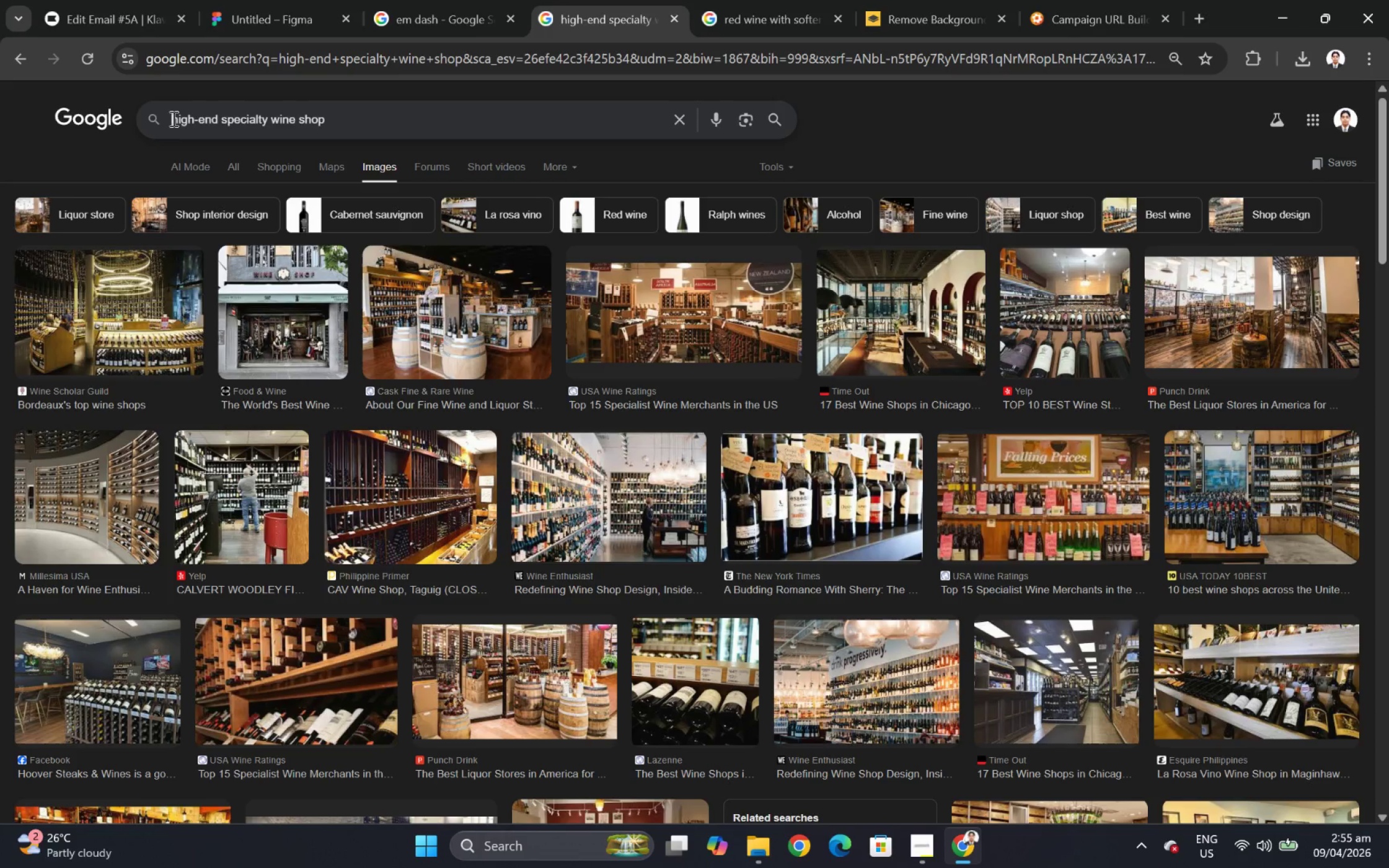 
left_click([173, 118])
 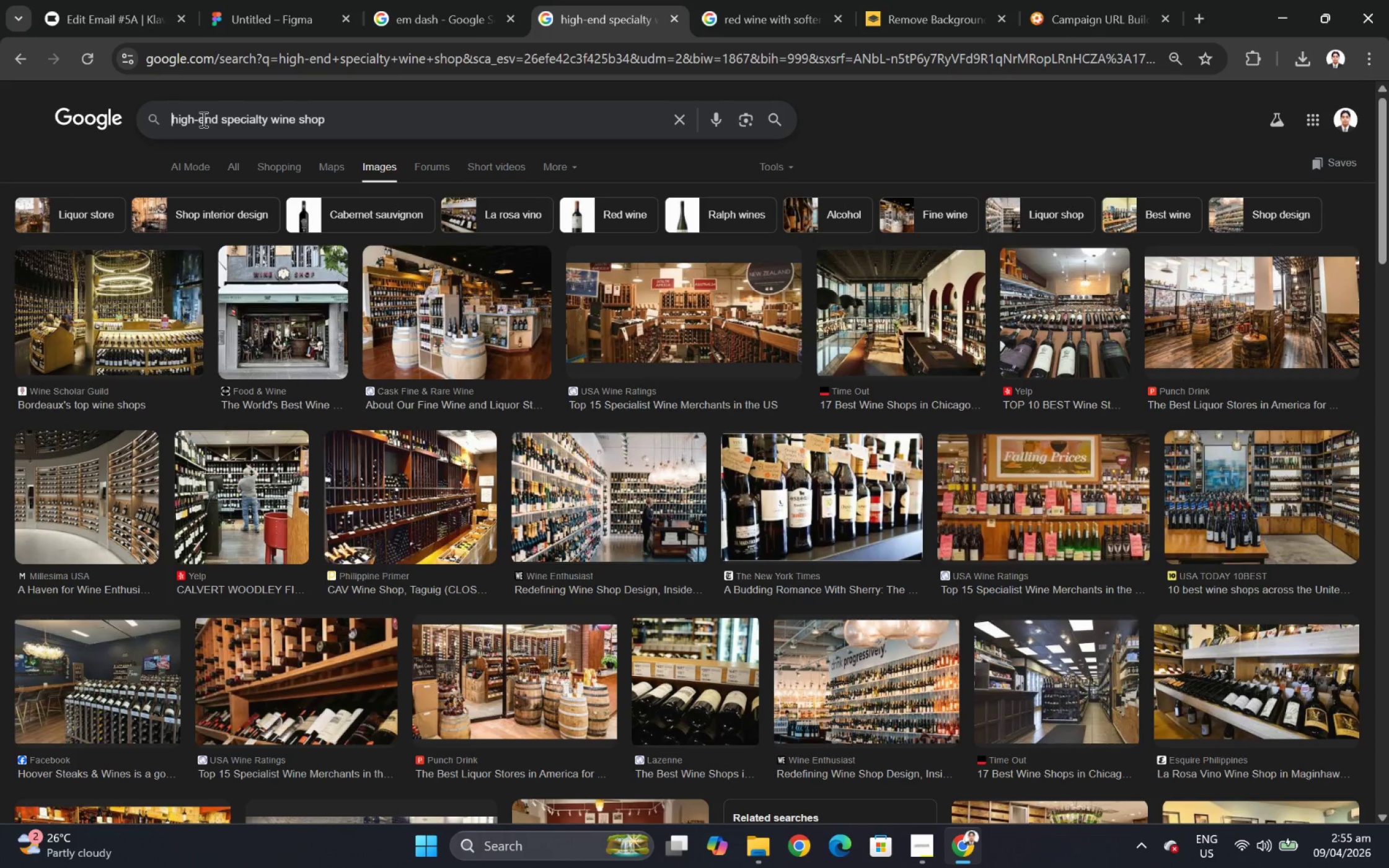 
type(vi)
 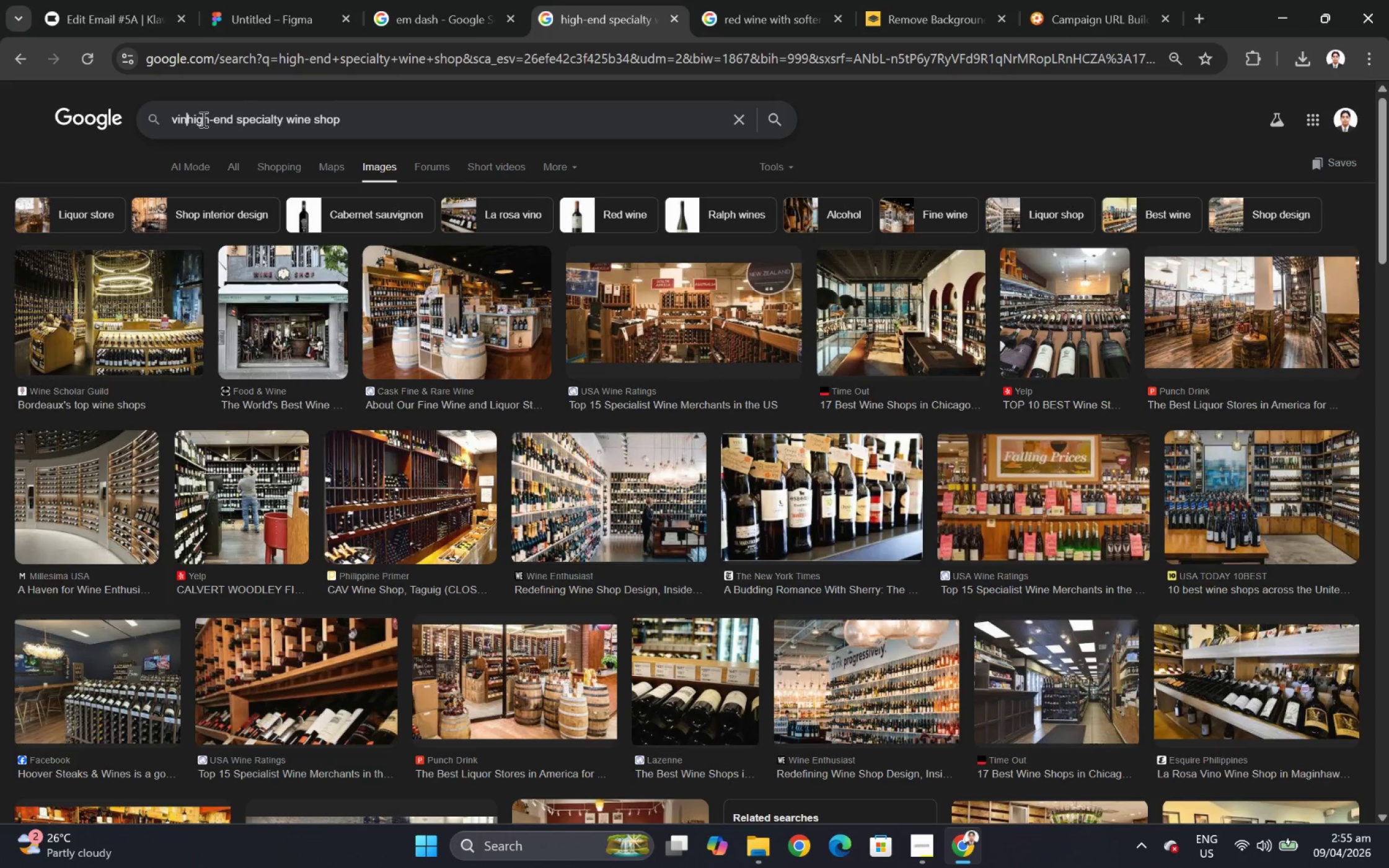 
type(natge )
 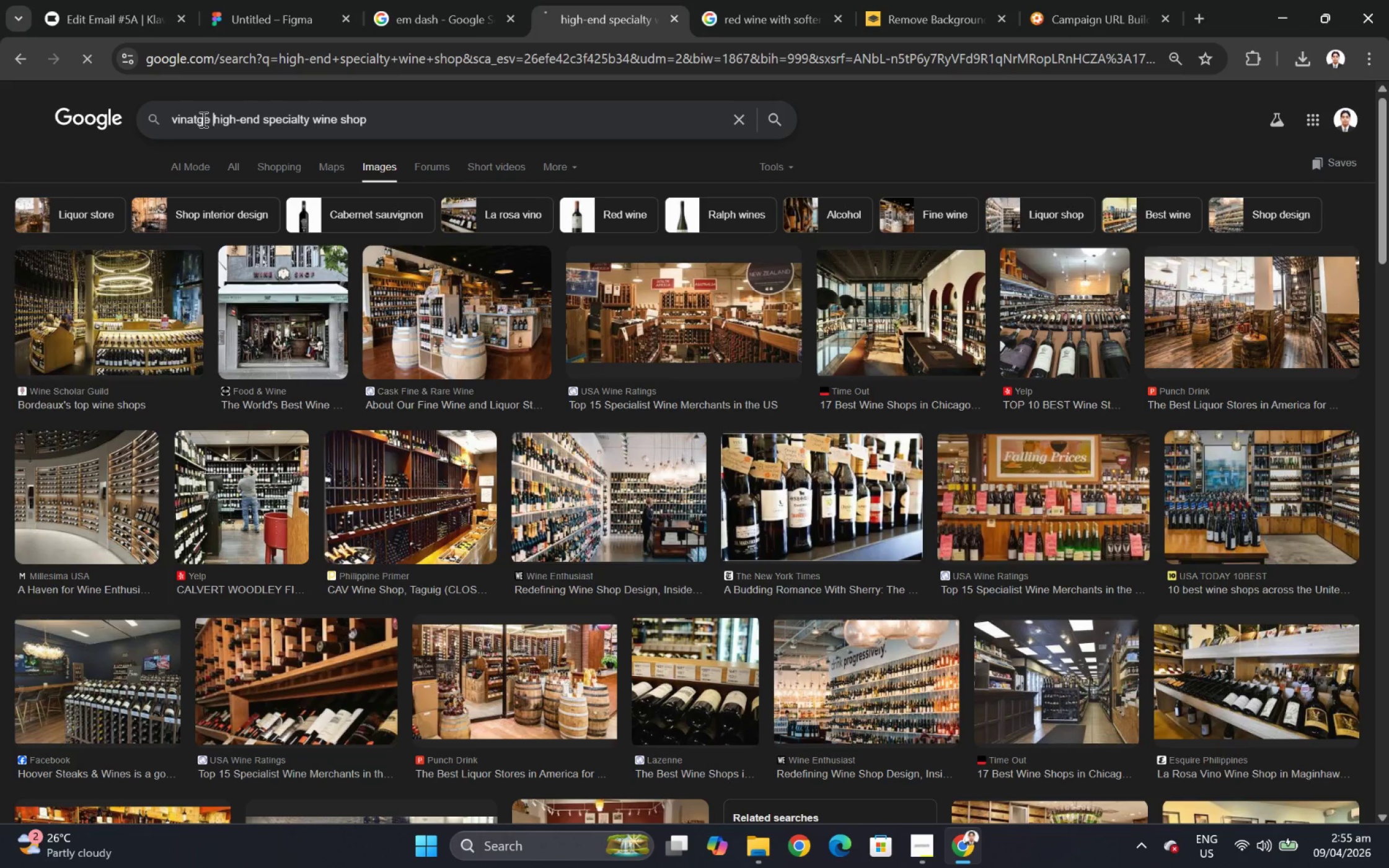 
key(Enter)
 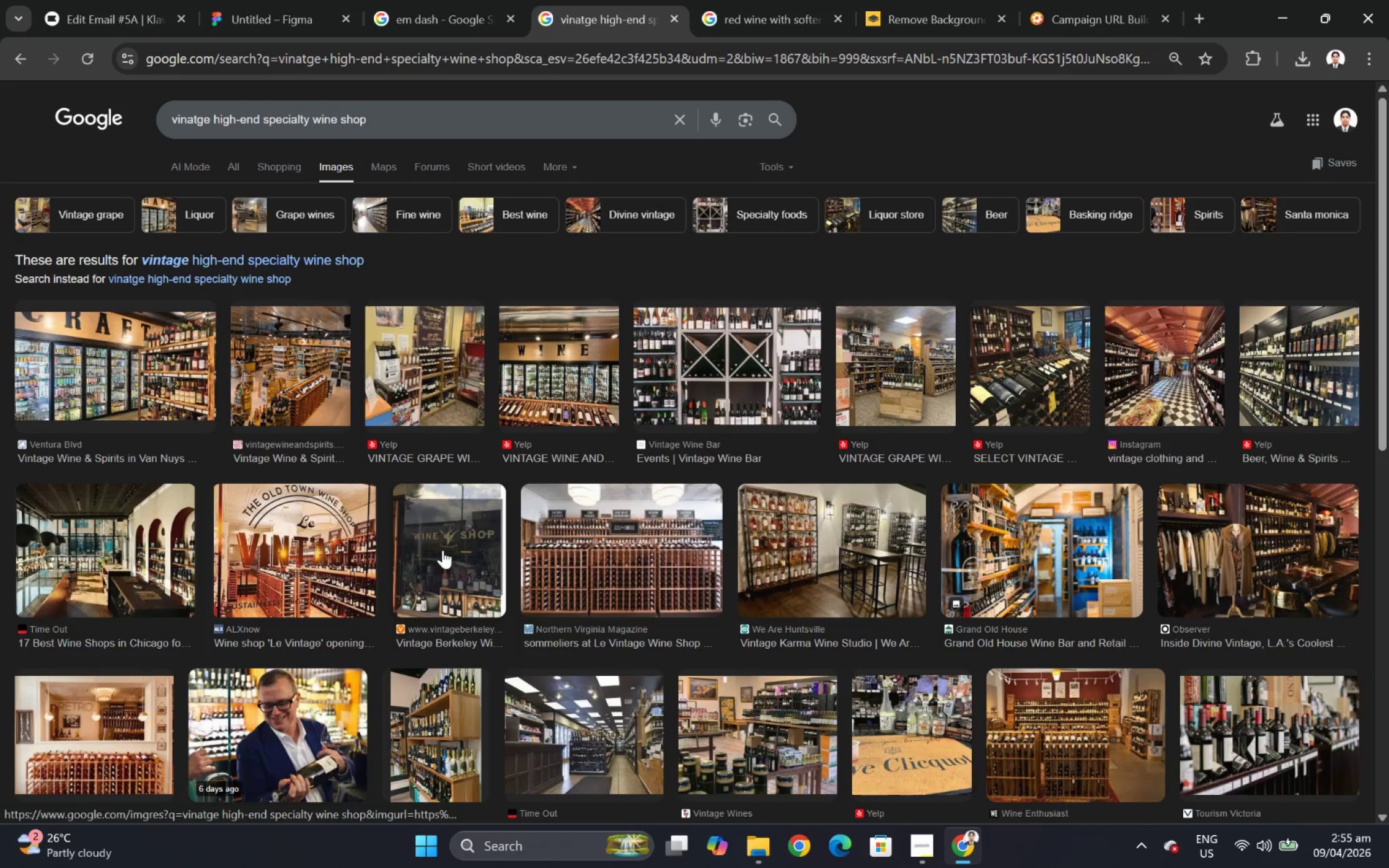 
wait(7.7)
 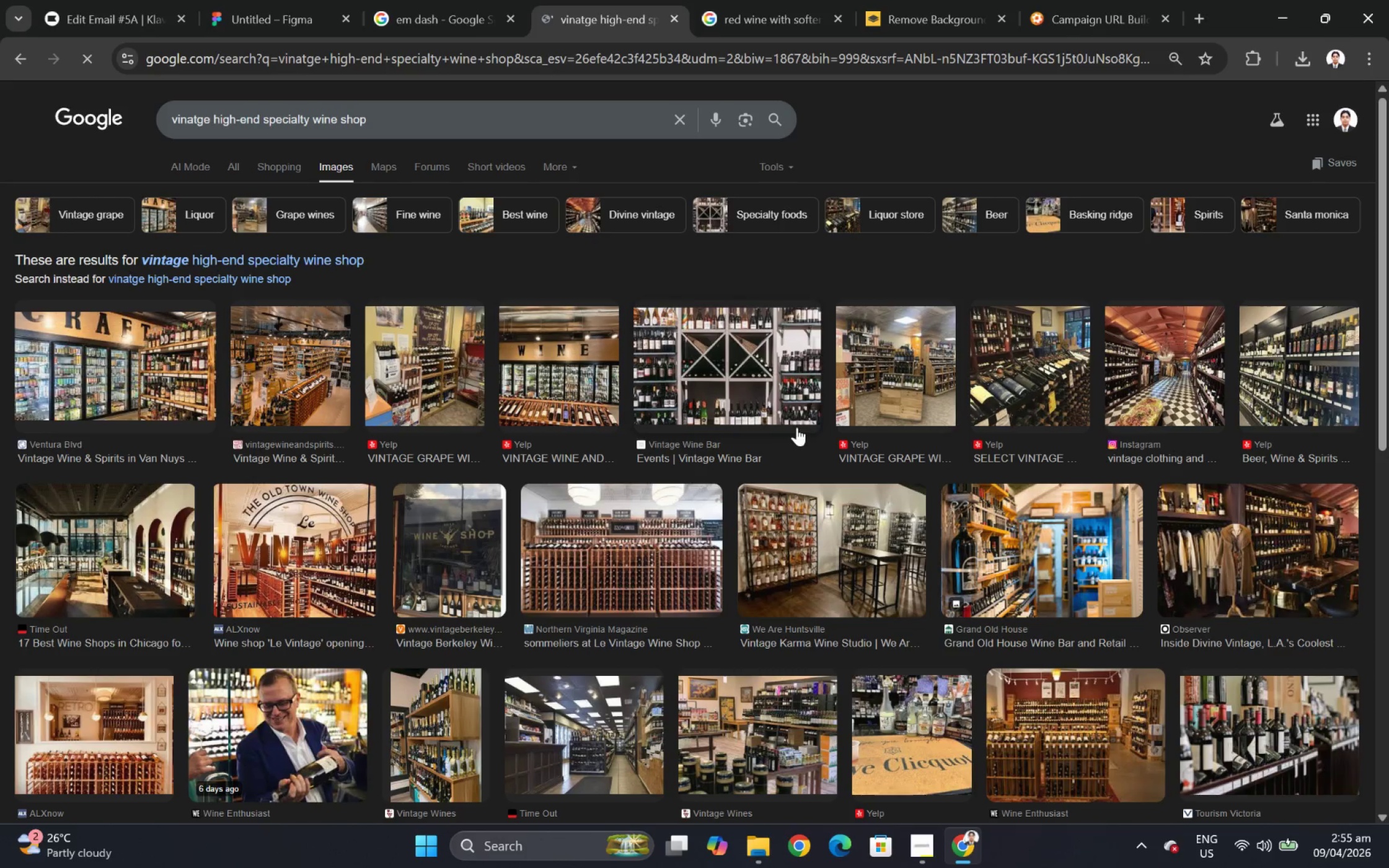 
left_click([320, 541])
 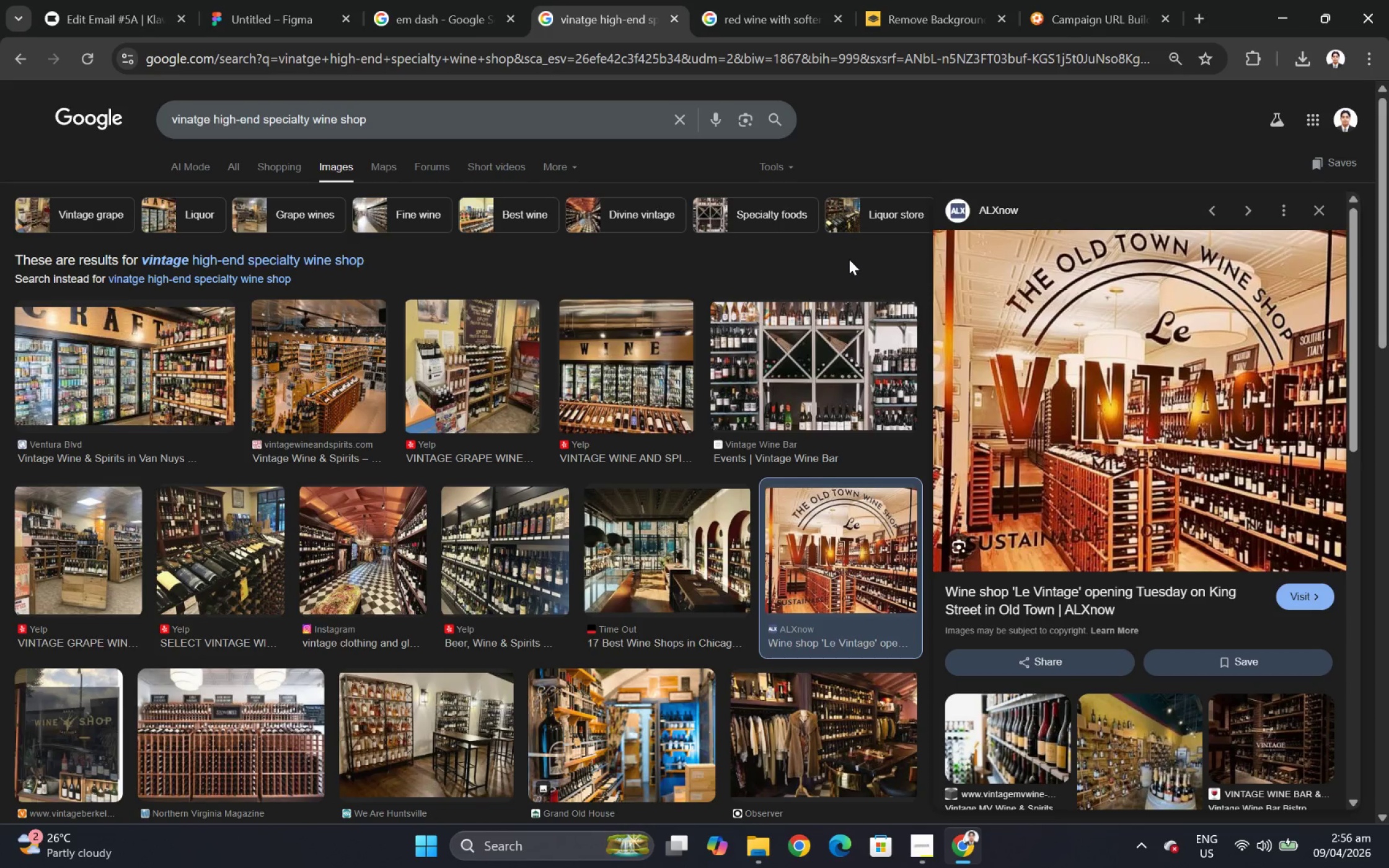 
wait(18.0)
 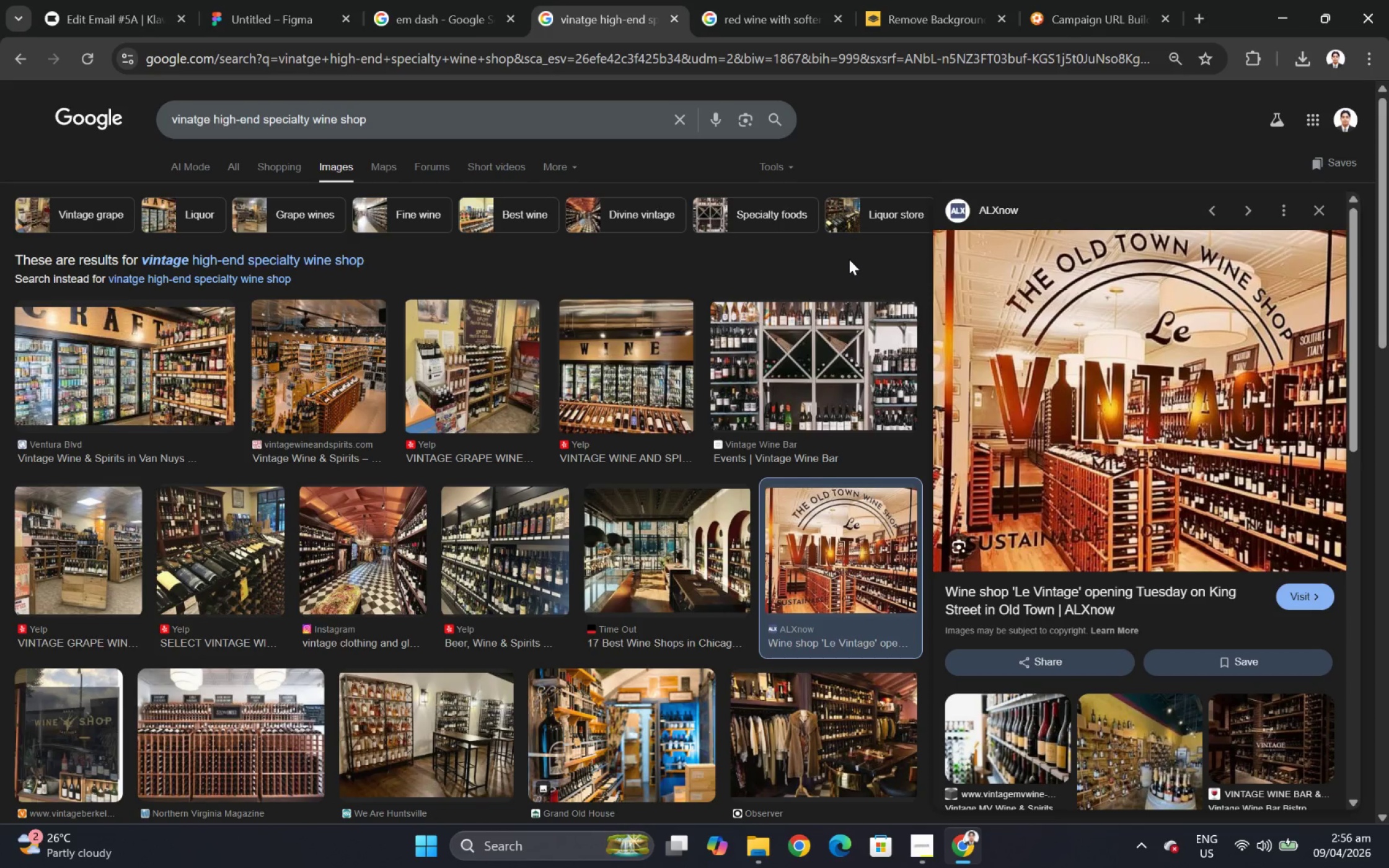 
left_click([849, 259])
 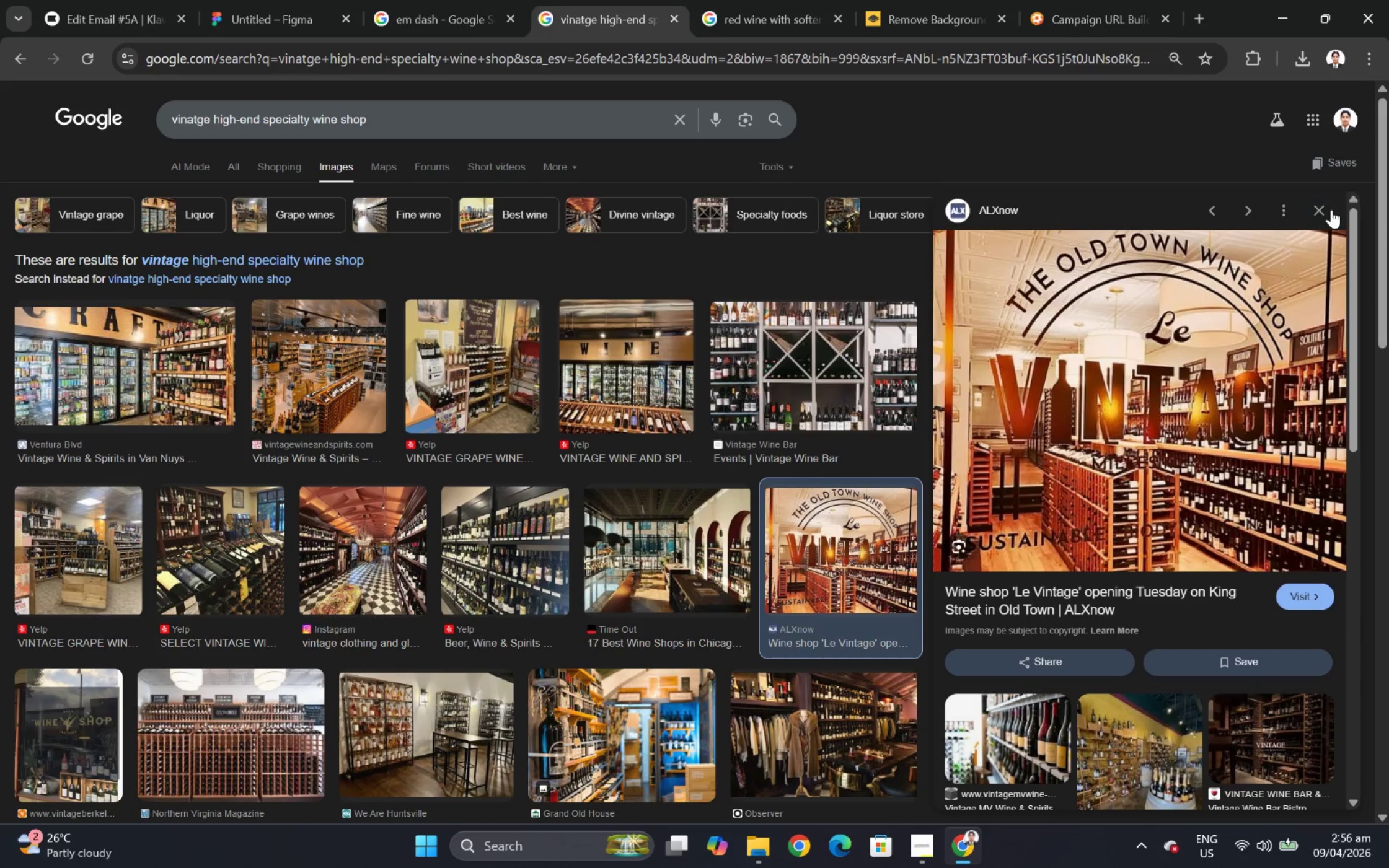 
left_click([1326, 209])
 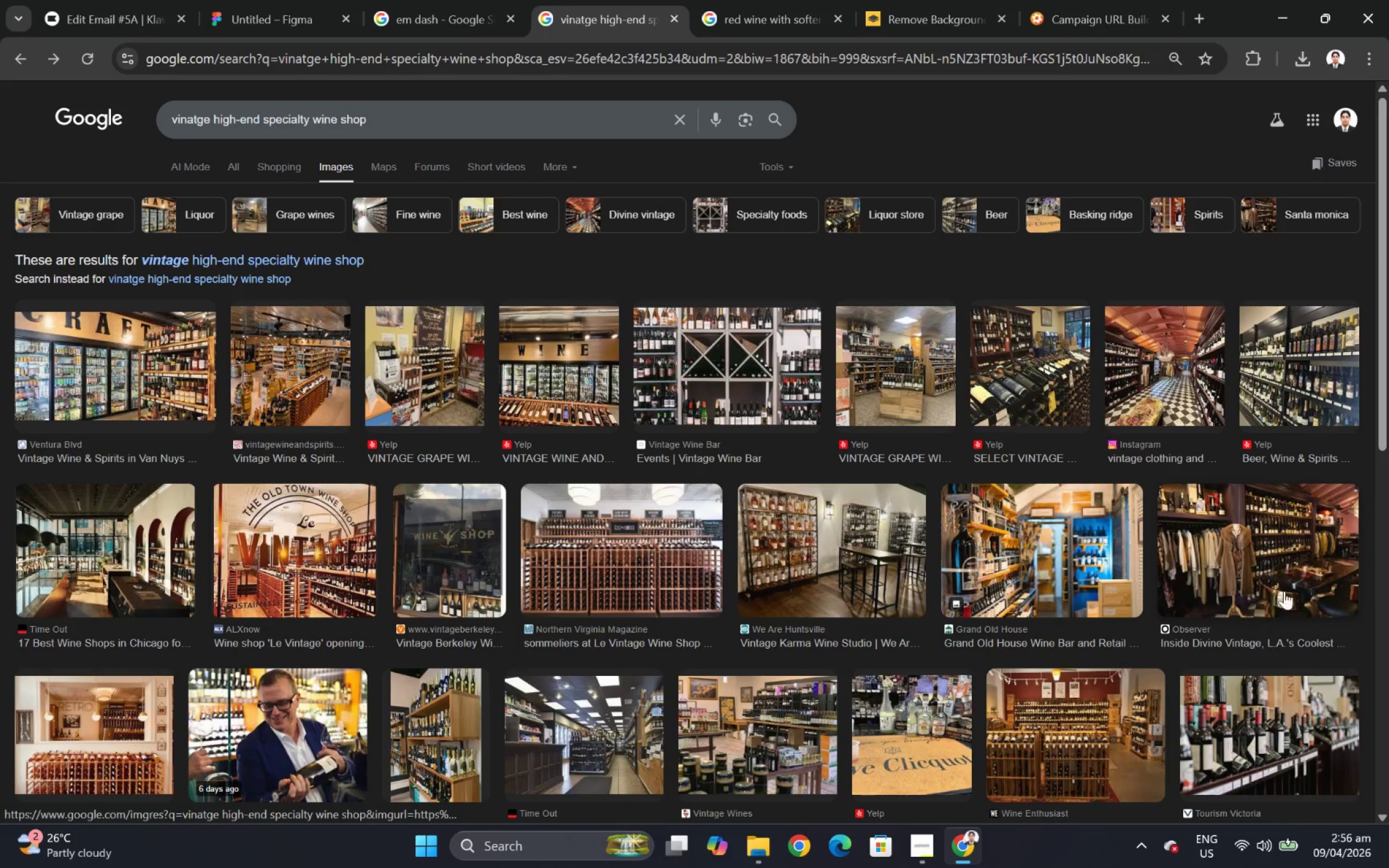 
scroll: coordinate [134, 372], scroll_direction: down, amount: 3.0
 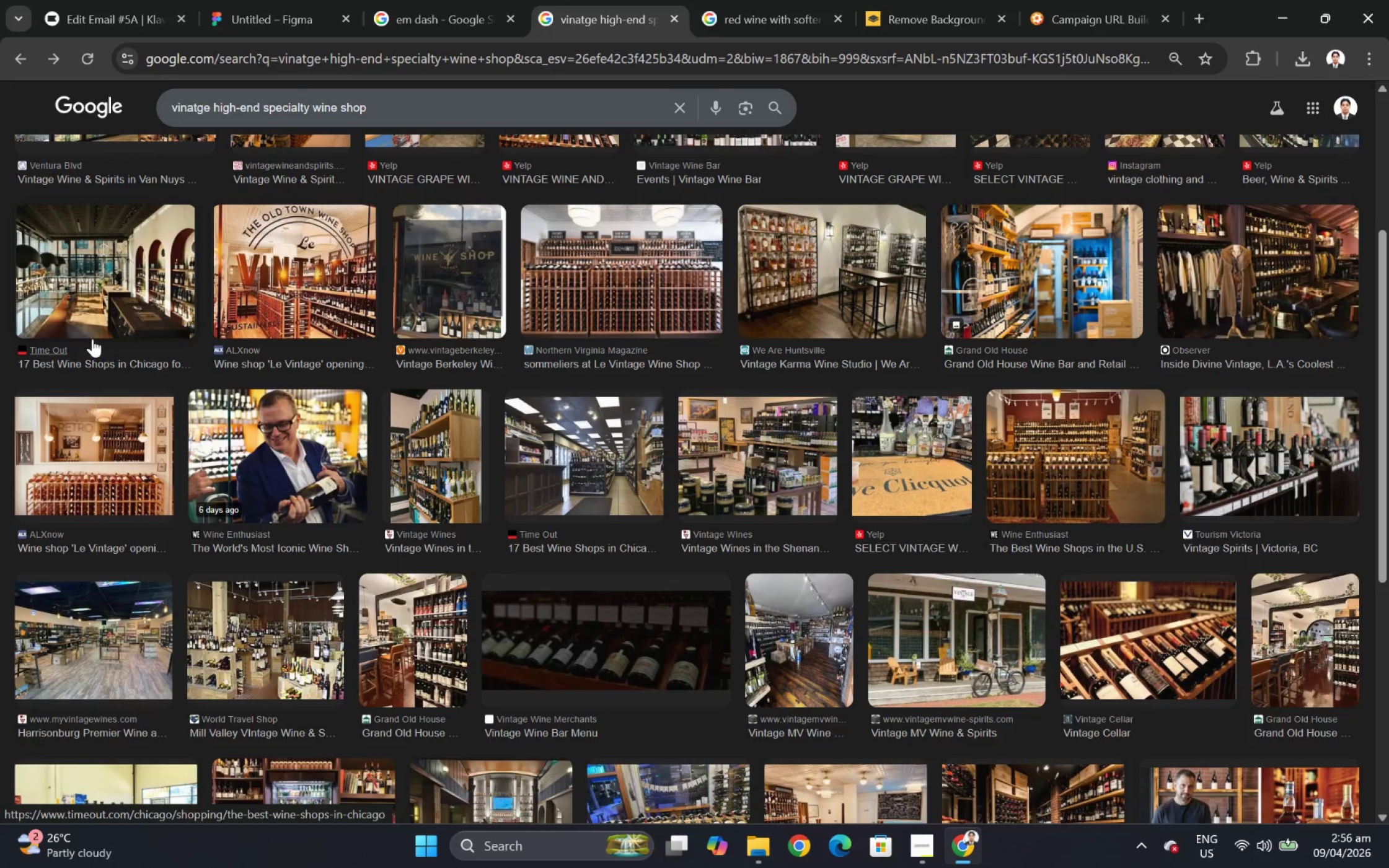 
left_click([96, 265])
 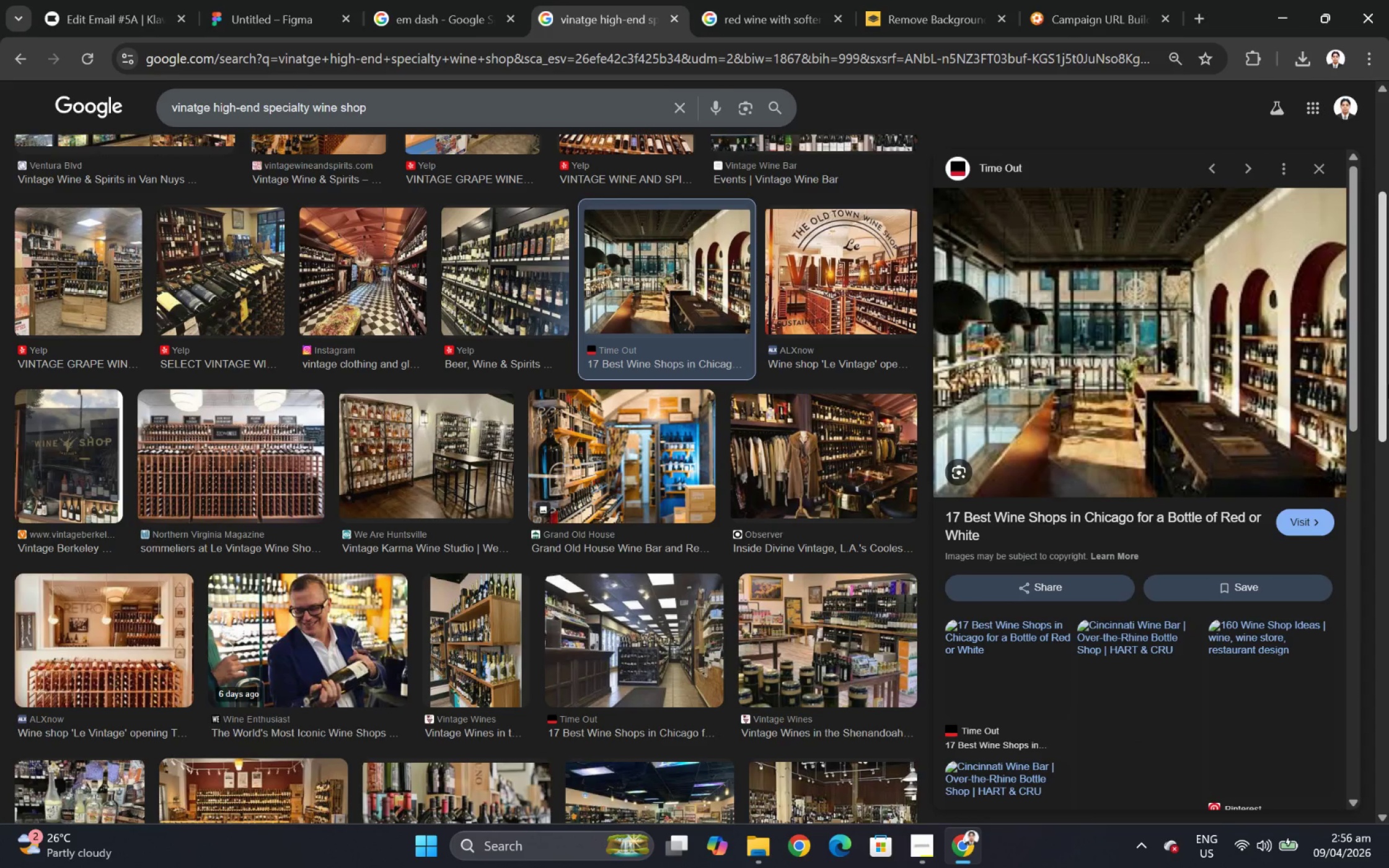 
wait(8.2)
 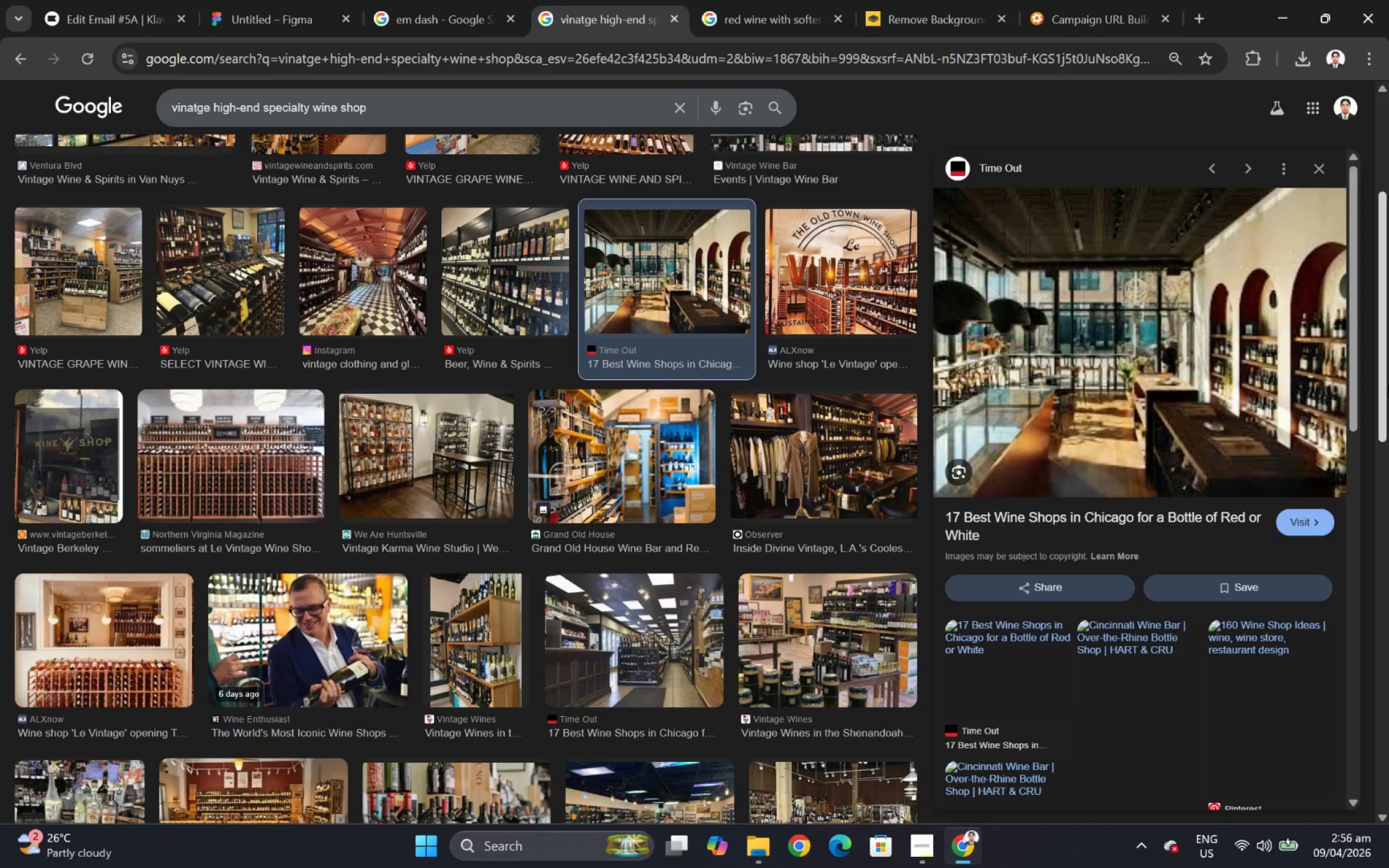 
scroll: coordinate [1163, 623], scroll_direction: down, amount: 8.0
 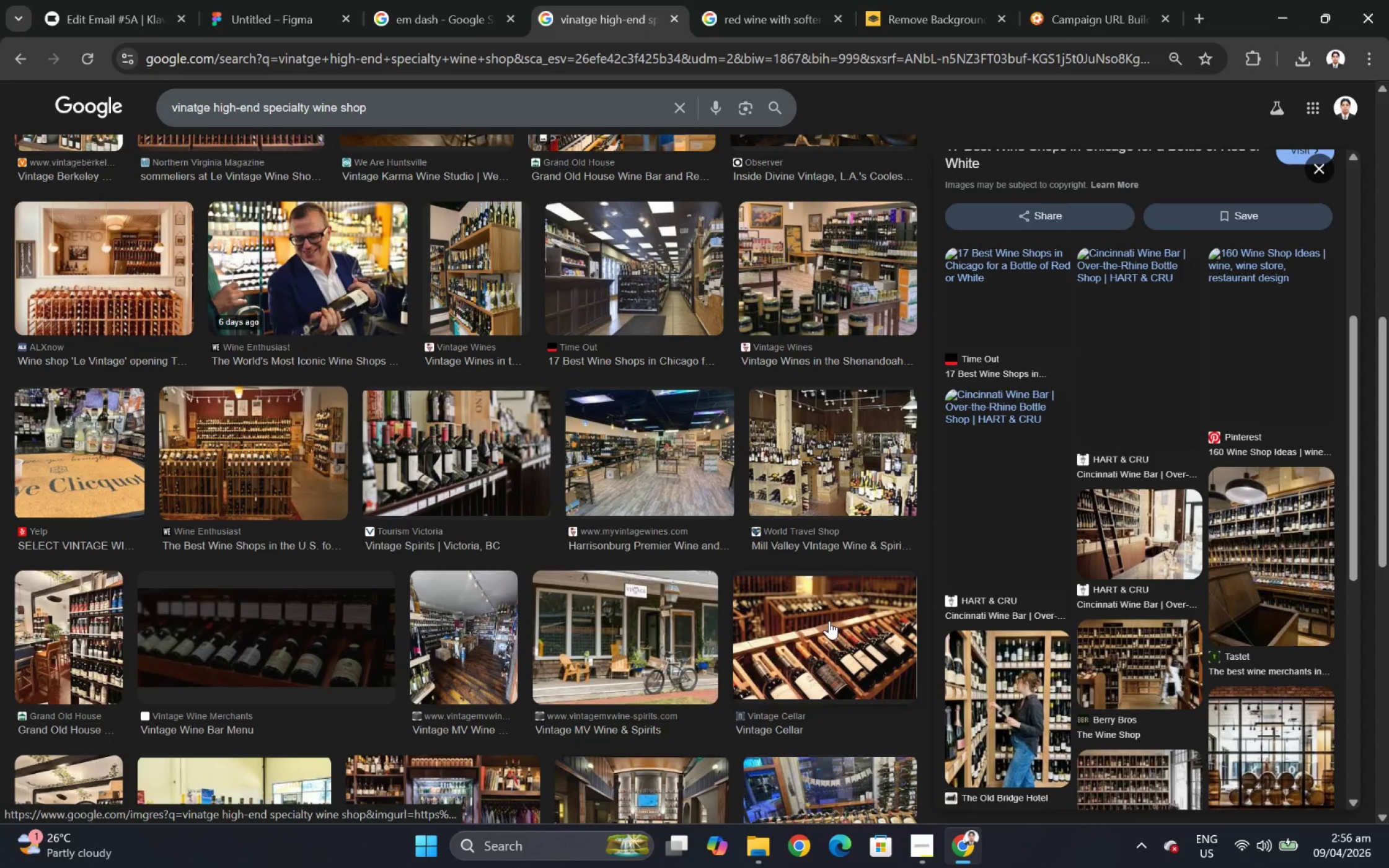 
scroll: coordinate [1114, 437], scroll_direction: up, amount: 10.0
 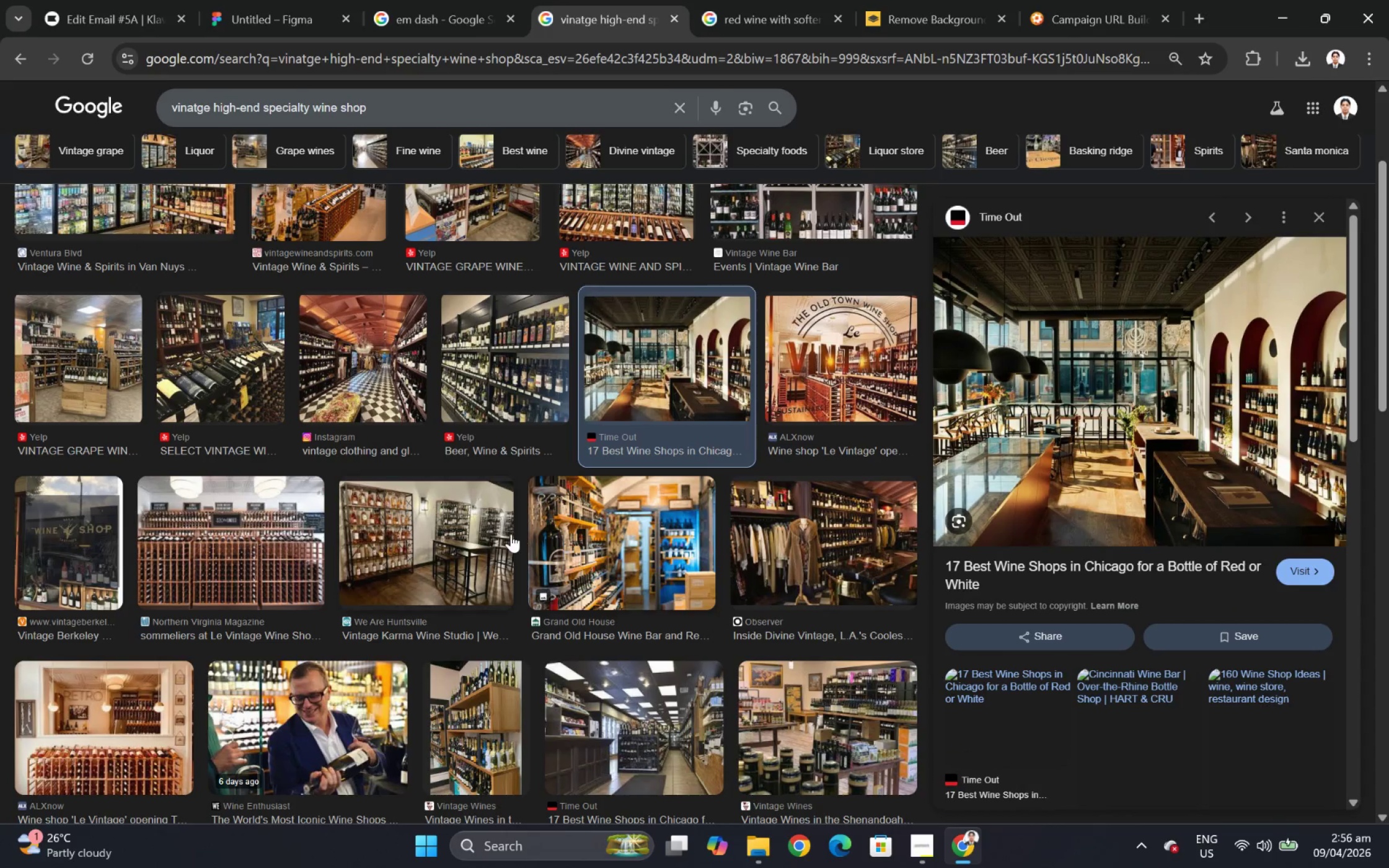 
scroll: coordinate [604, 539], scroll_direction: down, amount: 8.0
 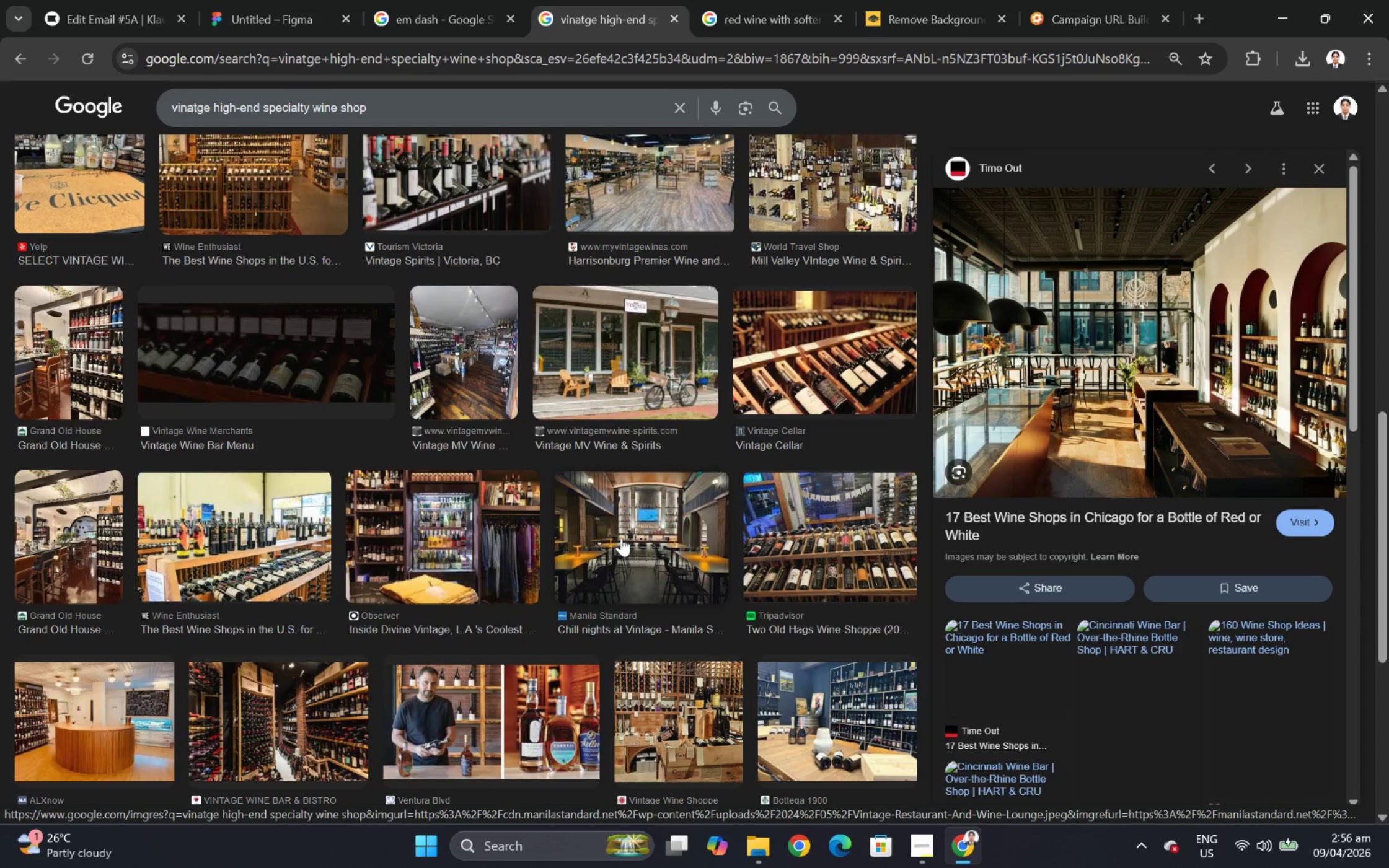 
scroll: coordinate [622, 537], scroll_direction: up, amount: 11.0
 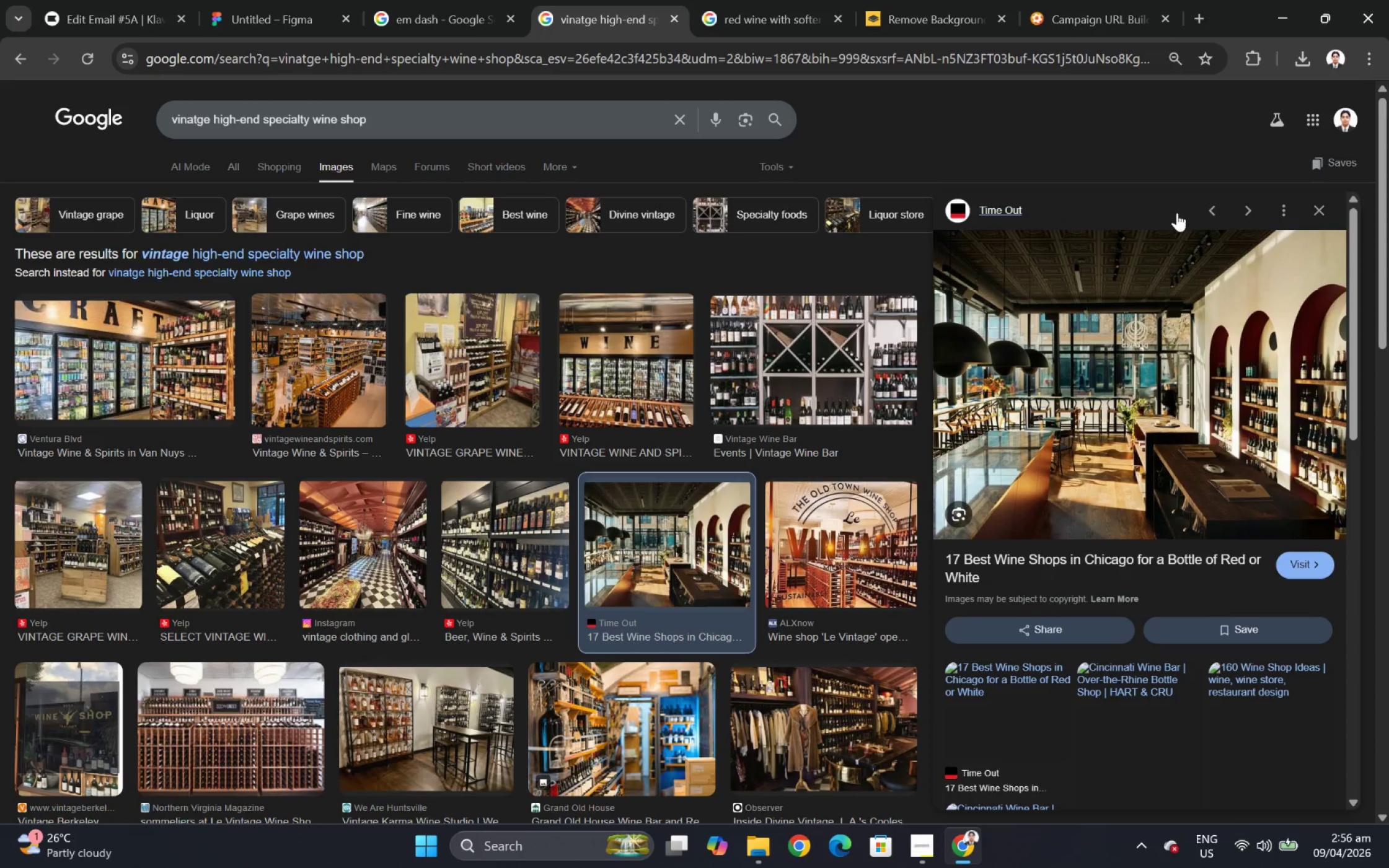 
wait(14.45)
 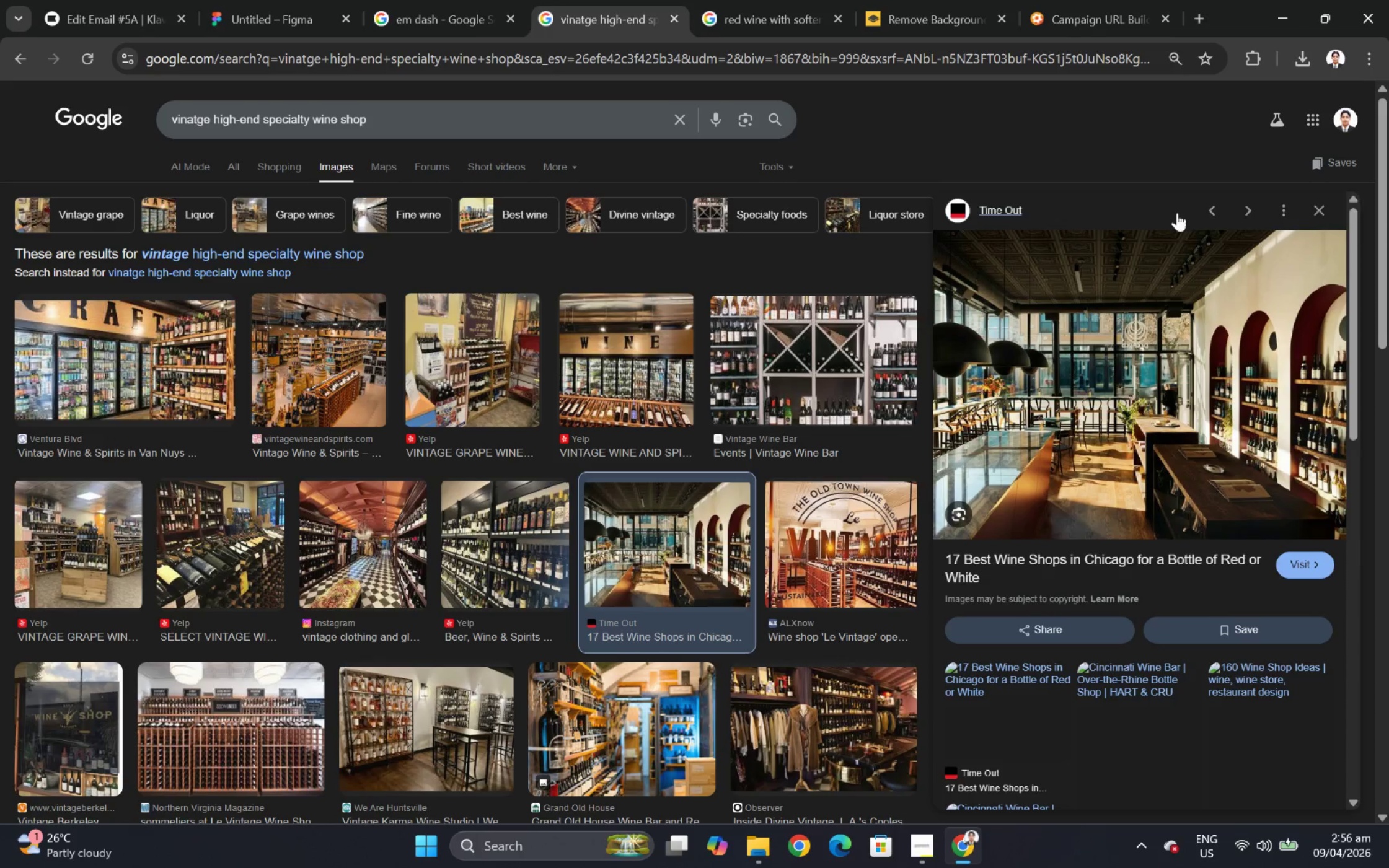 
left_click([133, 0])
 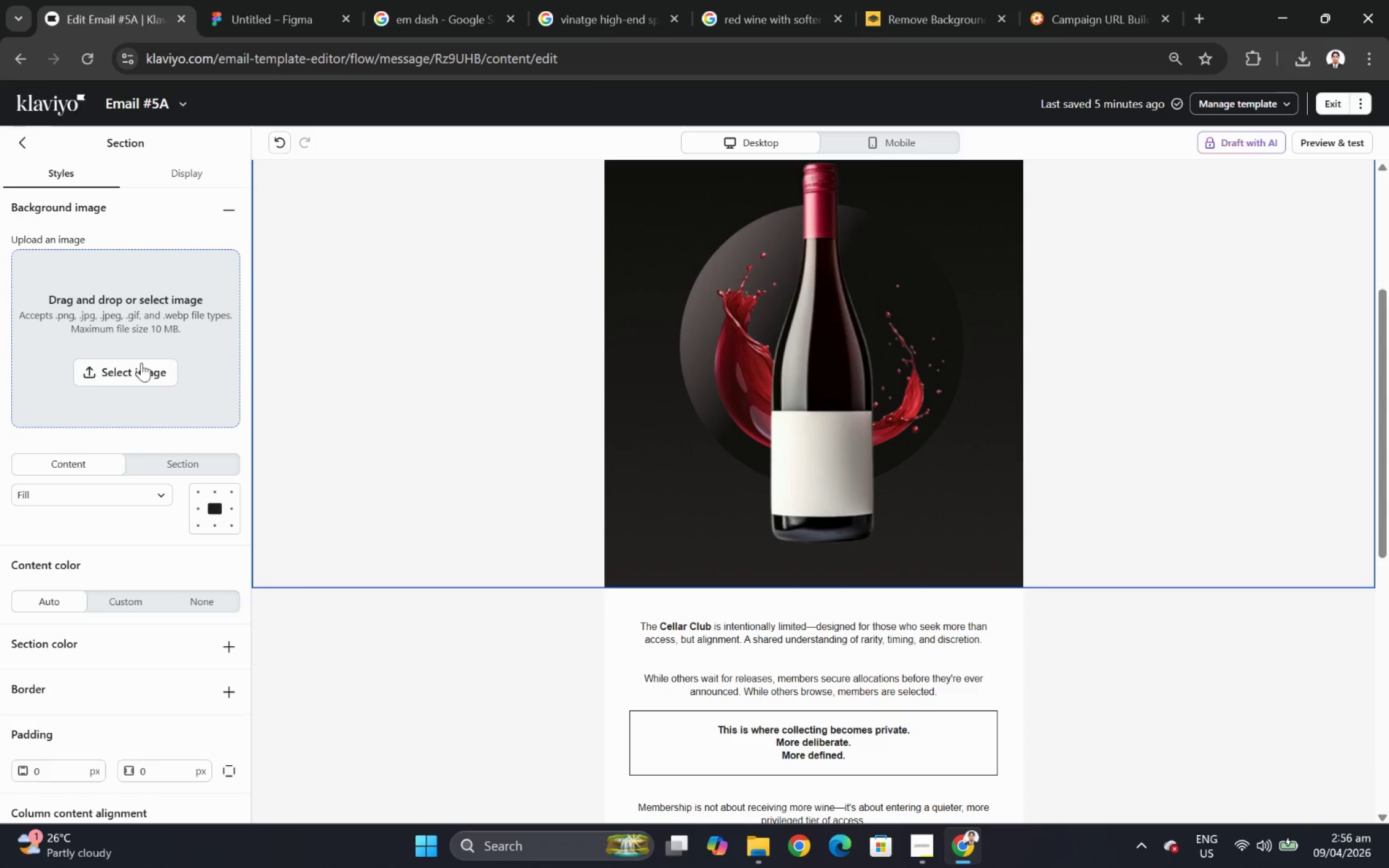 
scroll: coordinate [796, 382], scroll_direction: up, amount: 2.0
 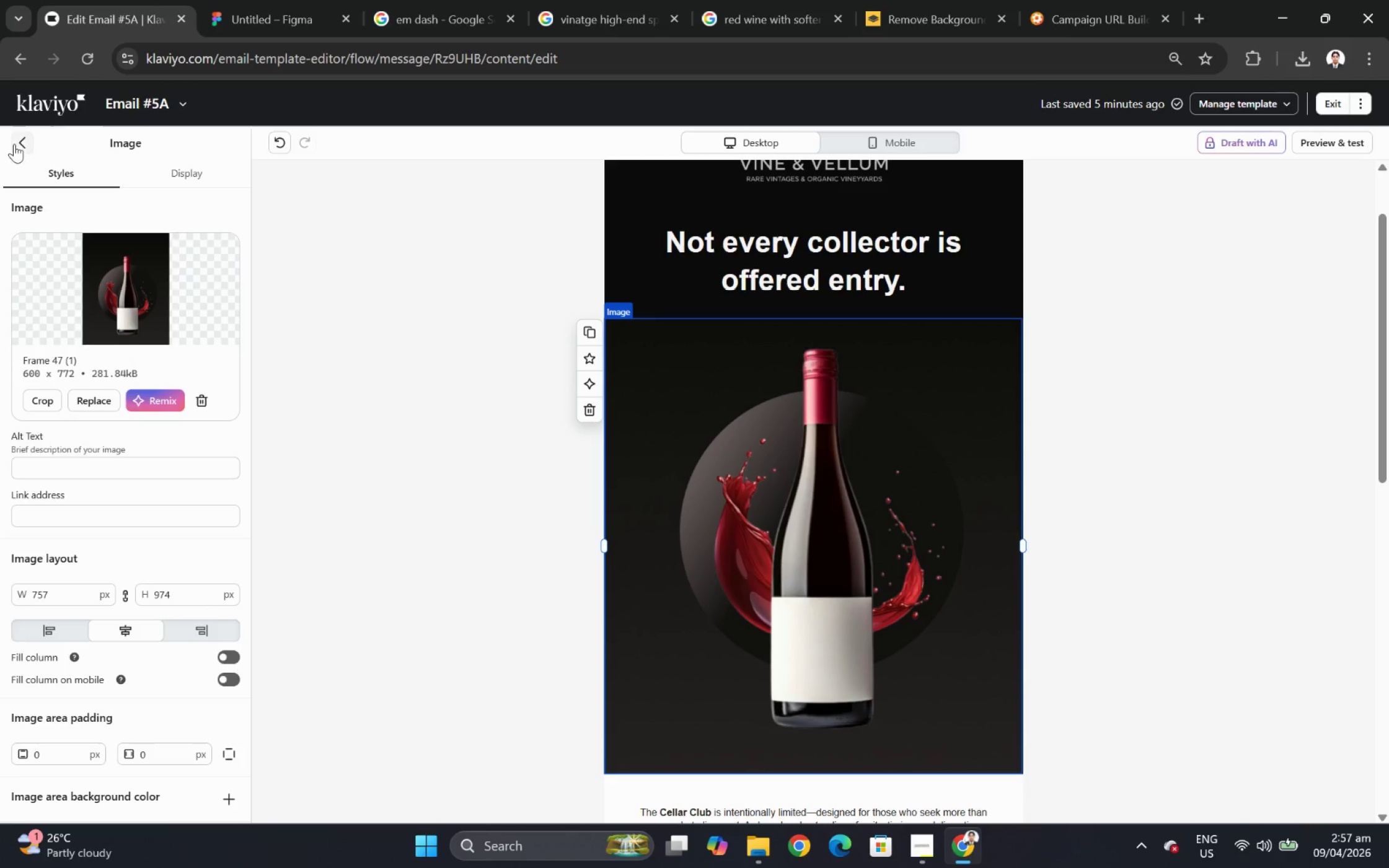 
left_click_drag(start_coordinate=[128, 279], to_coordinate=[941, 392])
 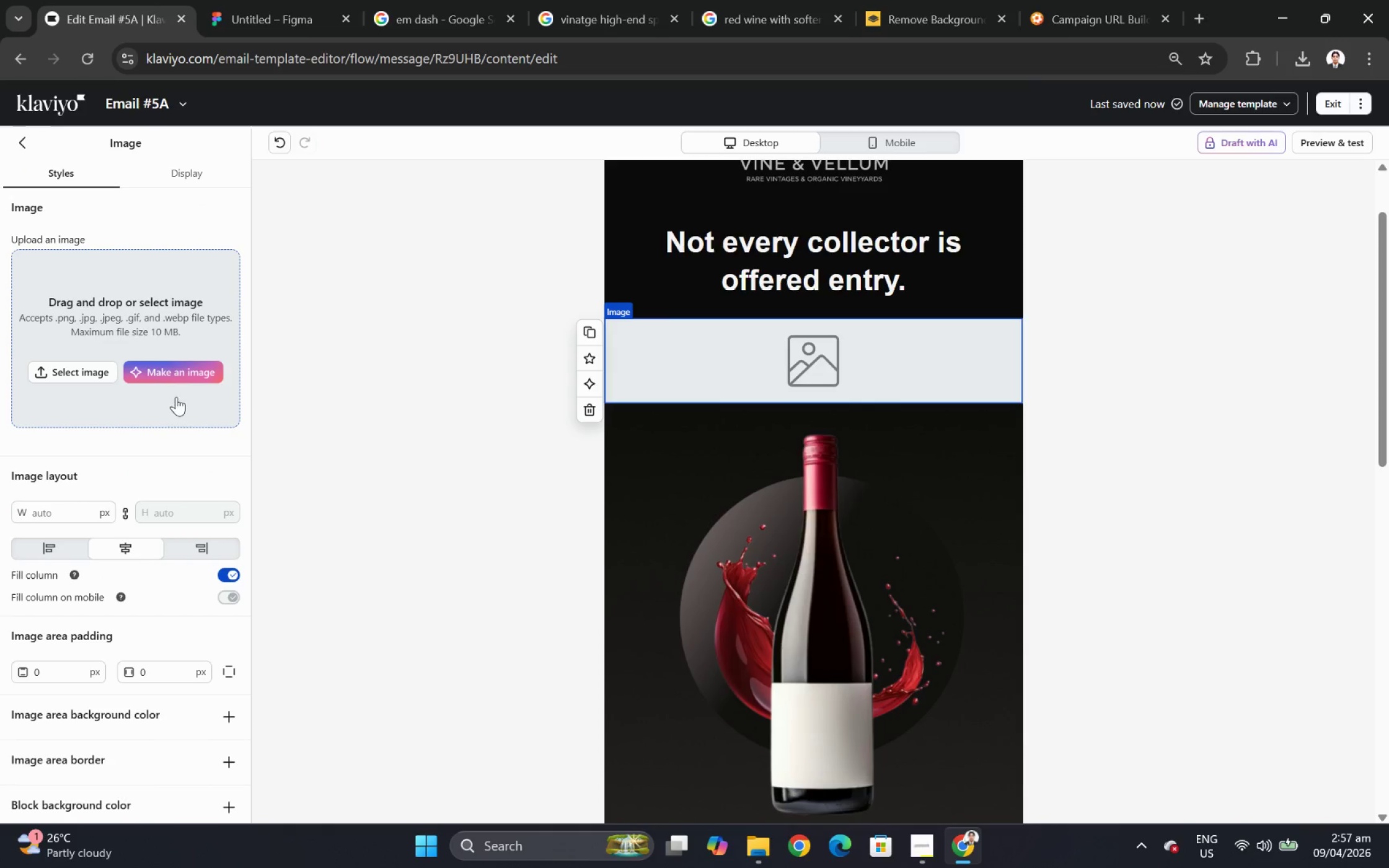 
left_click([190, 371])
 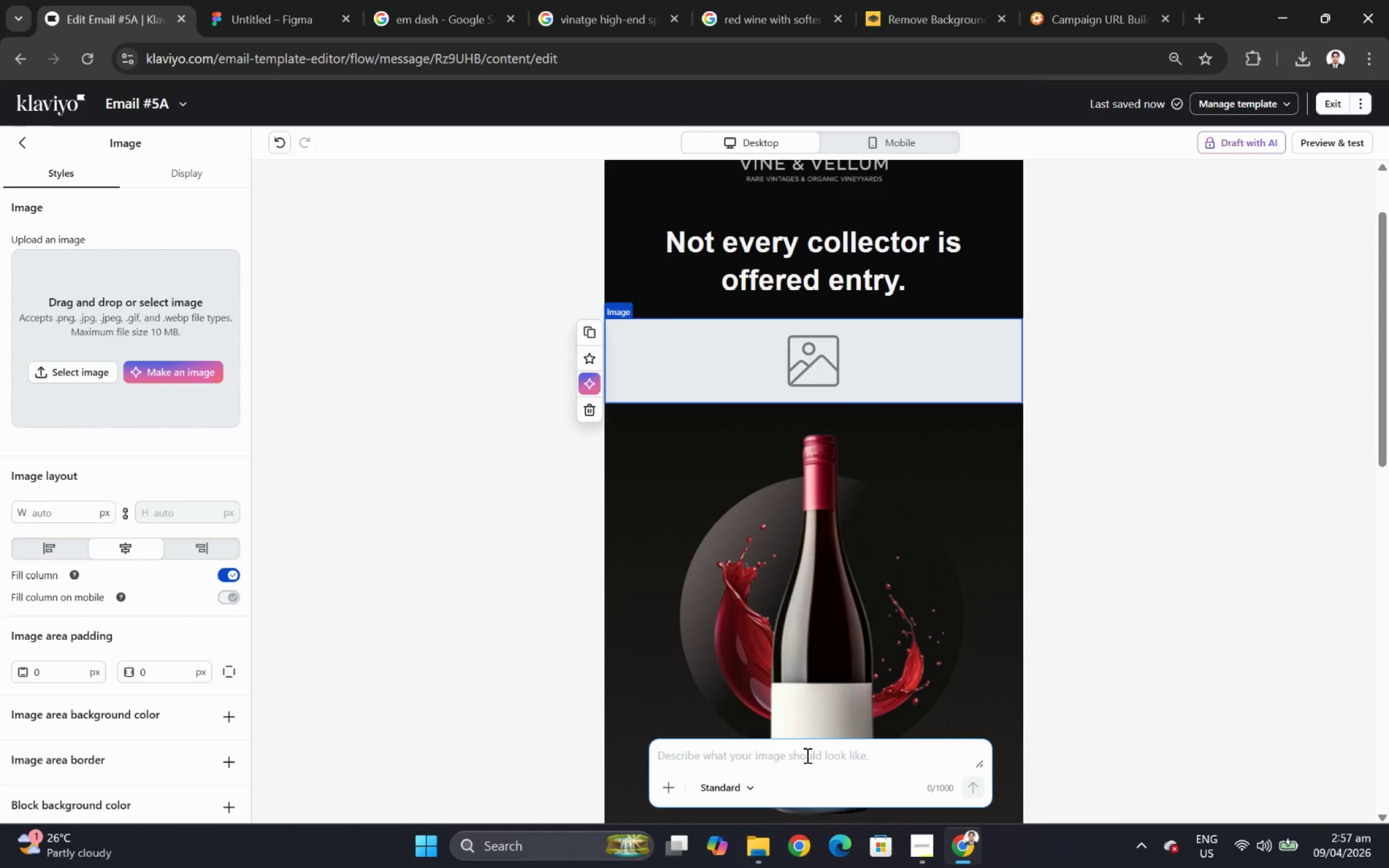 
type(A close-up image of a )
 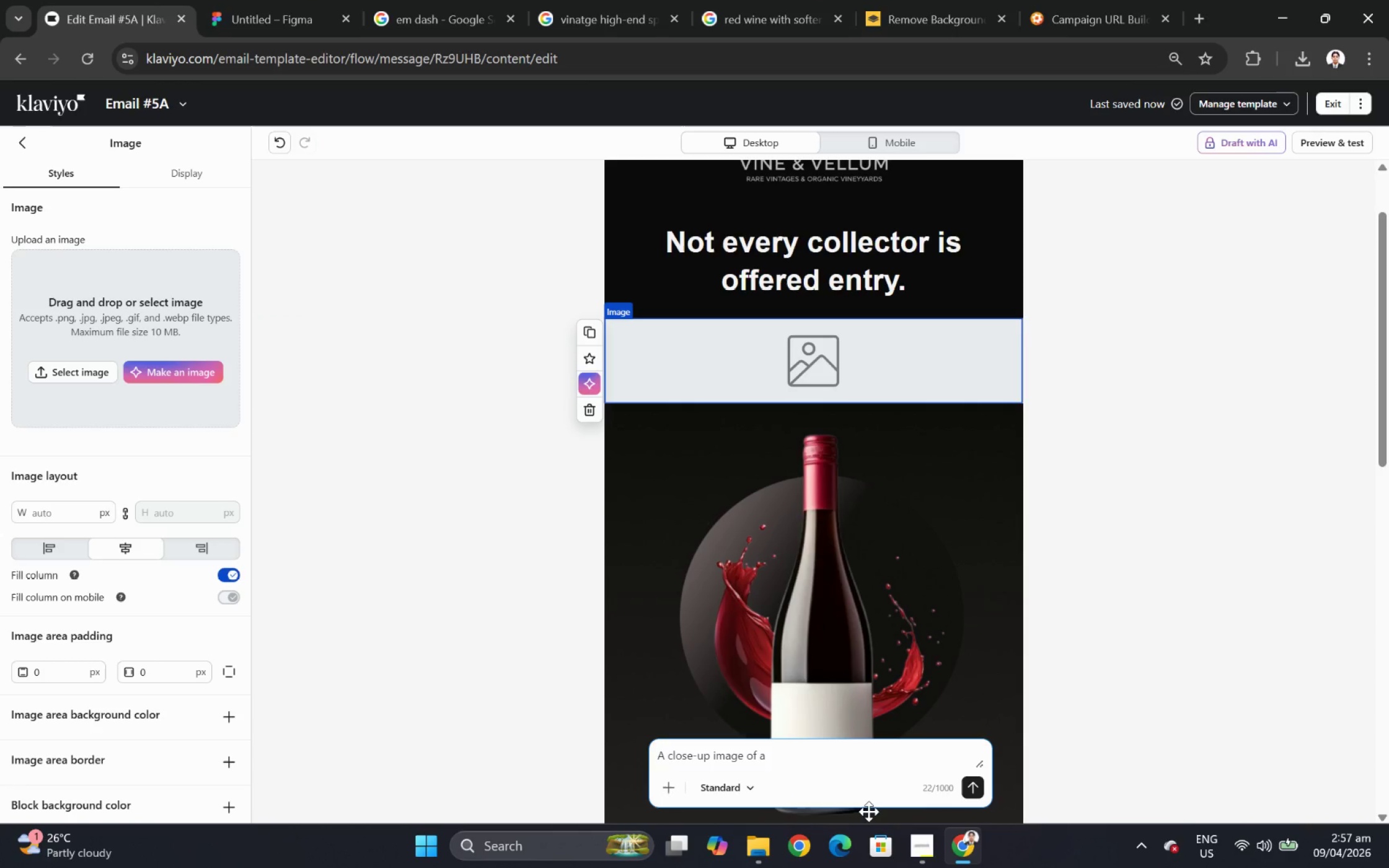 
wait(6.66)
 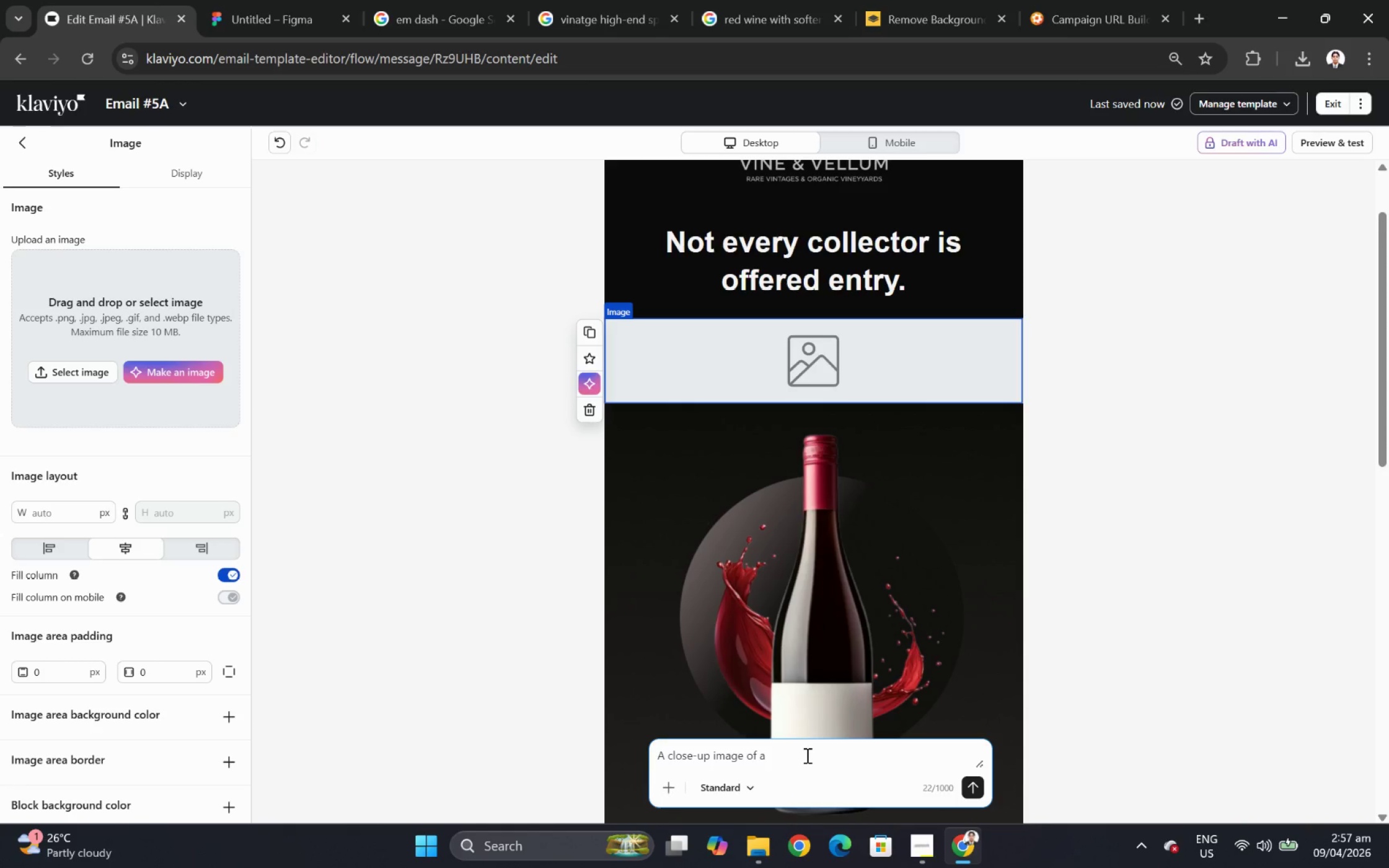 
key(Backspace)
type( glassdorr)
key(Backspace)
key(Backspace)
type(or)
 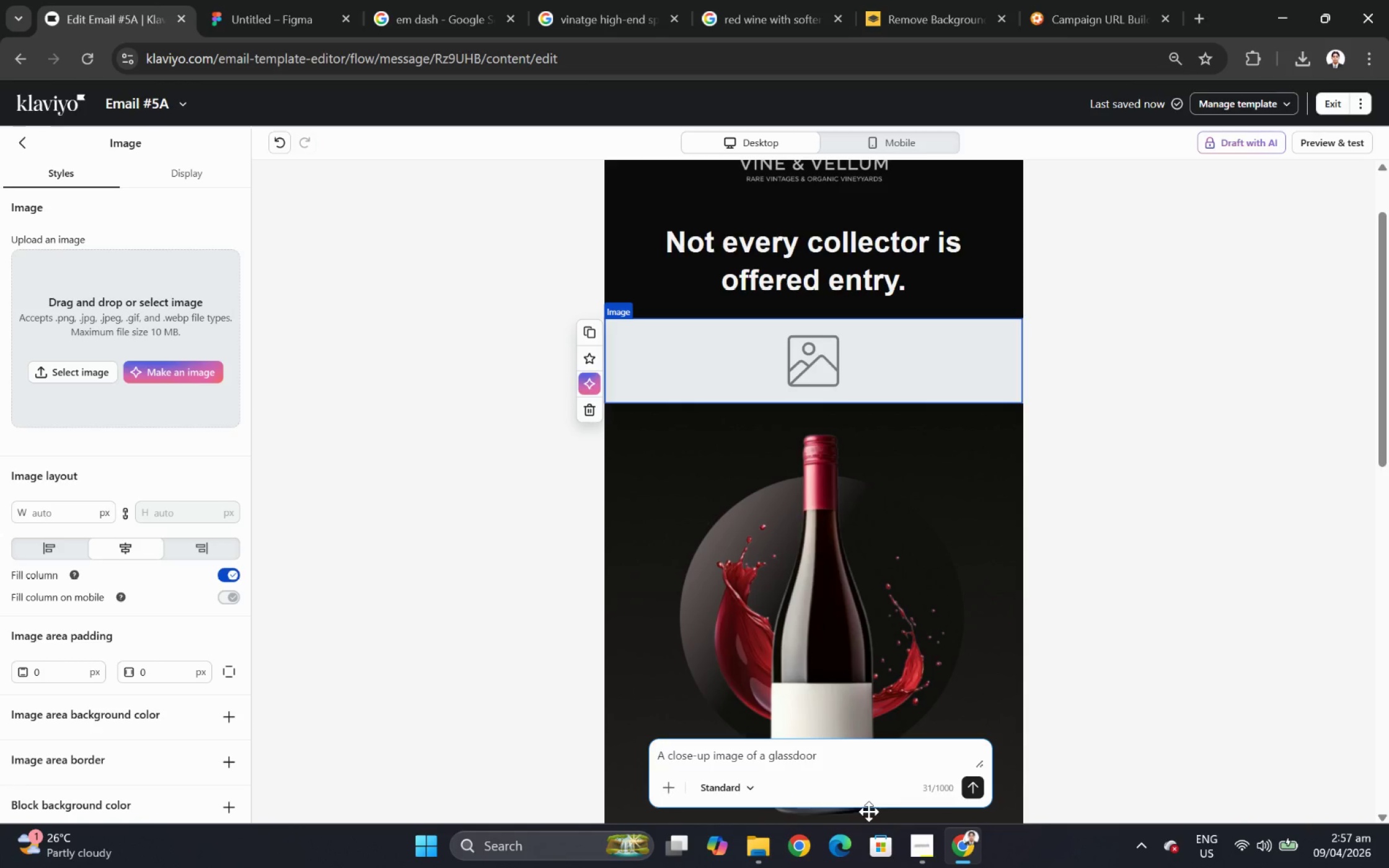 
wait(18.45)
 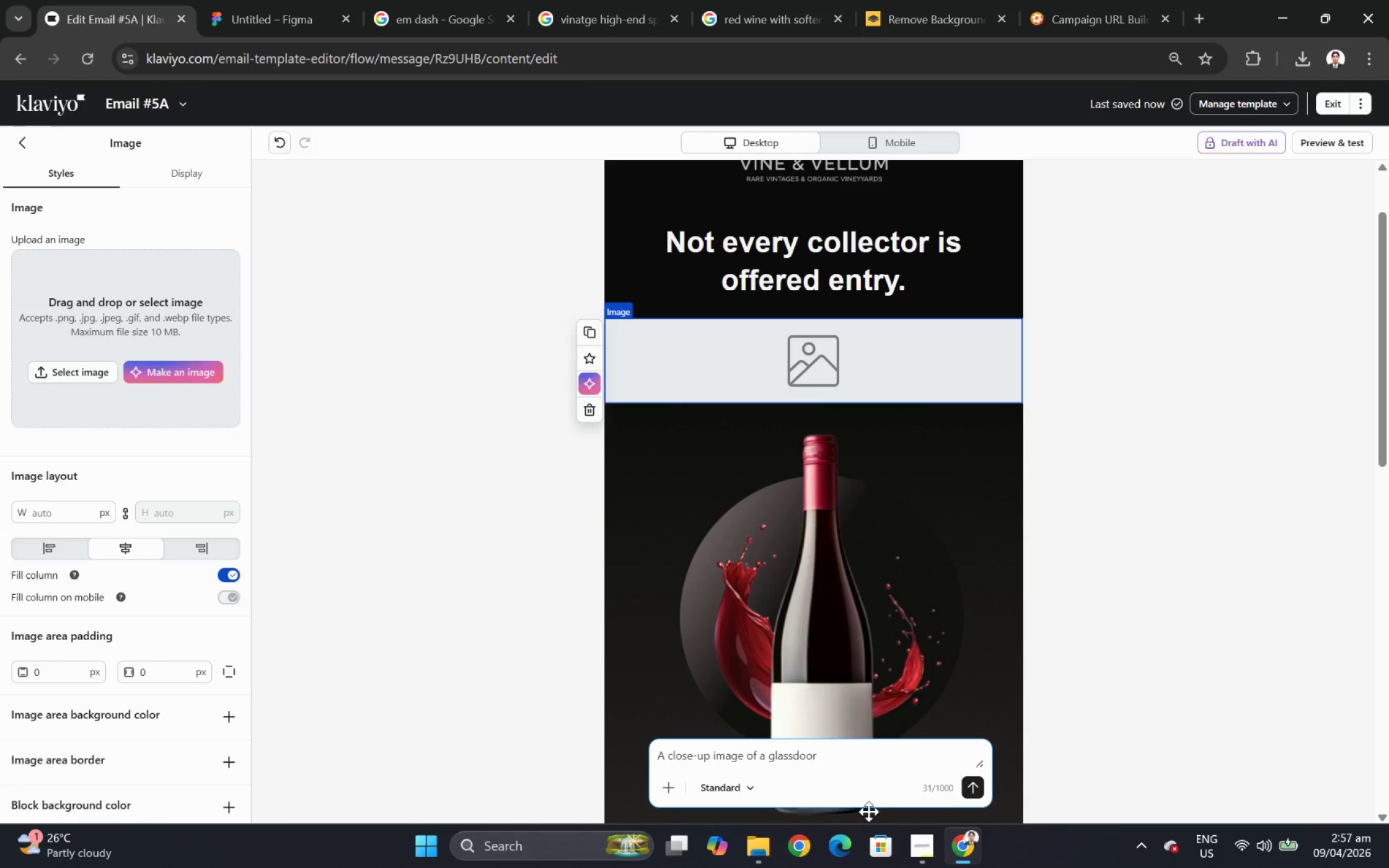 
type( in)
key(Backspace)
key(Backspace)
type(of a)
 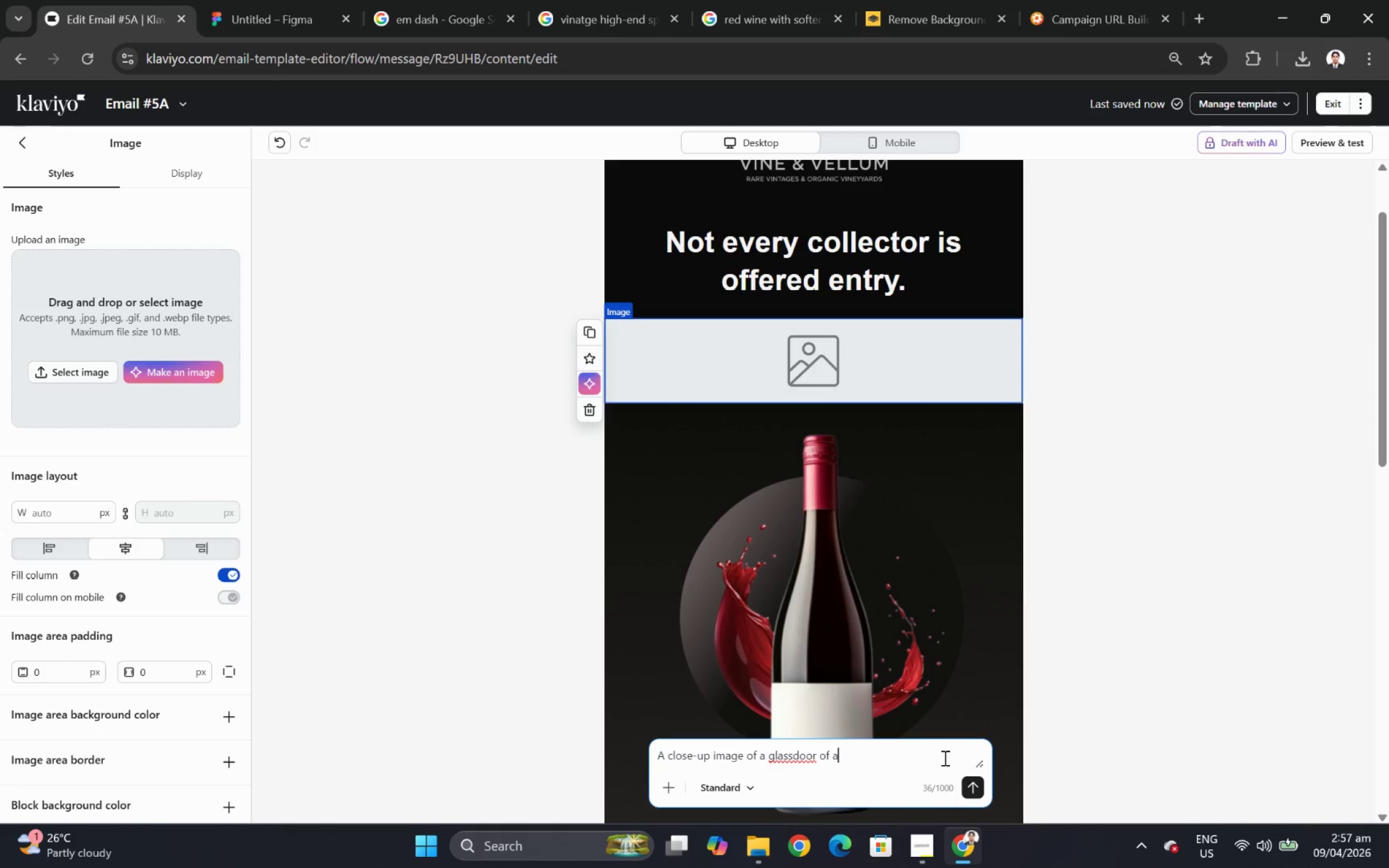 
type( high-end)
 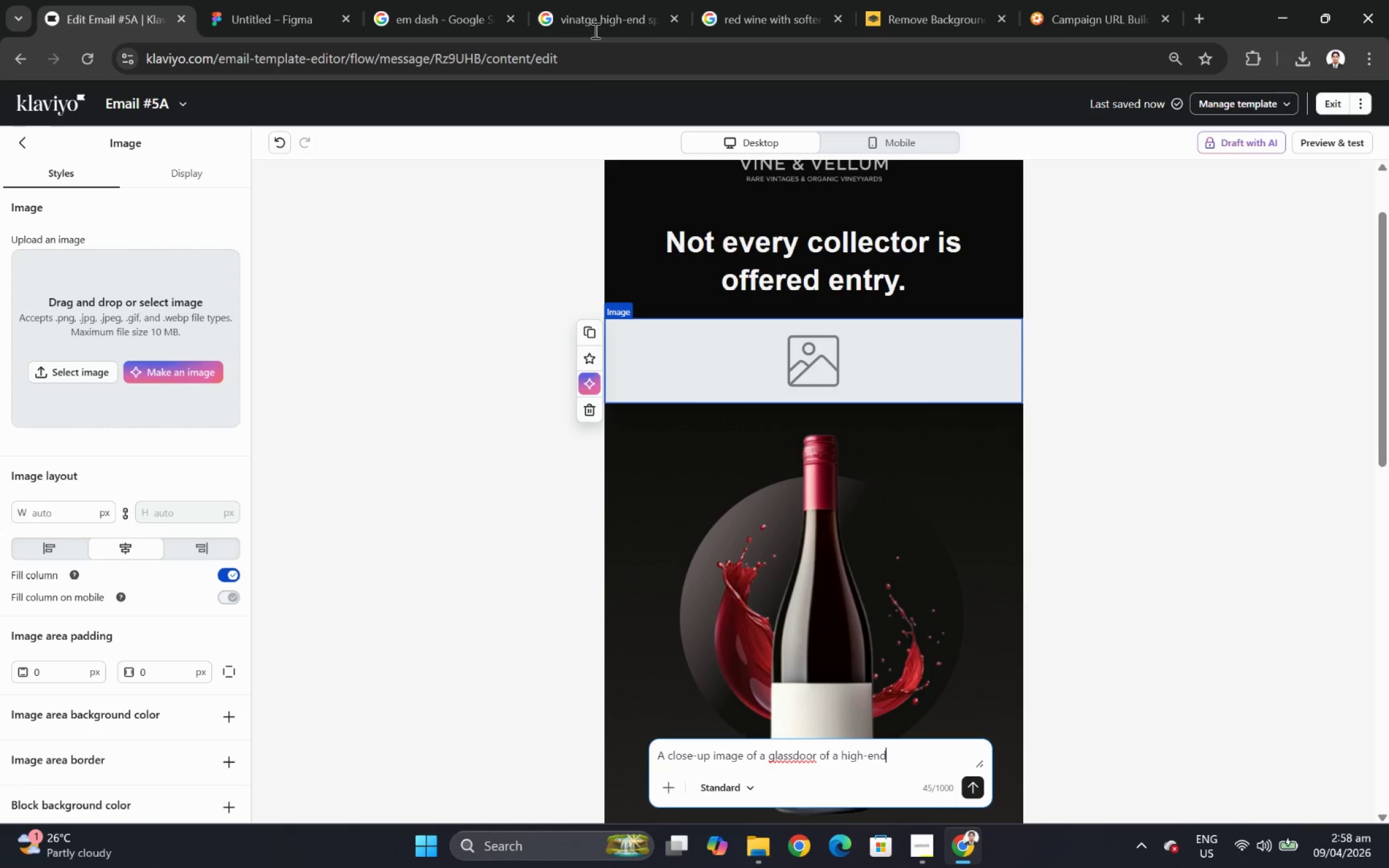 
left_click([578, 0])
 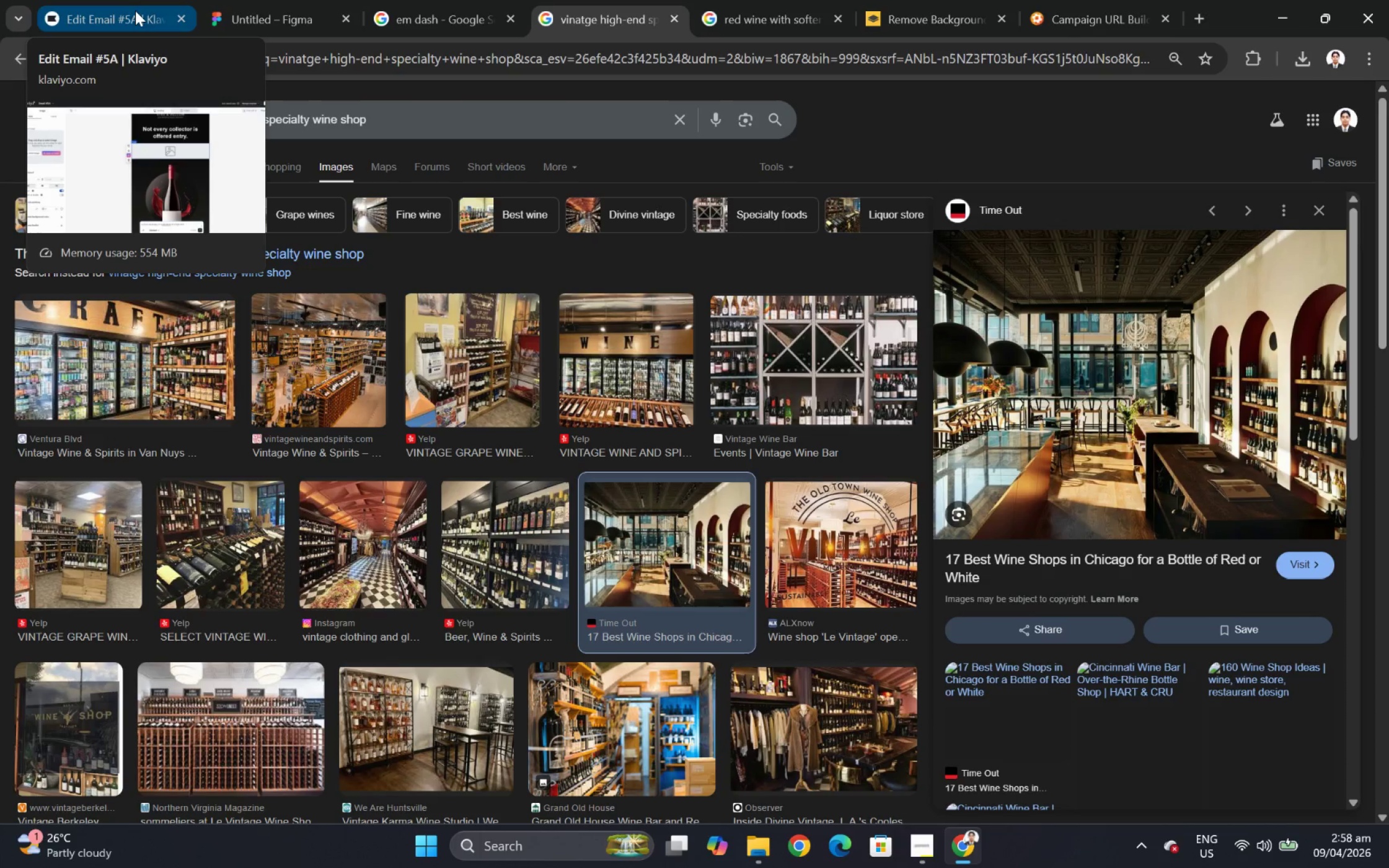 
left_click([131, 10])
 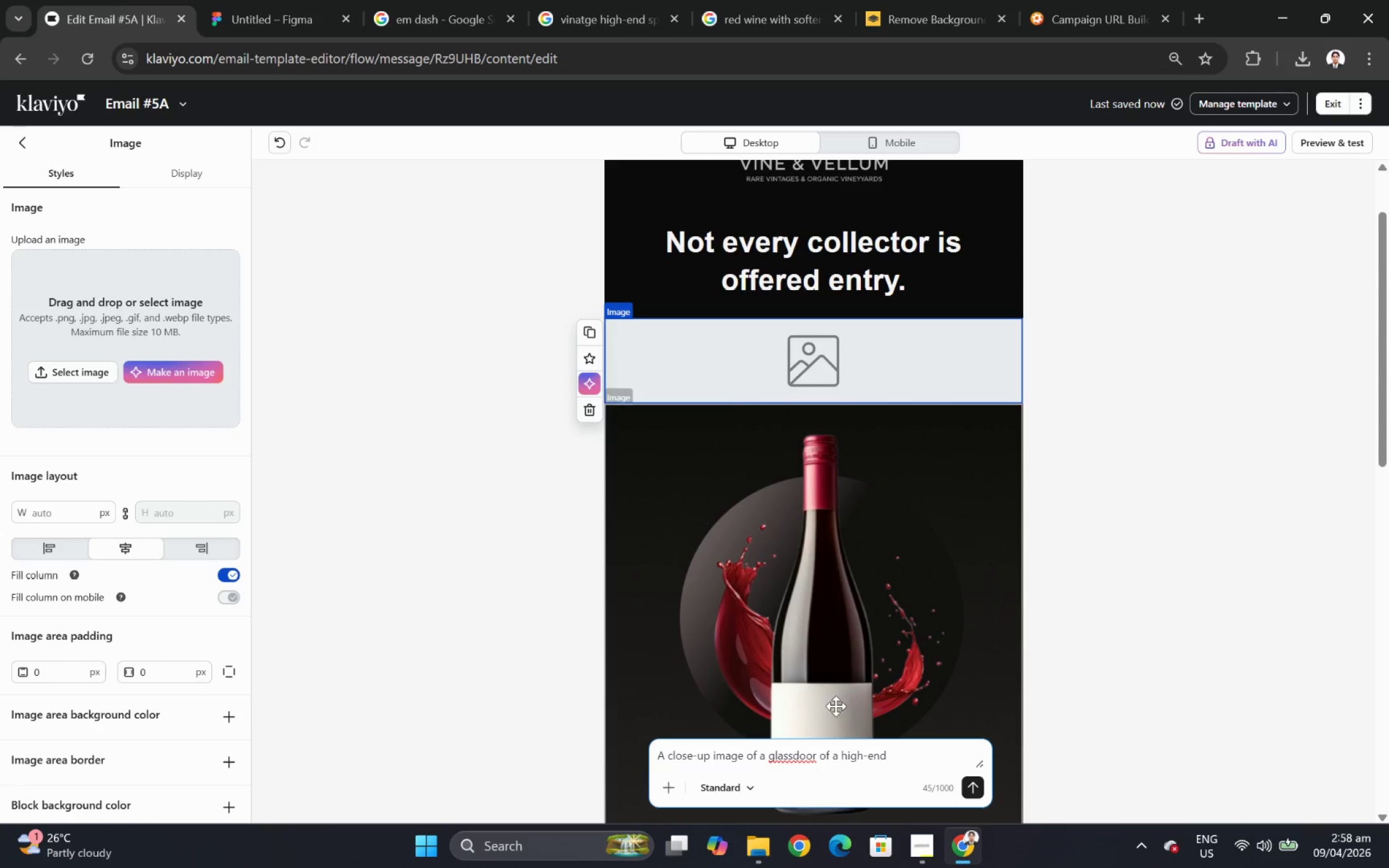 
type( wine shop)
 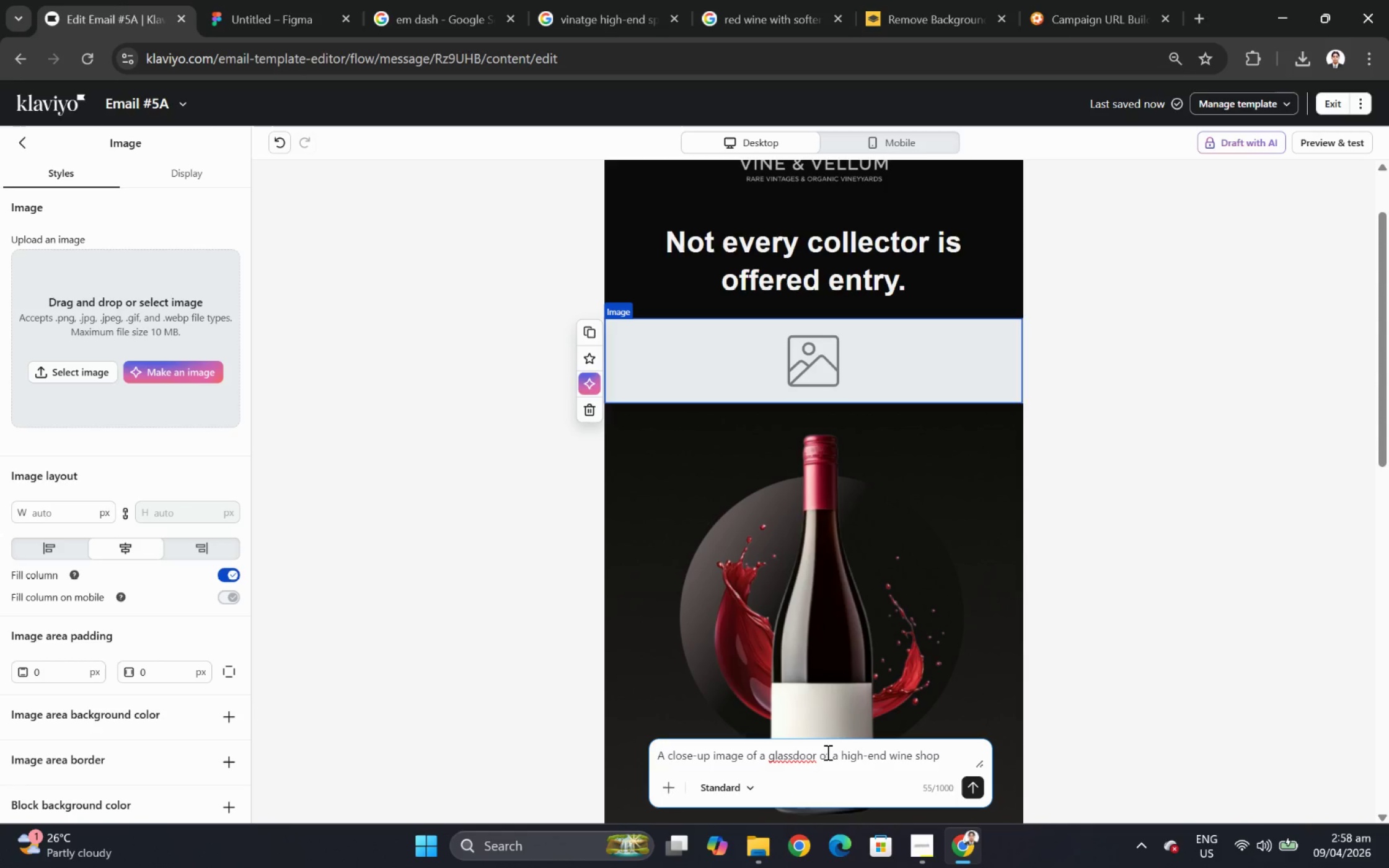 
left_click([792, 755])
 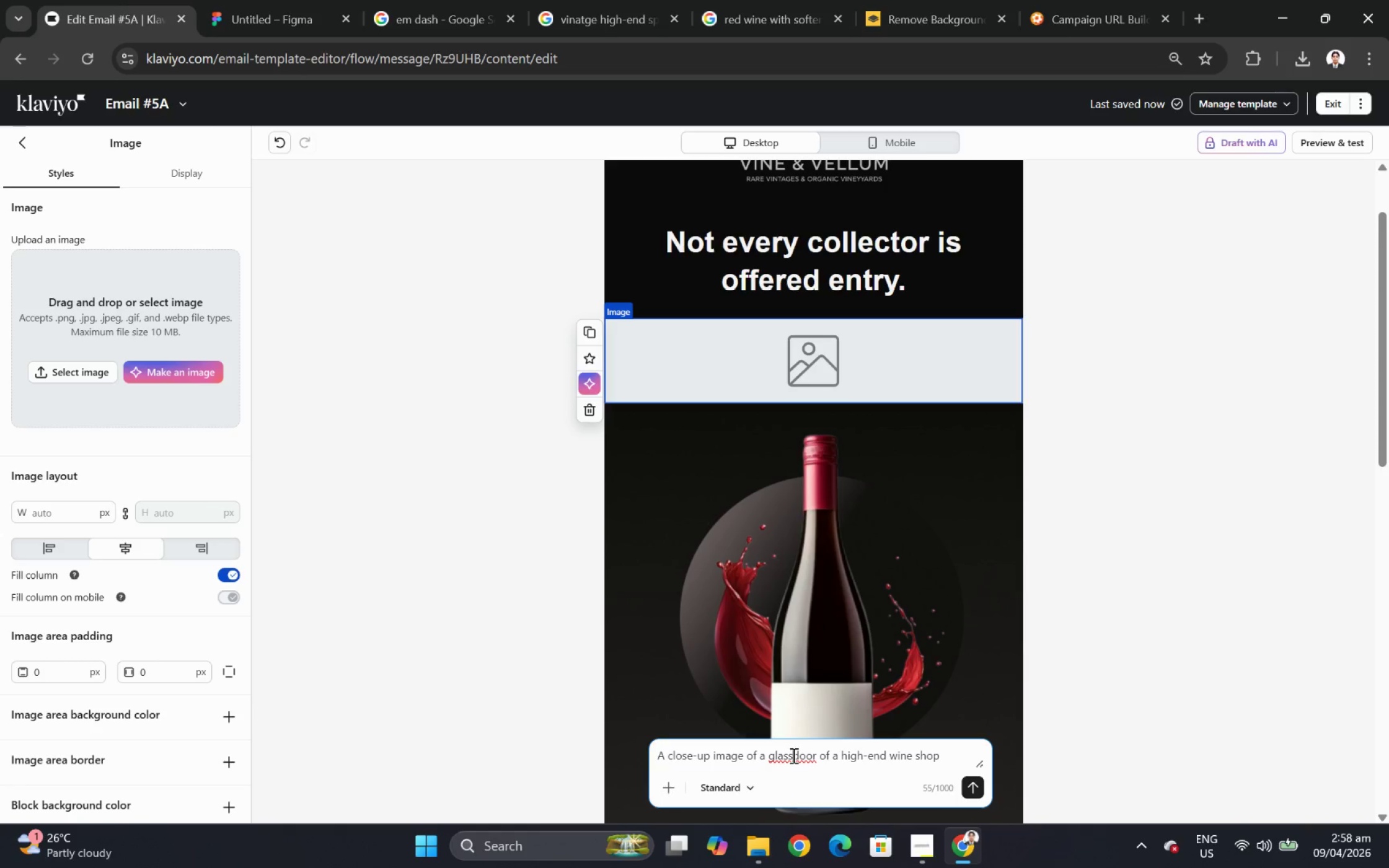 
key(Space)
 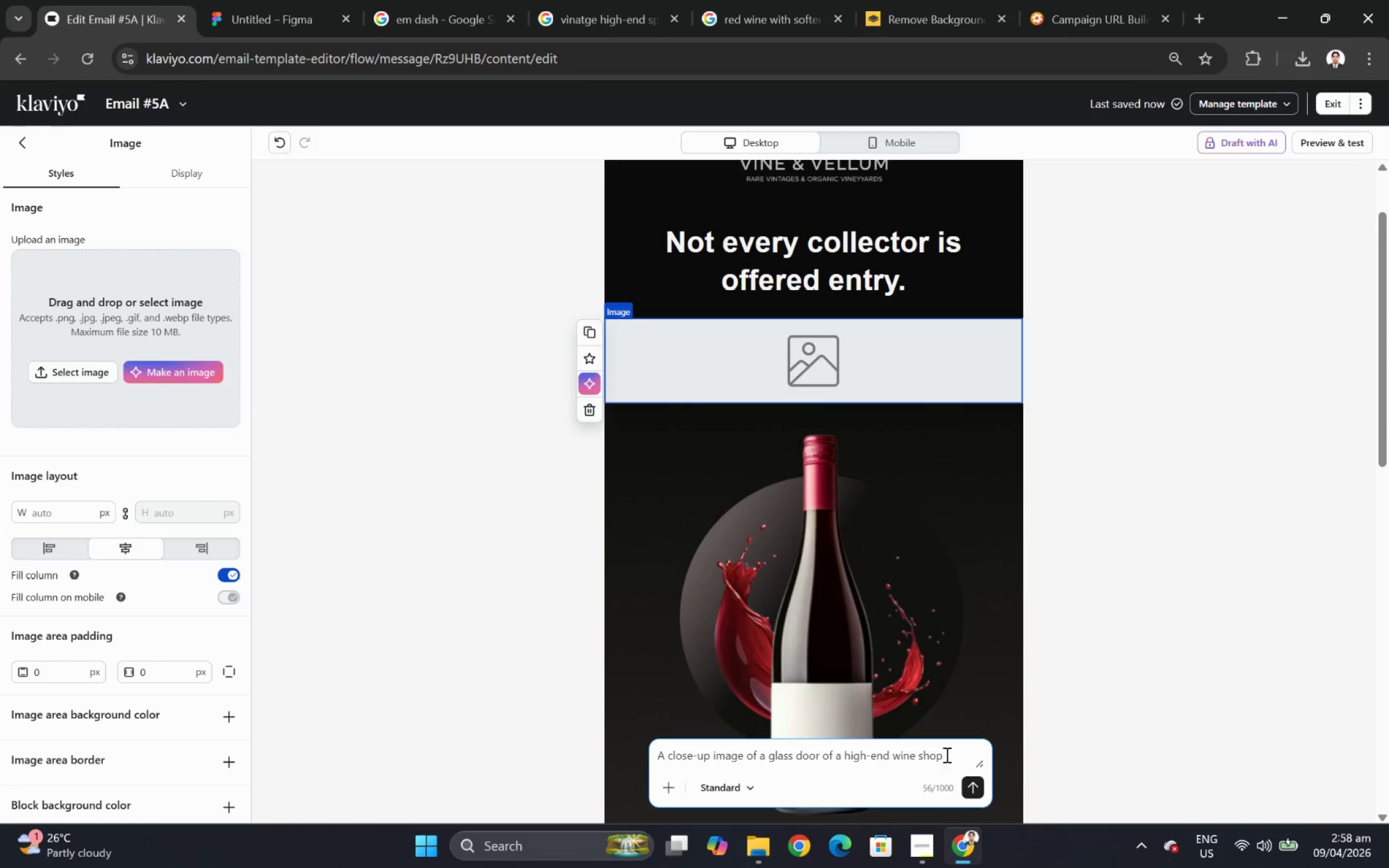 
left_click([955, 756])
 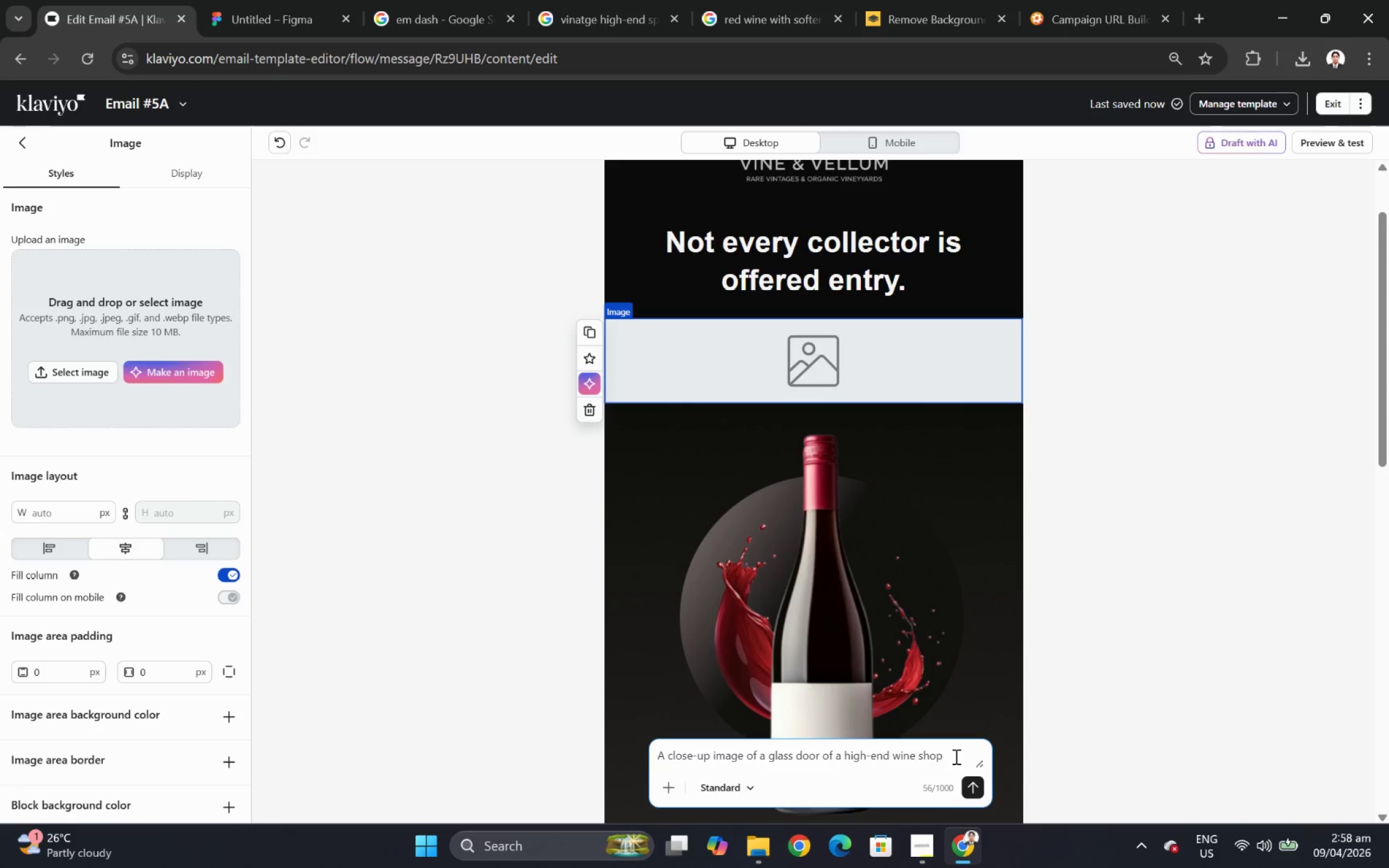 
type( wtih the text op)
key(Backspace)
key(Backspace)
type(of V)
 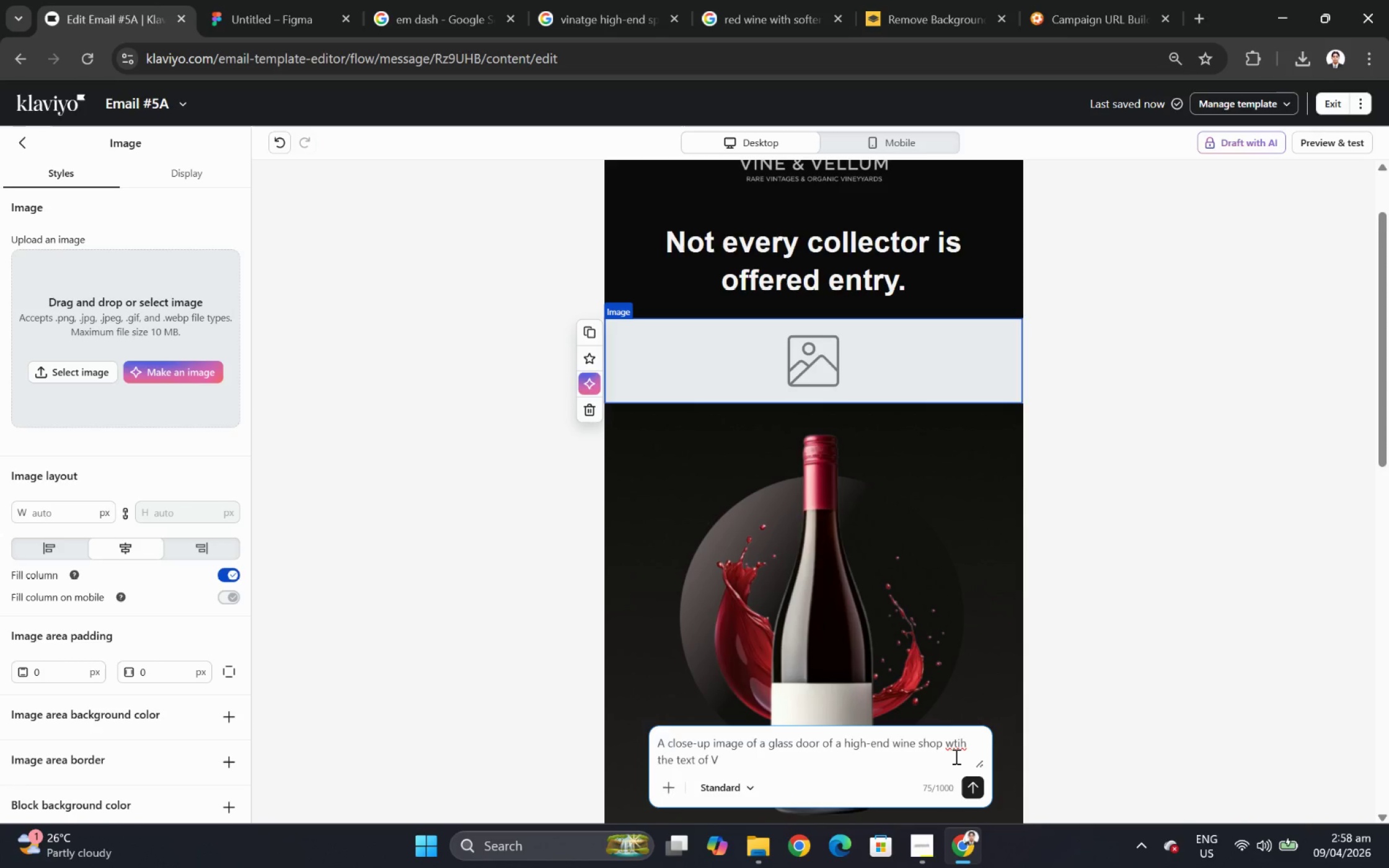 
hold_key(key=Backspace, duration=0.31)
 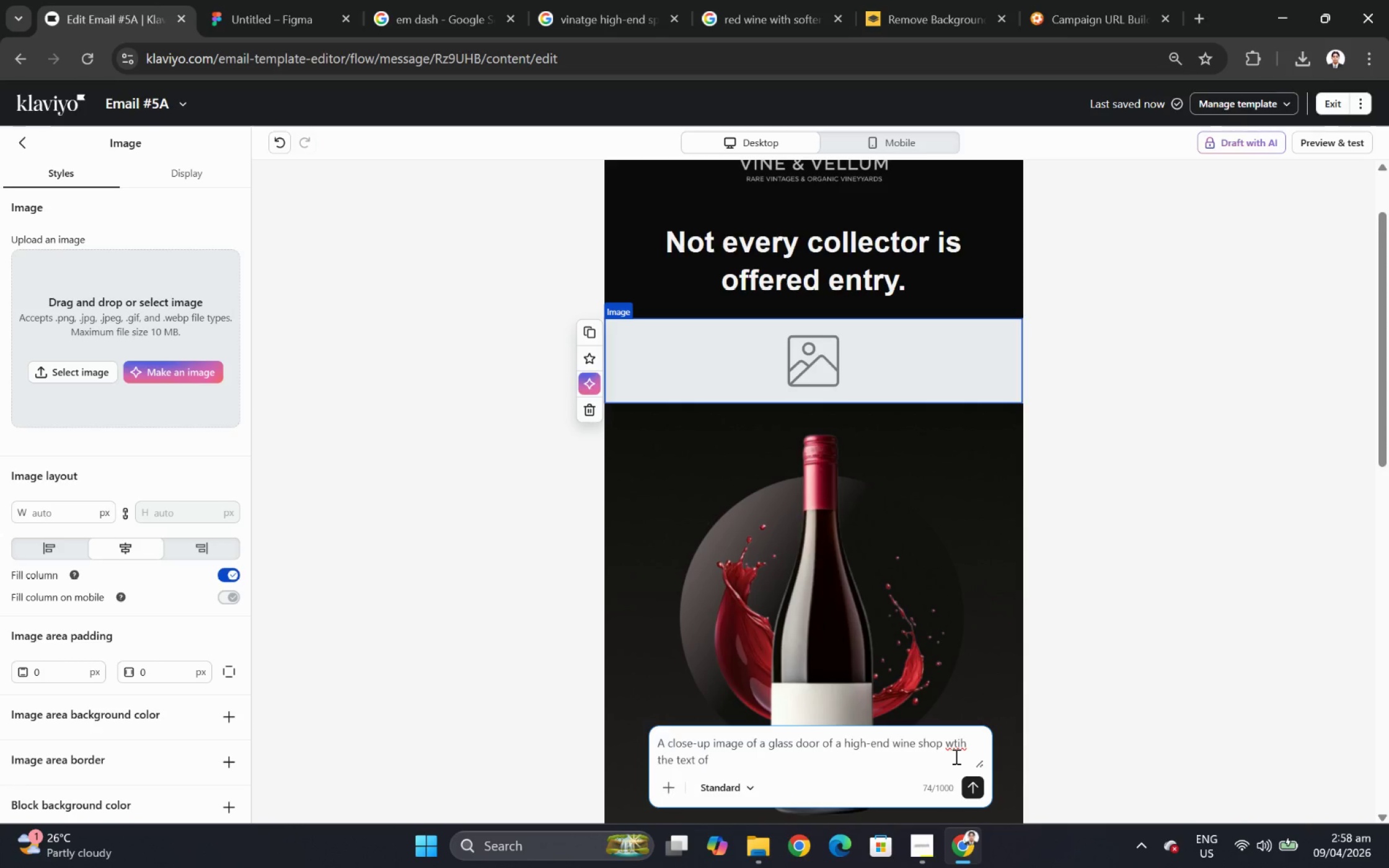 
type(Vinr)
key(Backspace)
type(e and)
 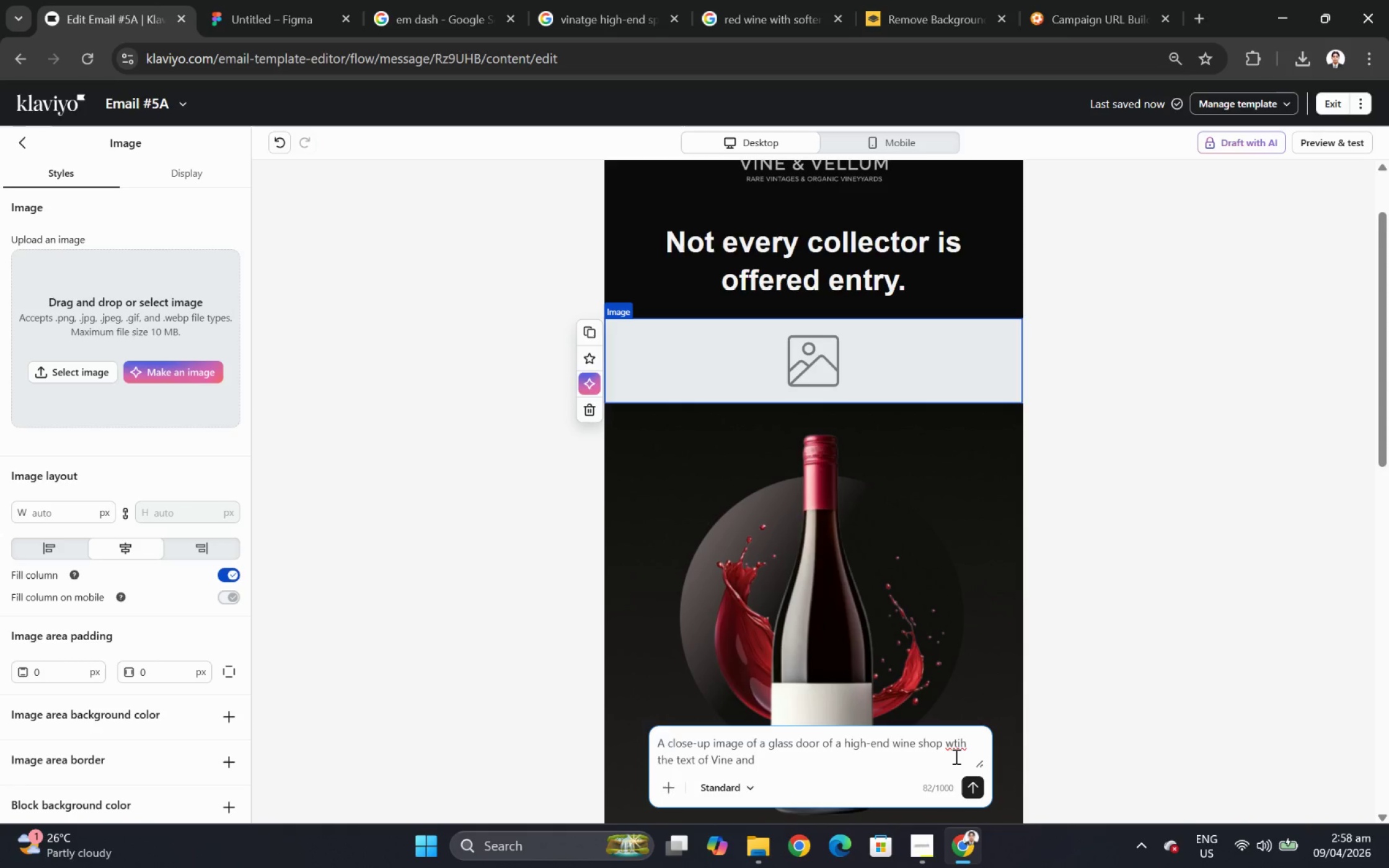 
key(Backspace)
 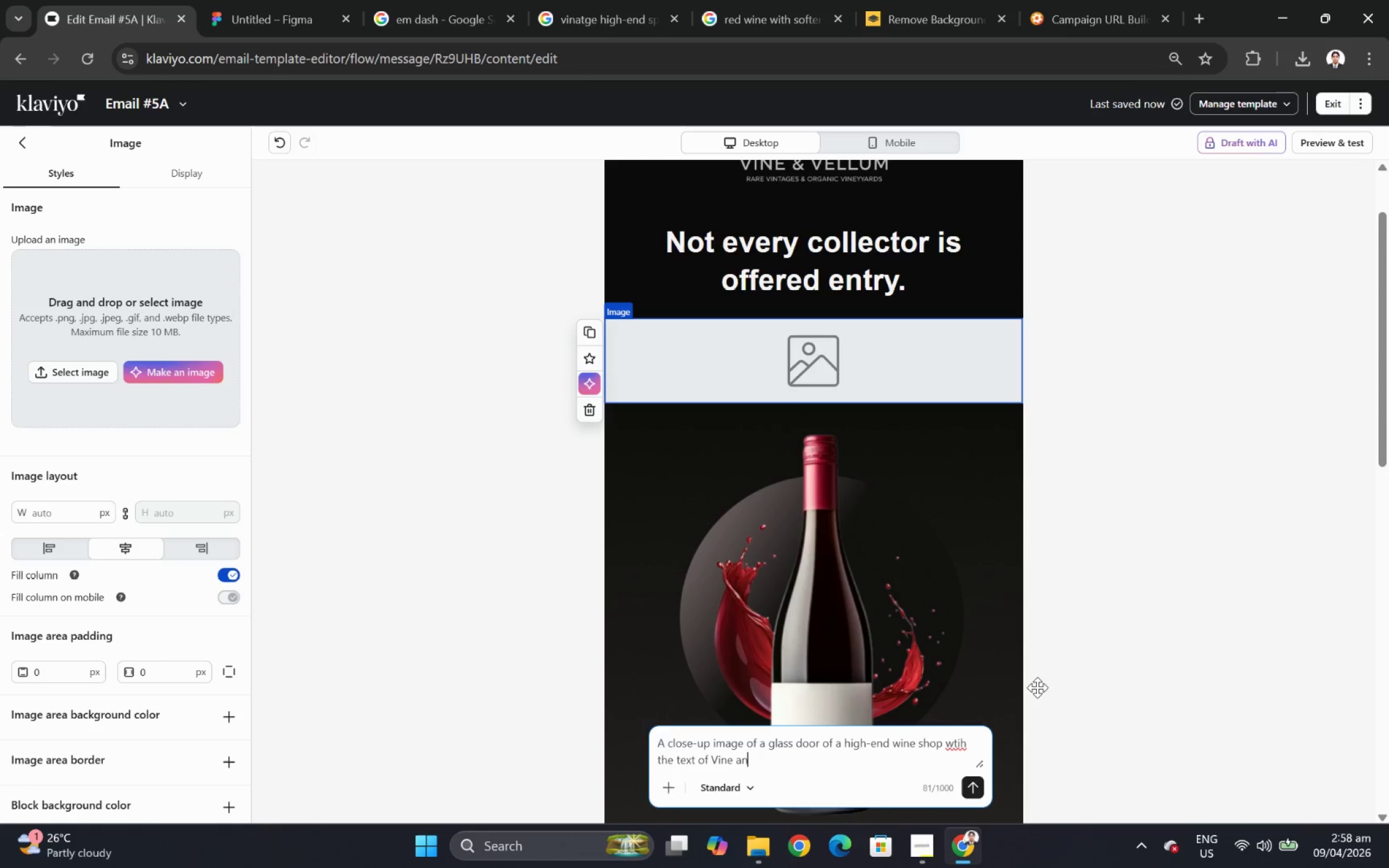 
scroll: coordinate [954, 756], scroll_direction: up, amount: 3.0
 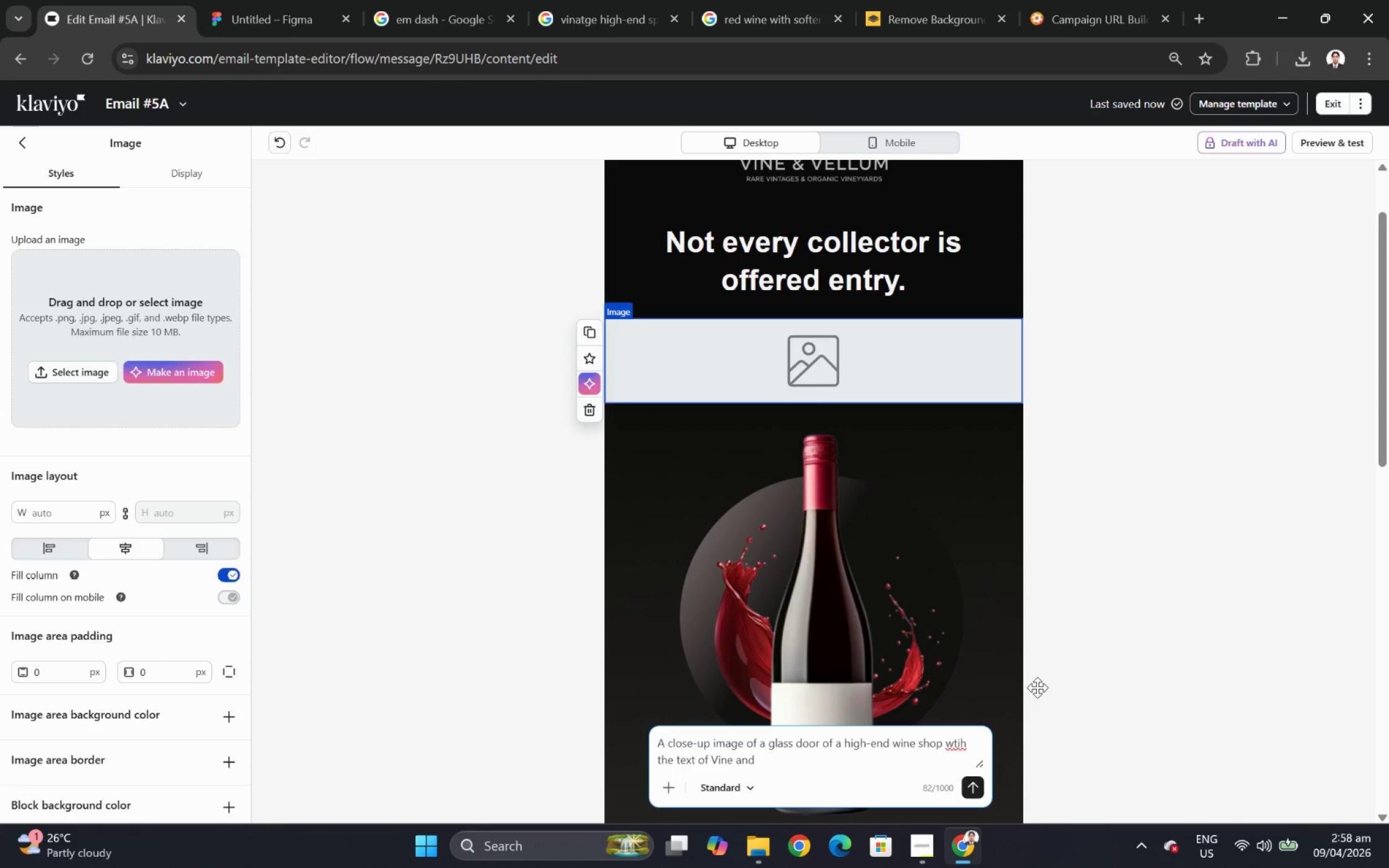 
key(Backspace)
 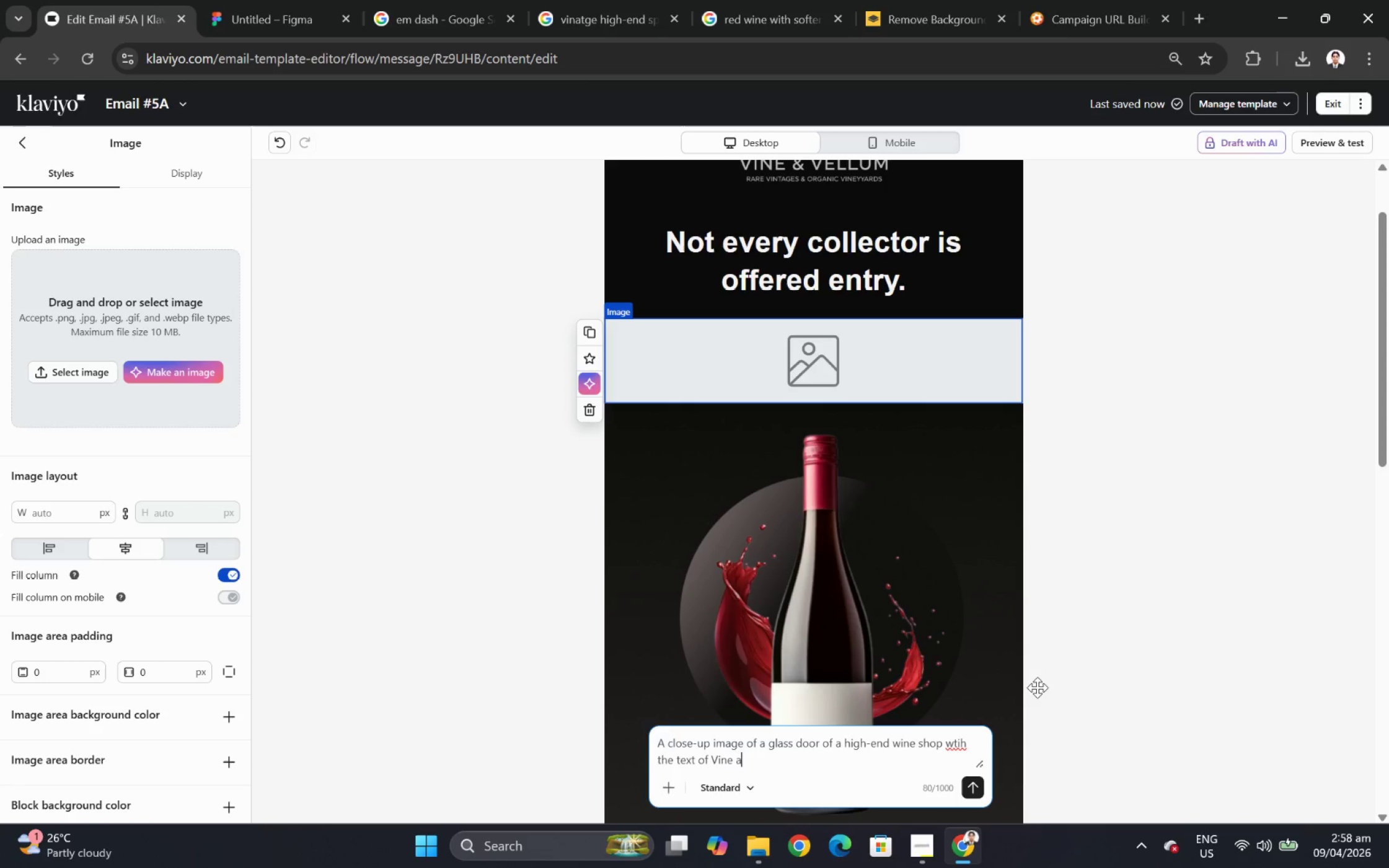 
key(Backspace)
 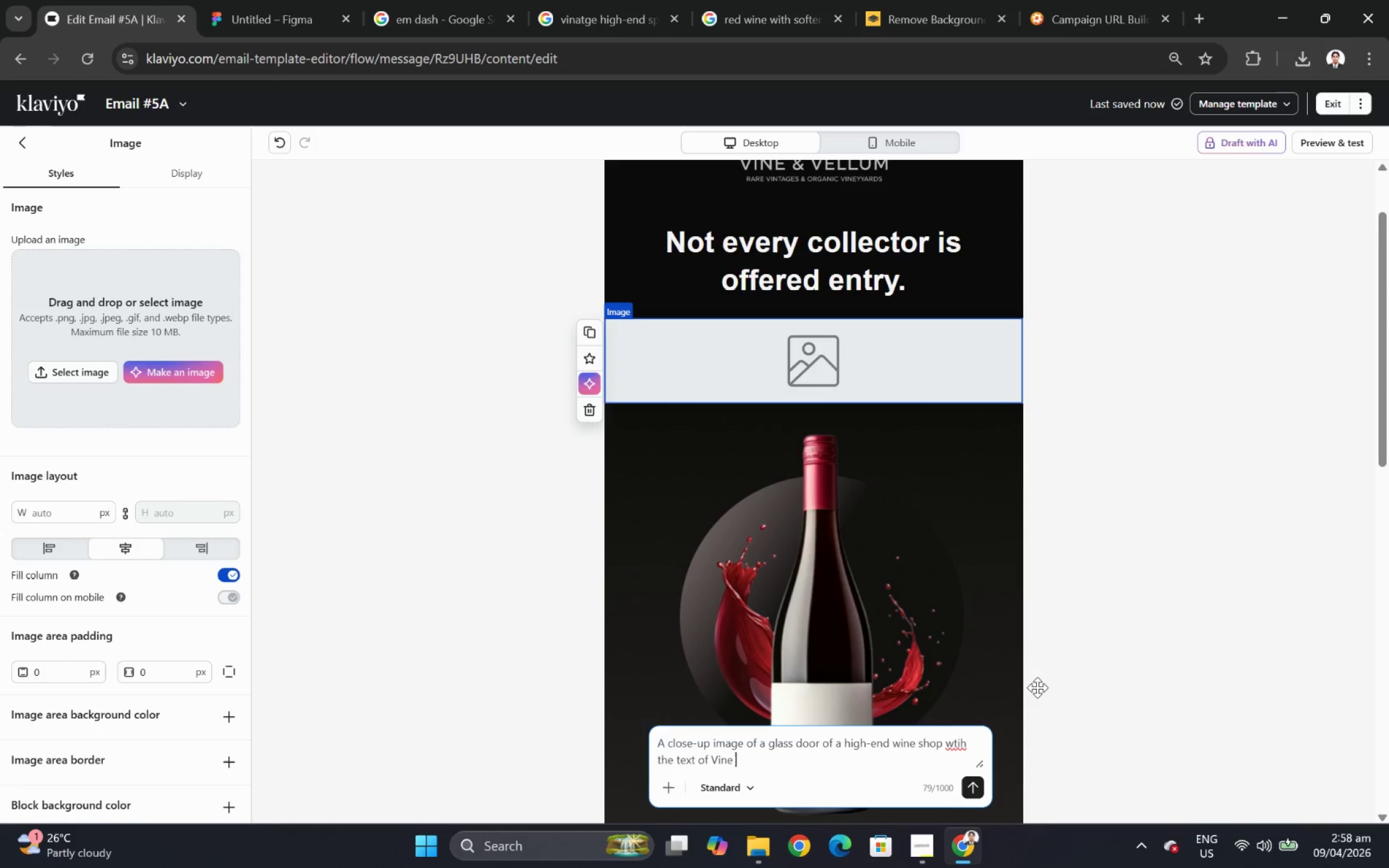 
hold_key(key=ShiftRight, duration=1.5)
 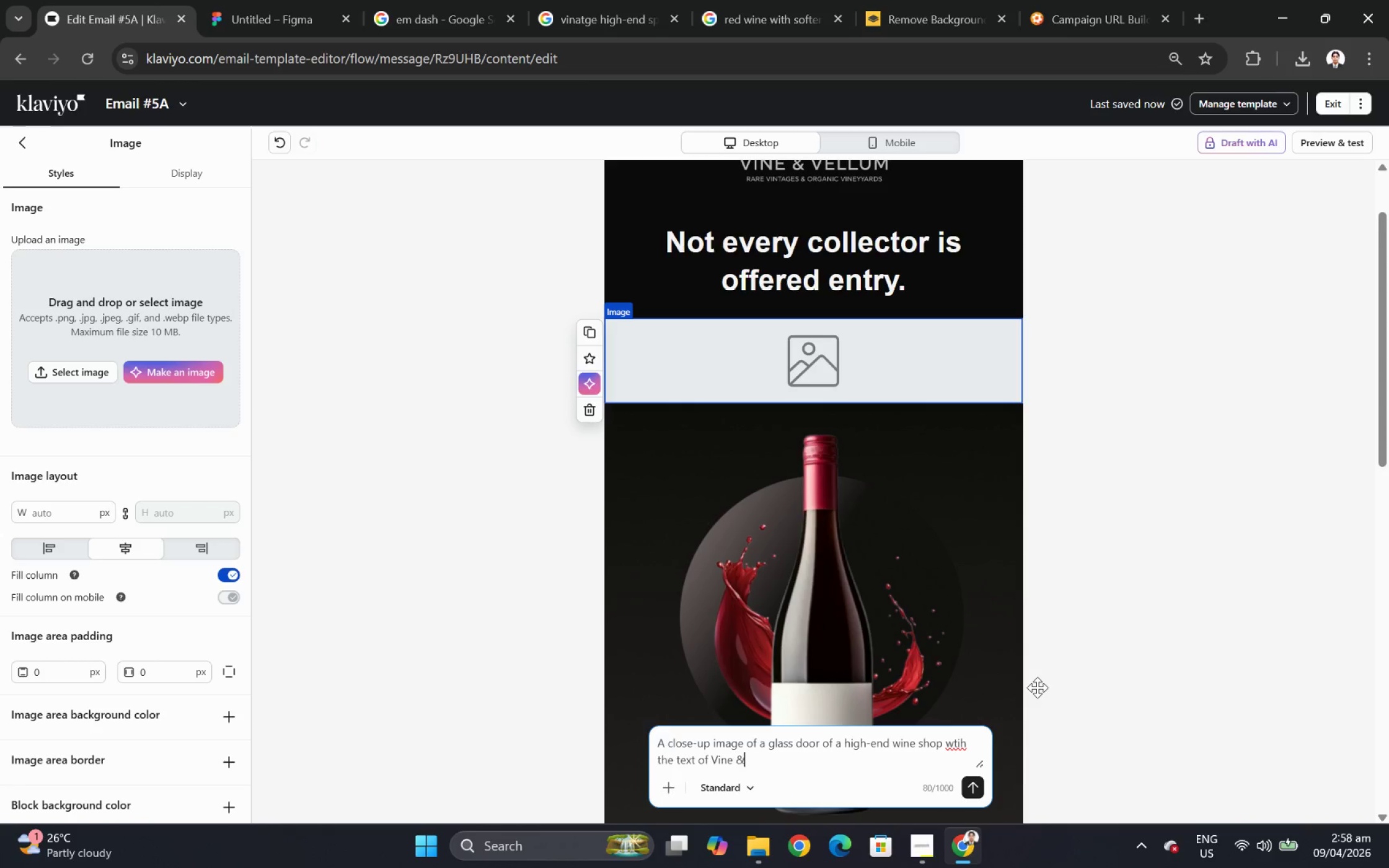 
type(& Vellum)
 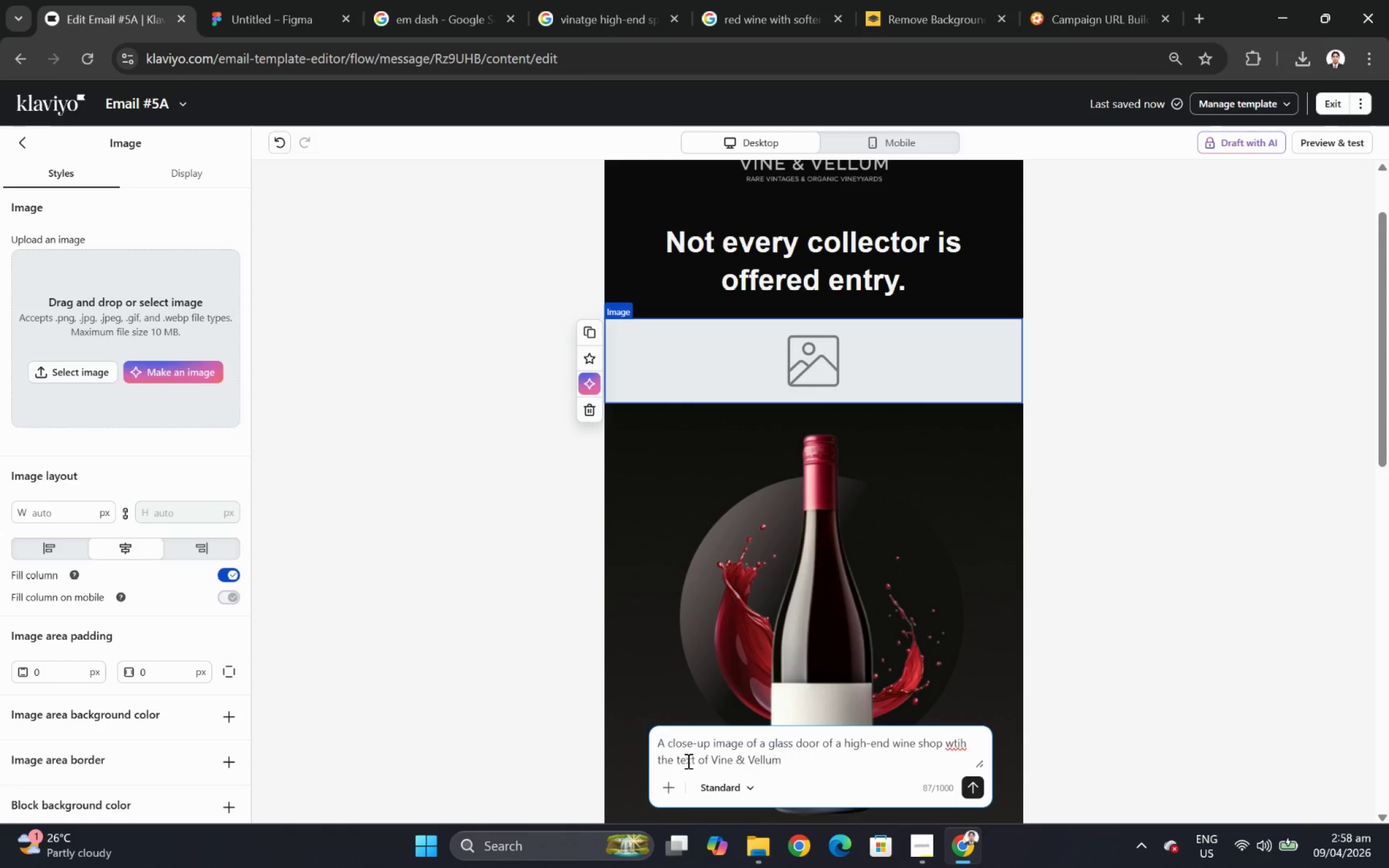 
left_click([677, 761])
 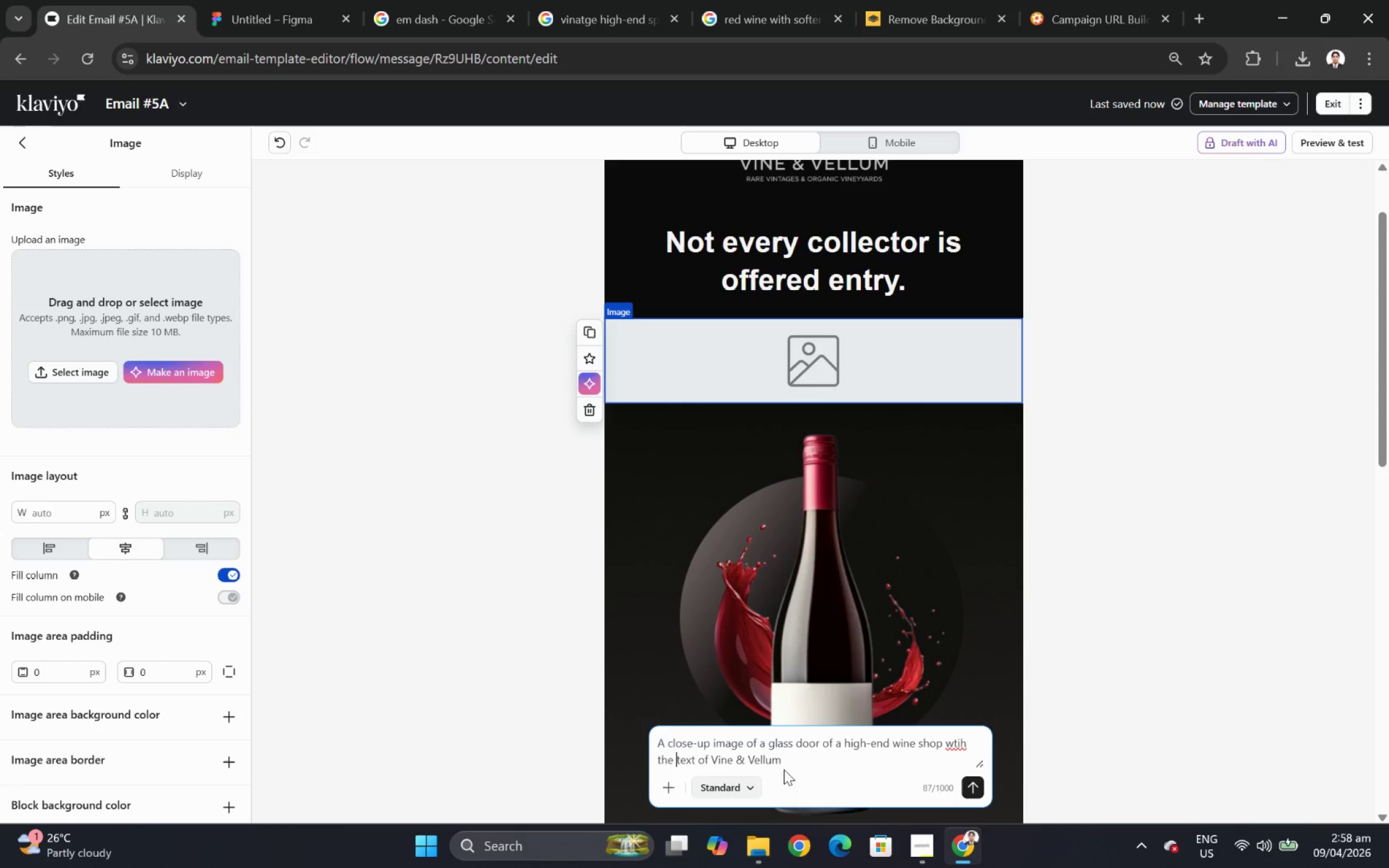 
wait(7.25)
 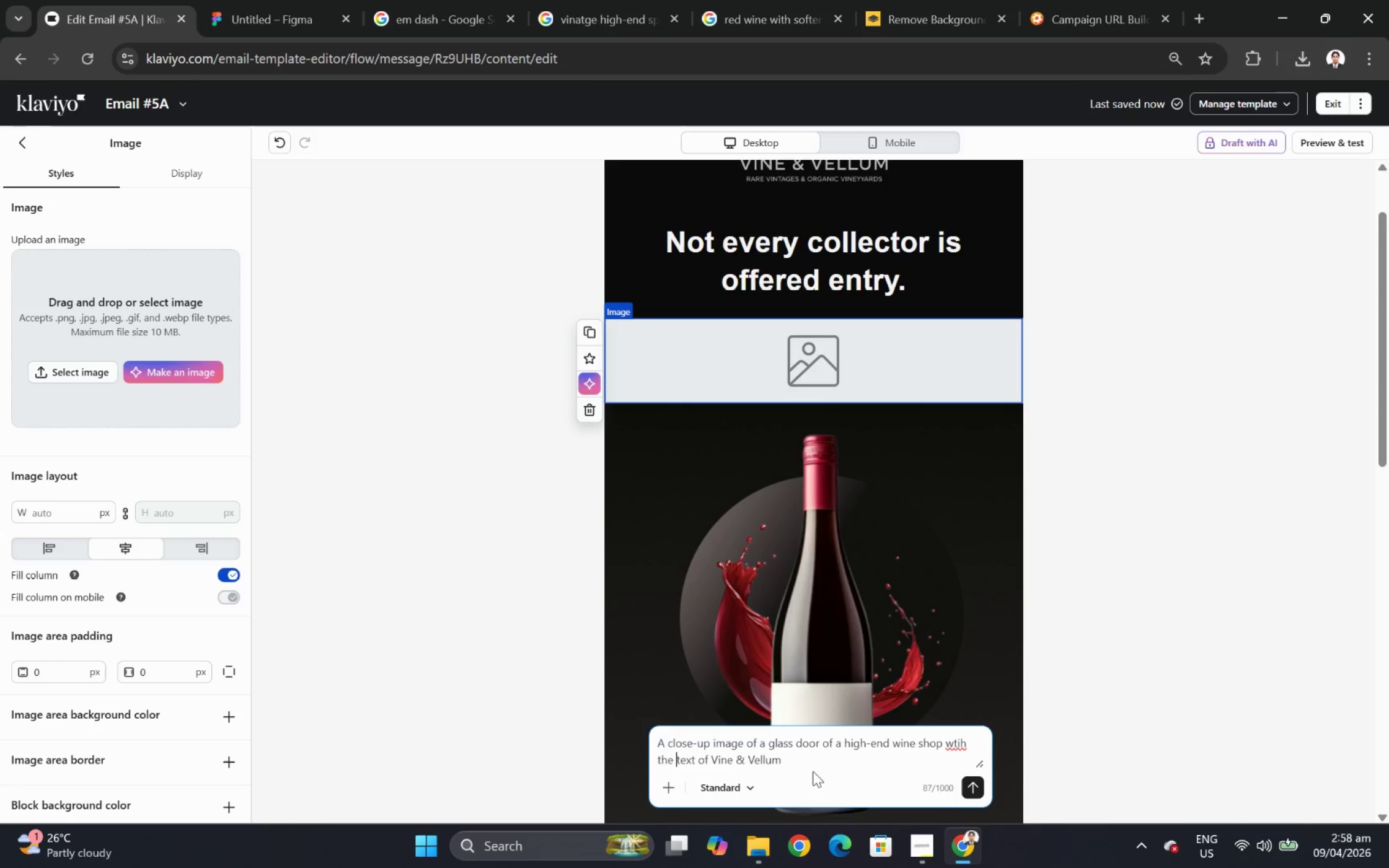 
left_click([886, 764])
 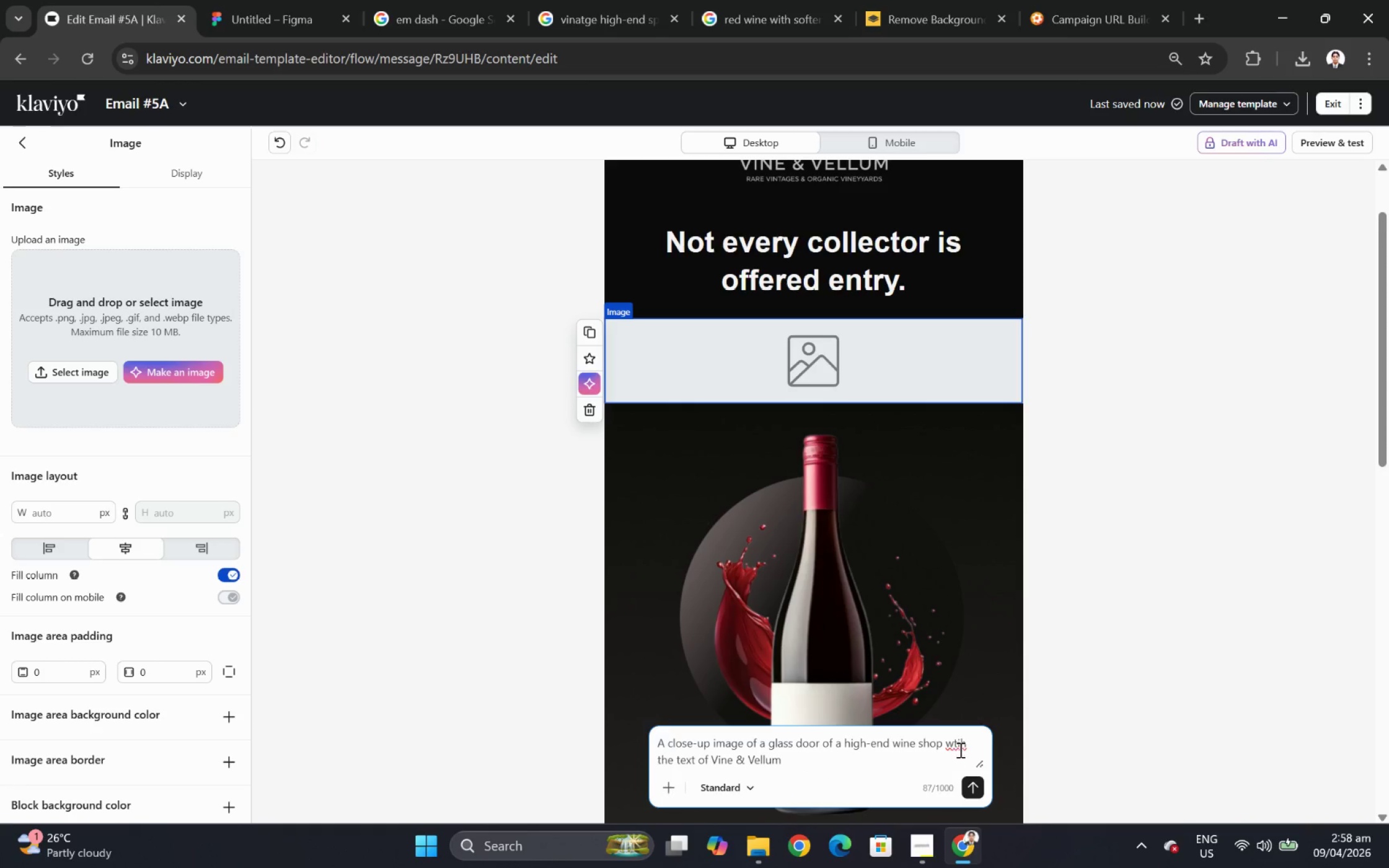 
left_click([960, 743])
 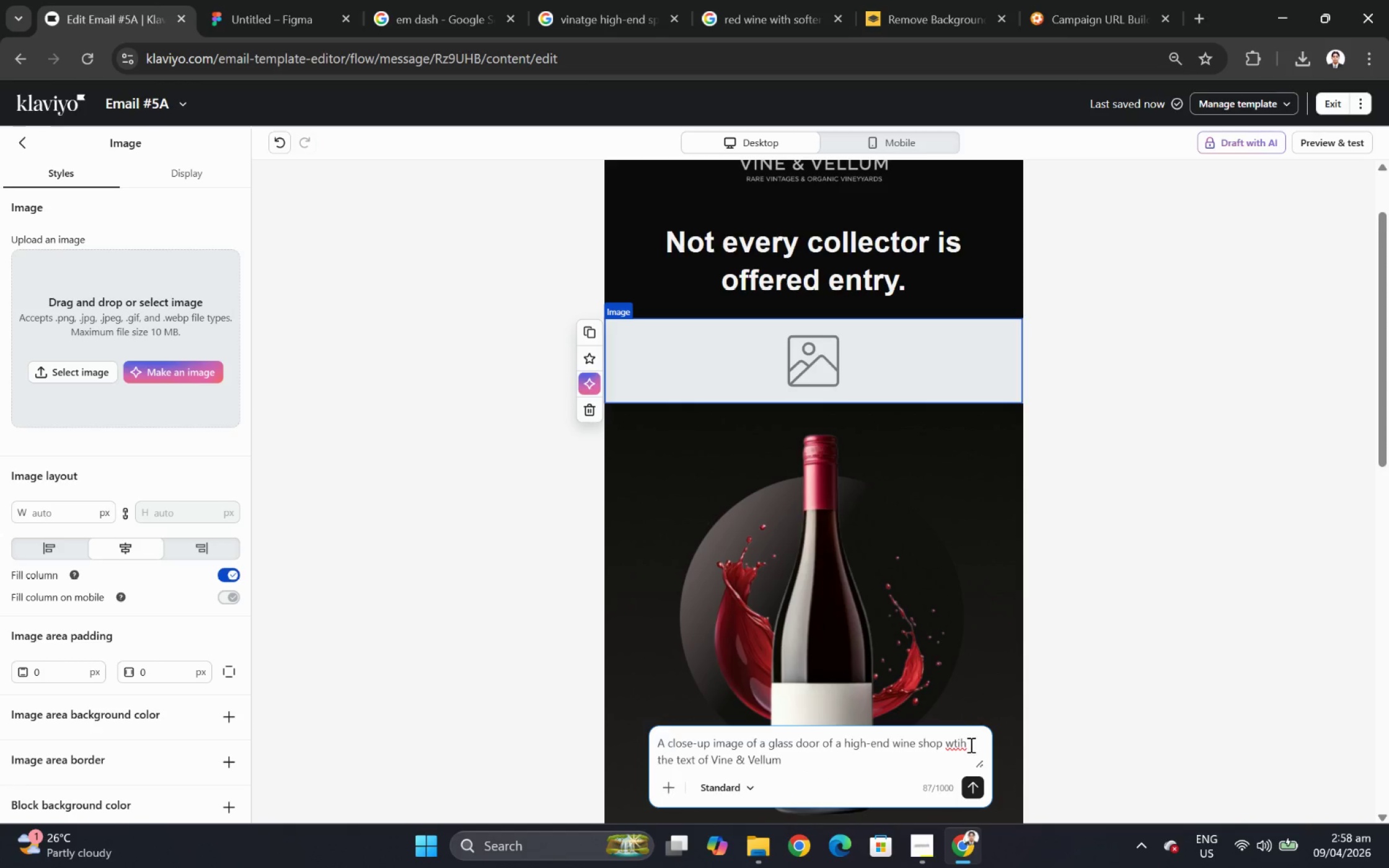 
key(Backspace)
 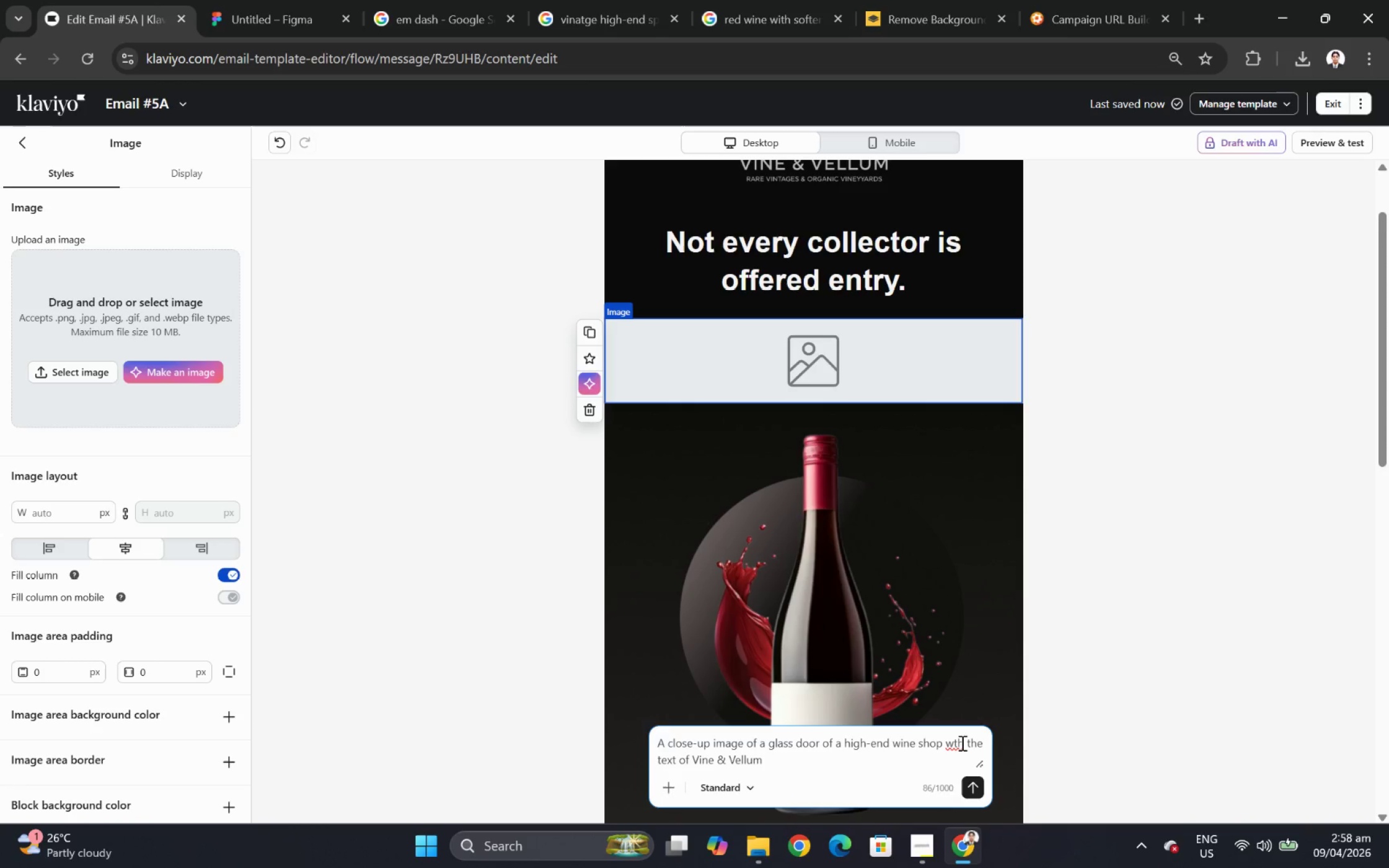 
key(I)
 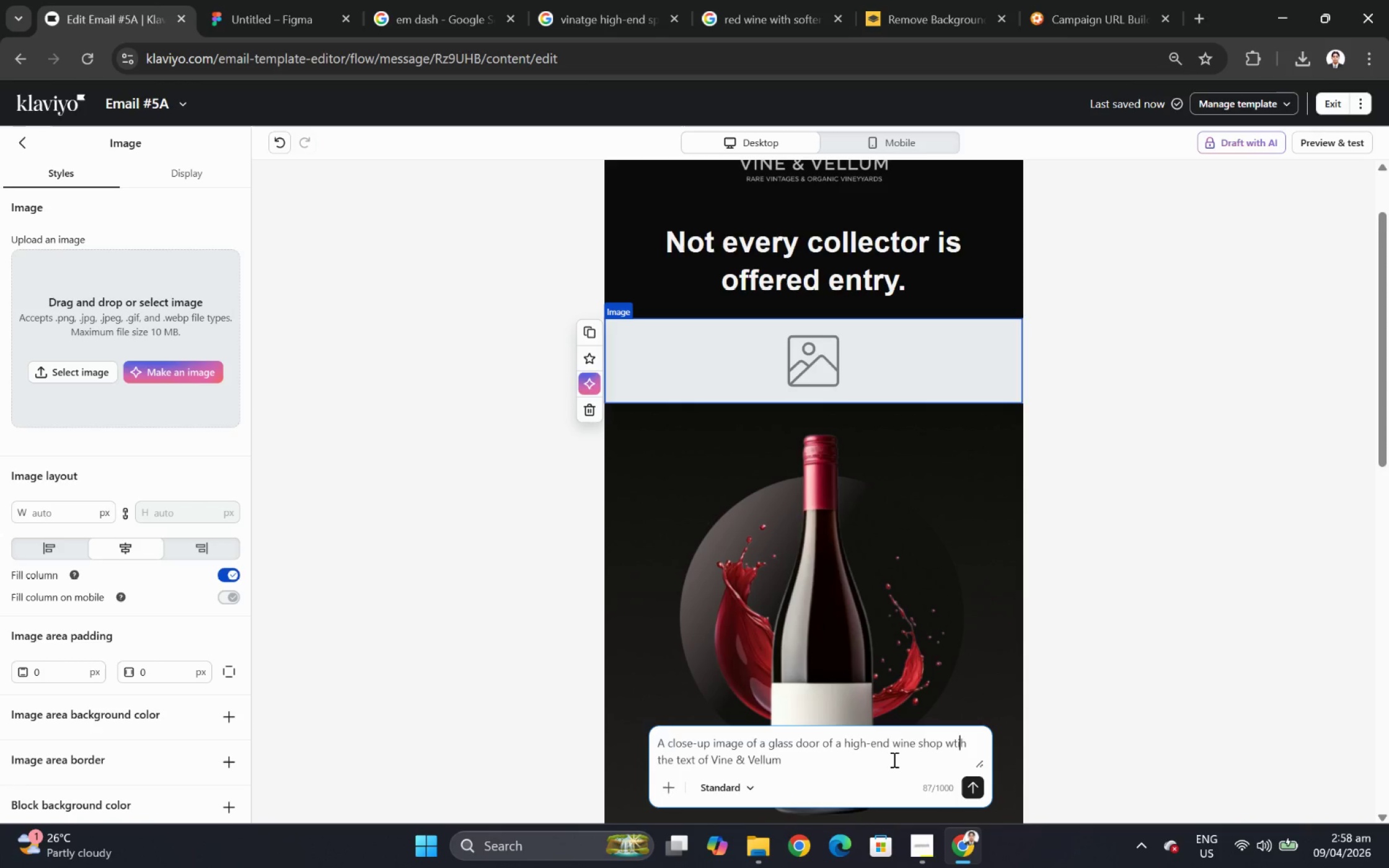 
left_click([893, 759])
 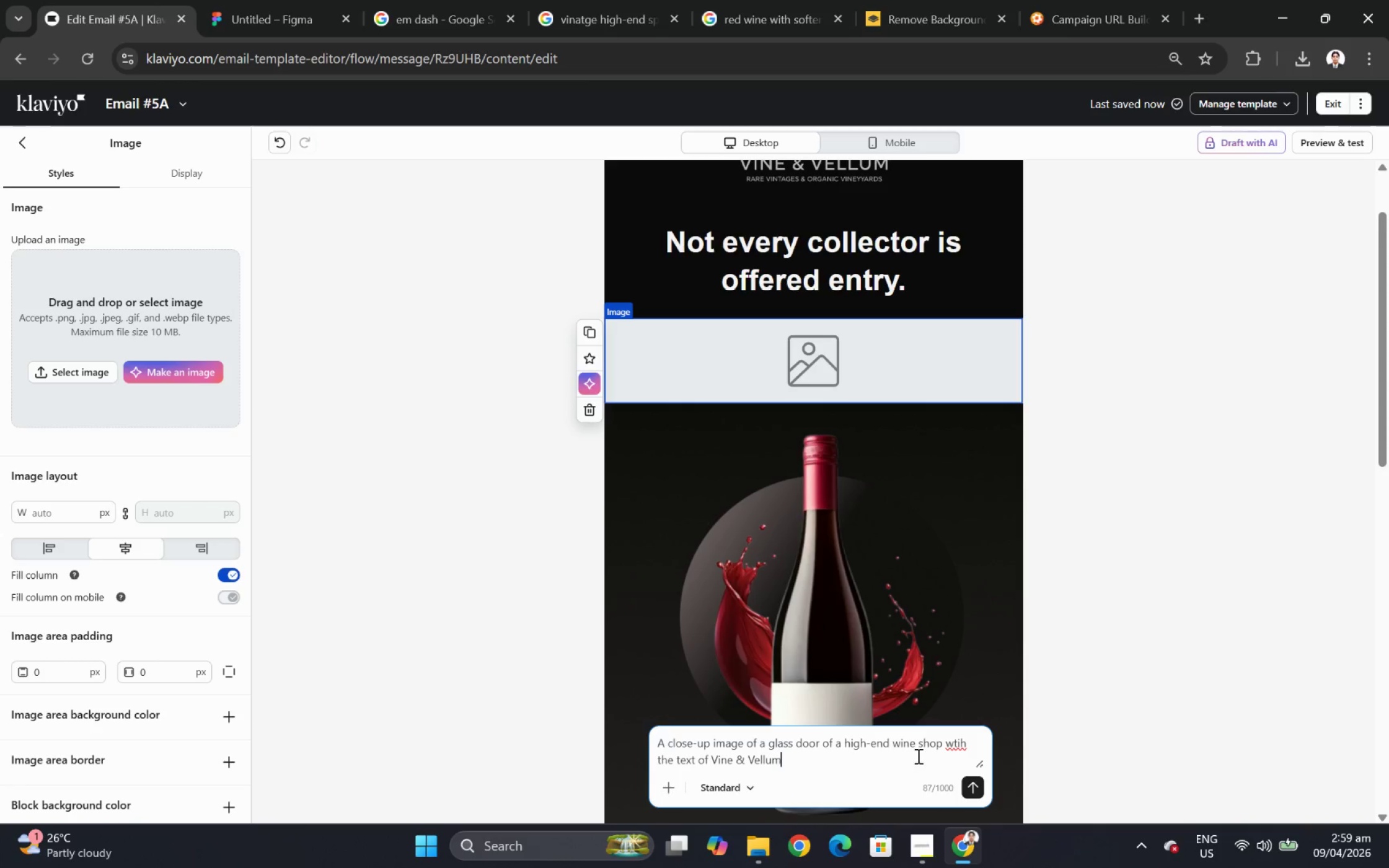 
left_click([961, 740])
 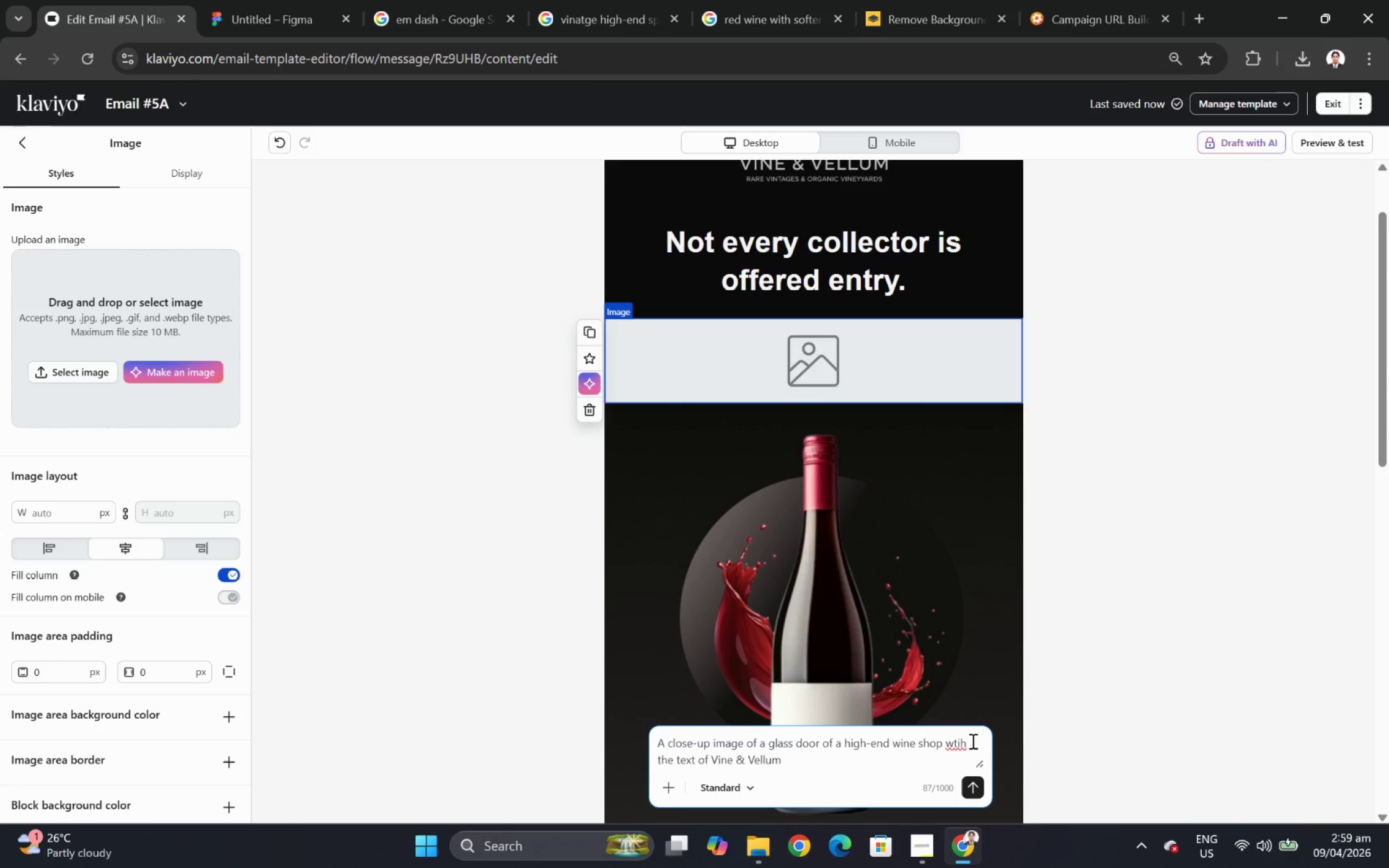 
key(Backspace)
type(i)
key(Backspace)
key(Backspace)
type(it)
 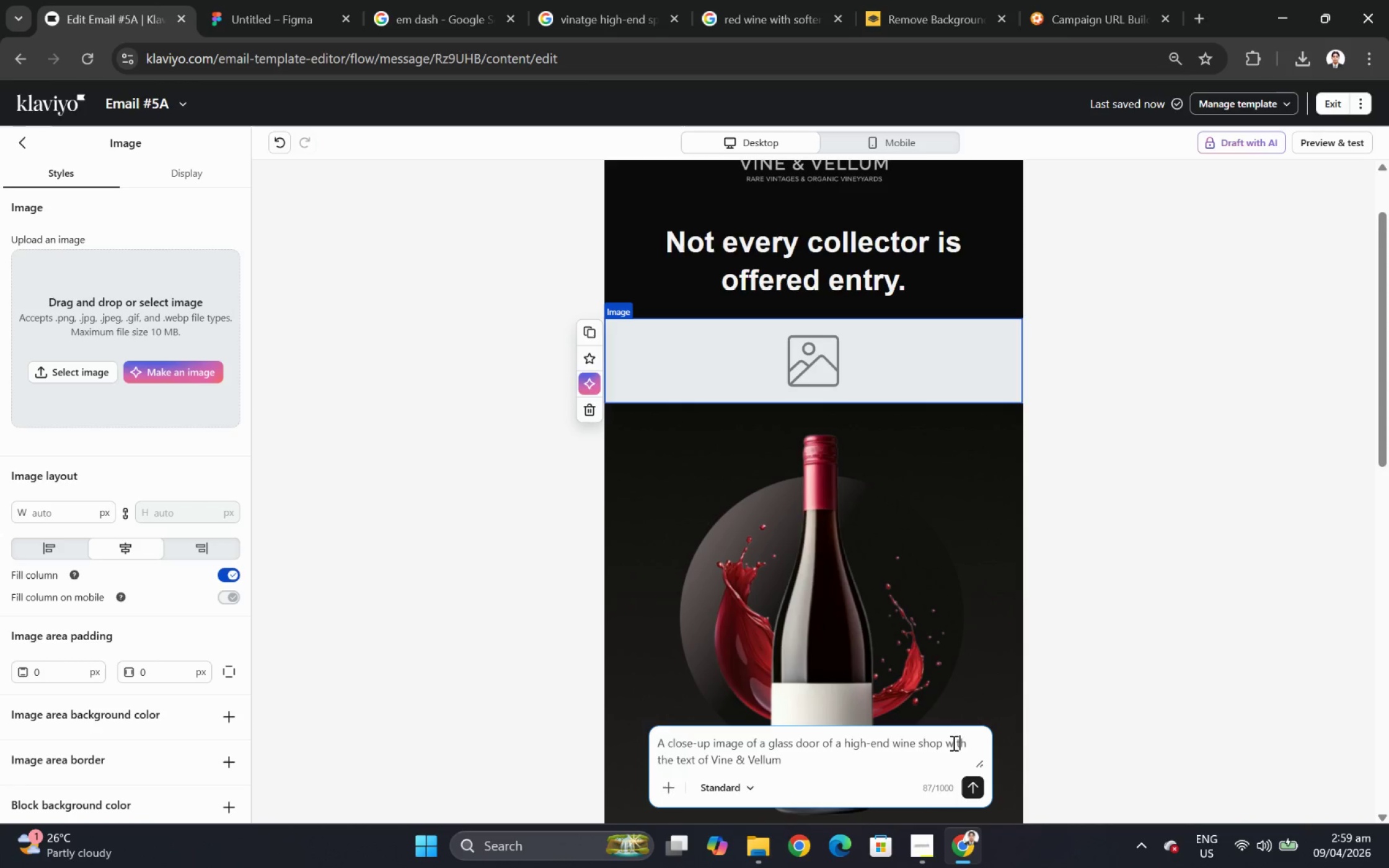 
left_click([973, 797])
 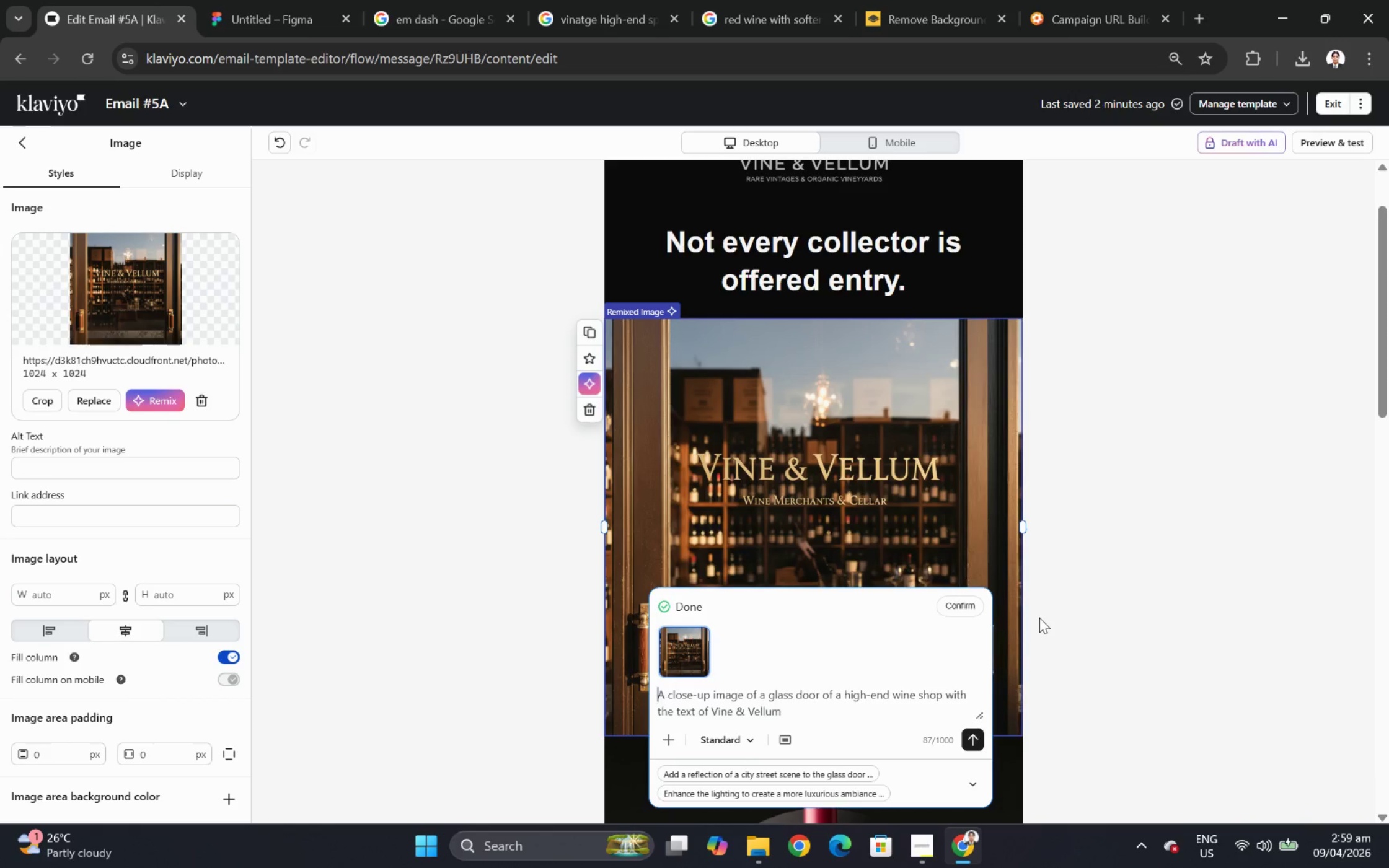 
wait(18.91)
 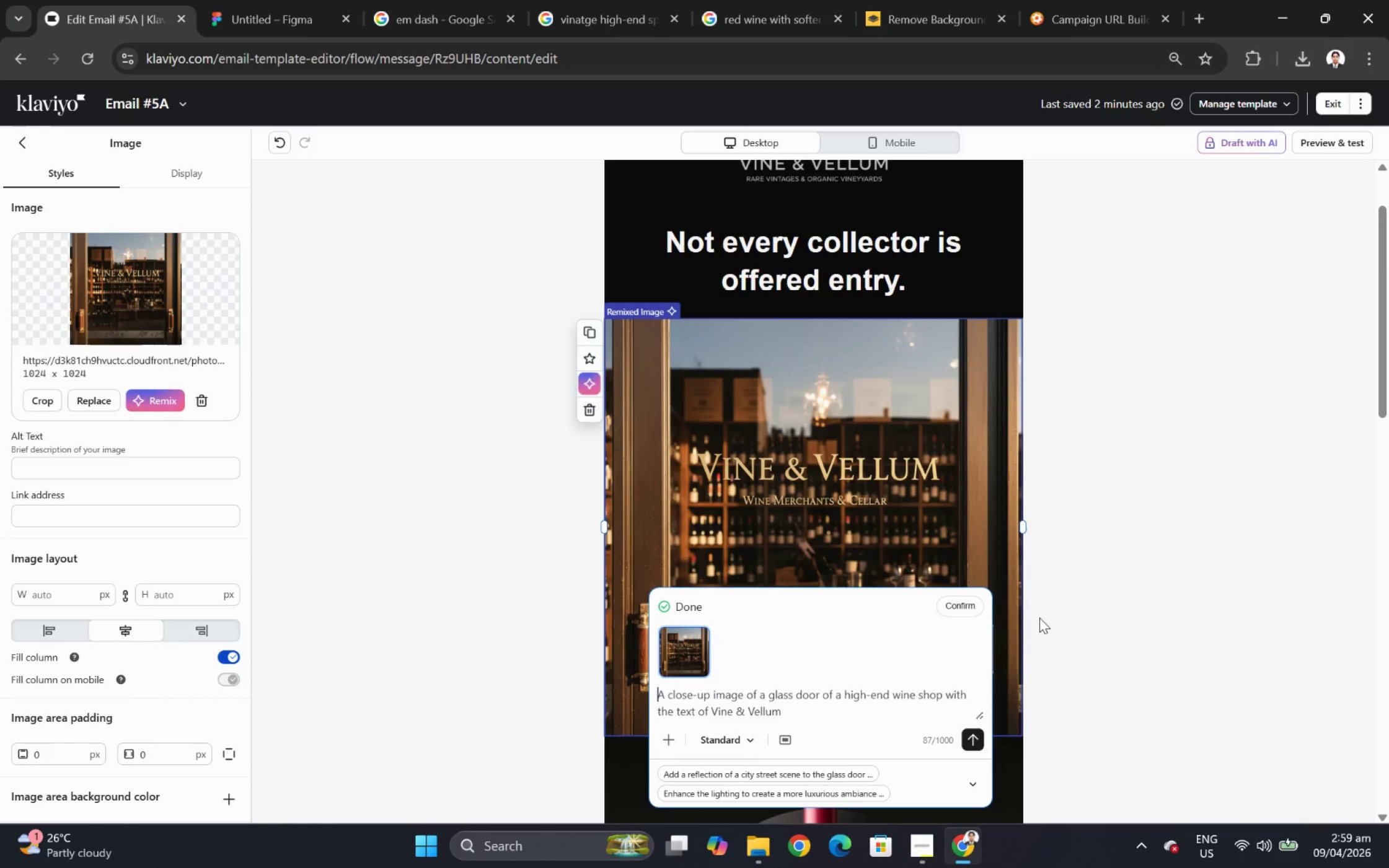 
scroll: coordinate [1063, 542], scroll_direction: up, amount: 2.0
 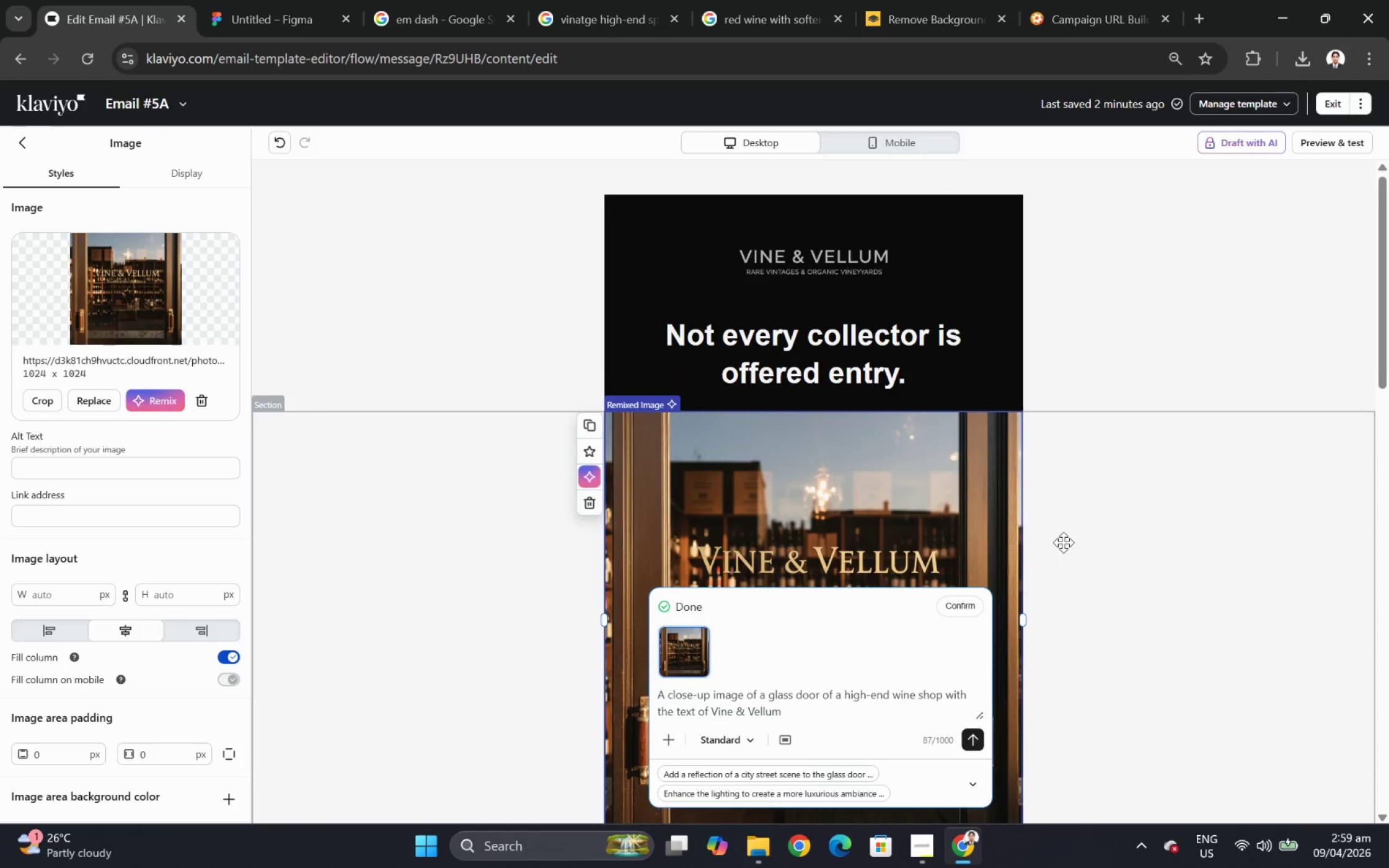 
left_click([845, 708])
 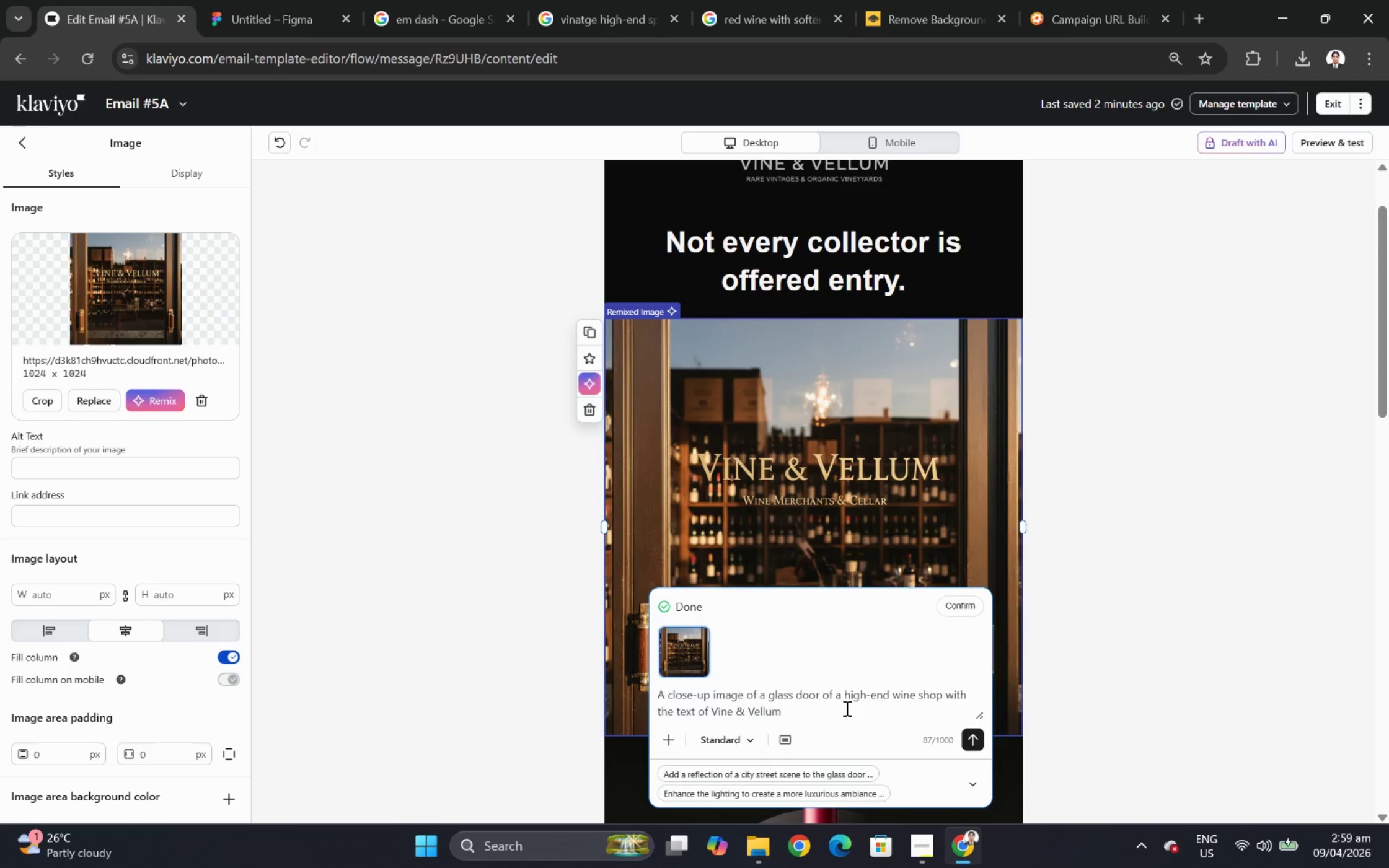 
scroll: coordinate [1063, 542], scroll_direction: down, amount: 1.0
 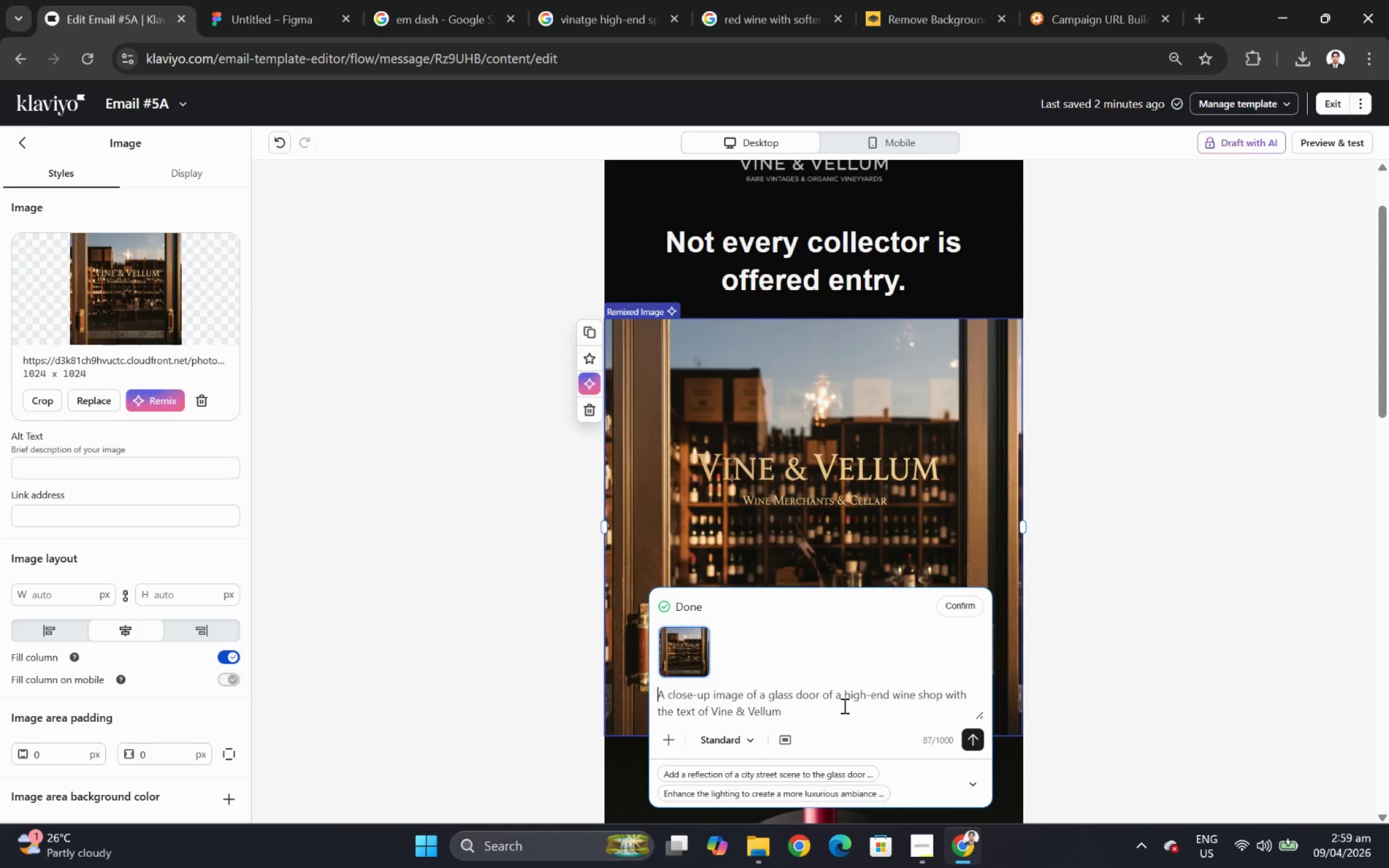 
left_click_drag(start_coordinate=[845, 708], to_coordinate=[578, 696])
 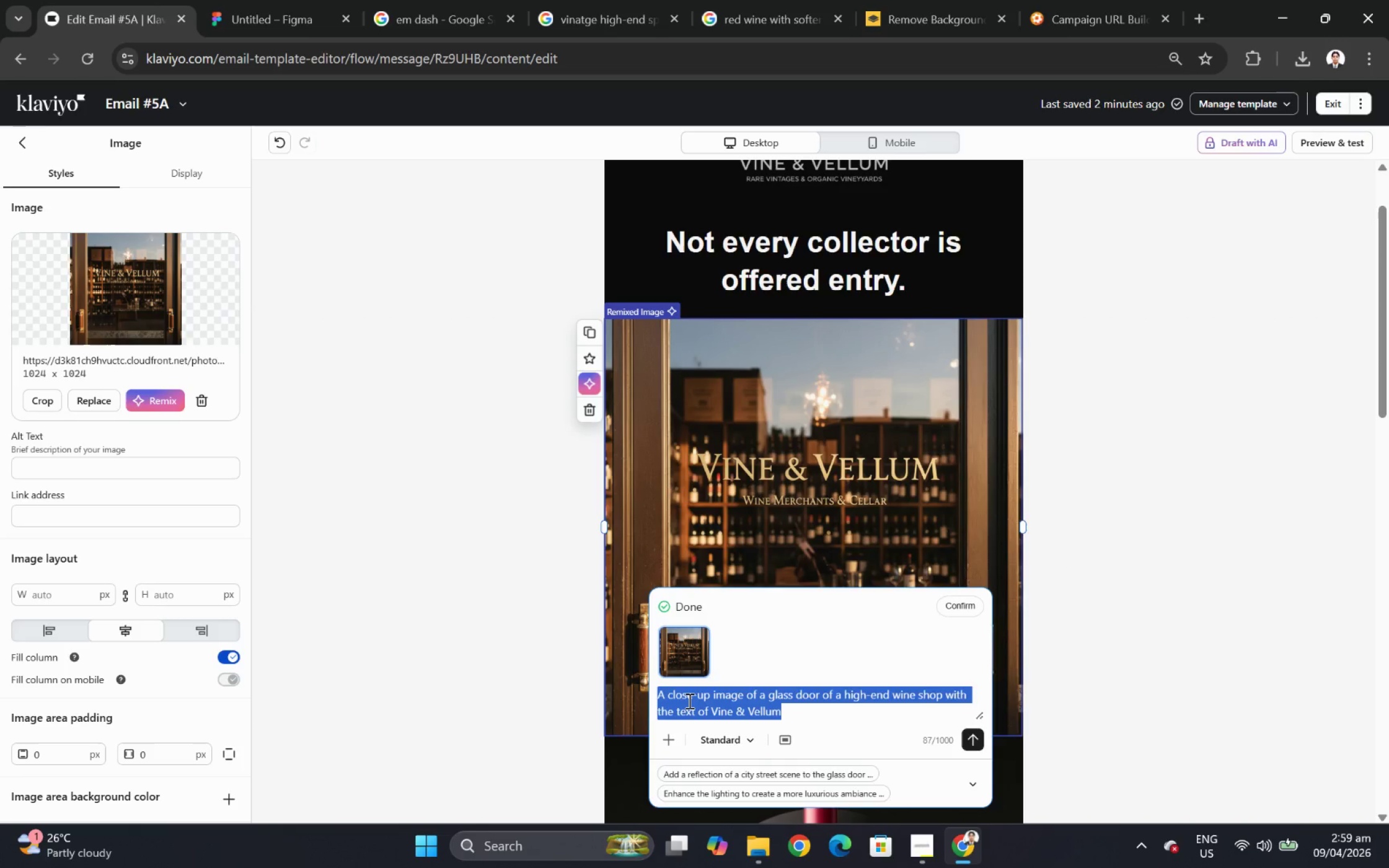 
wait(30.39)
 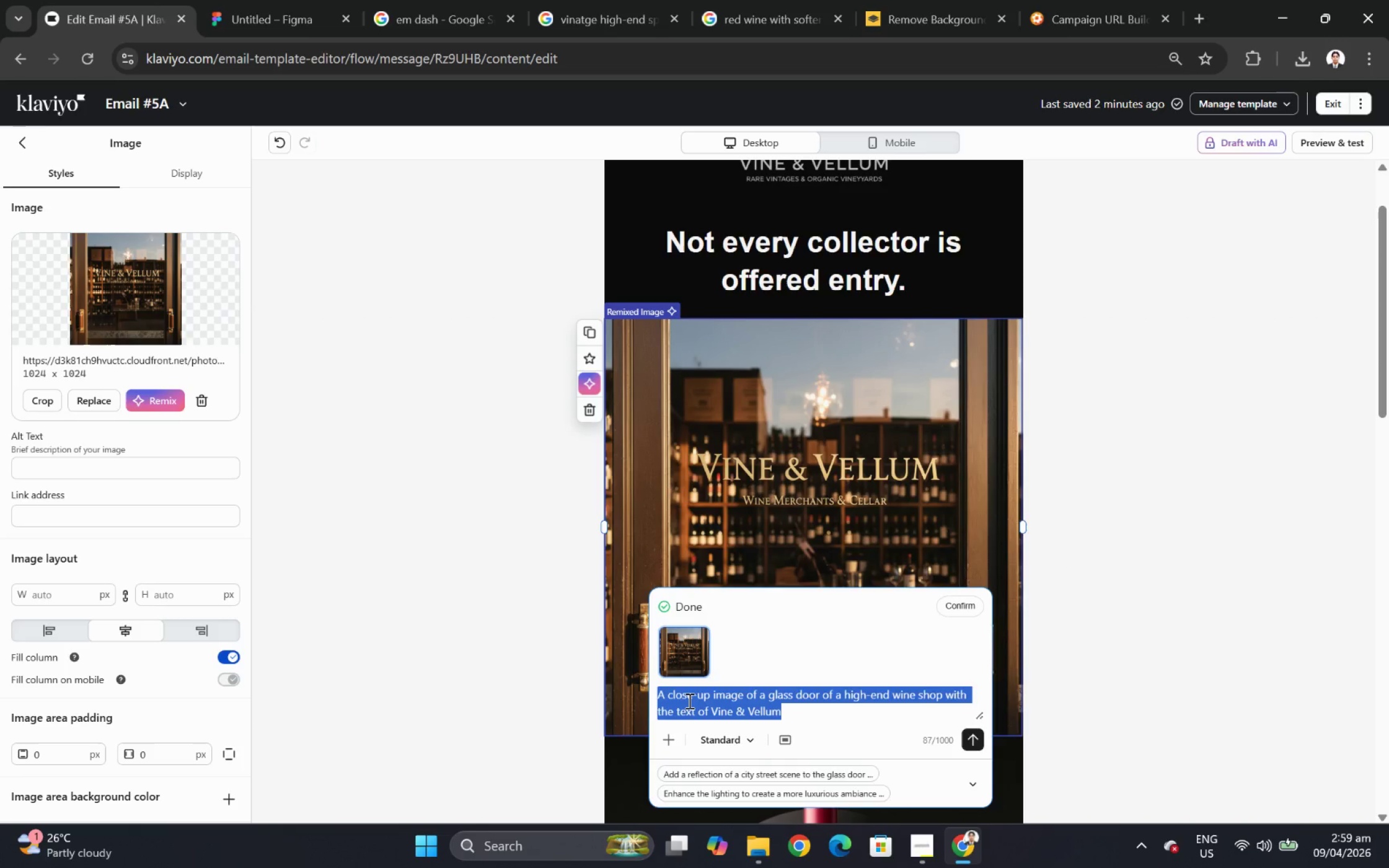 
left_click([752, 704])
 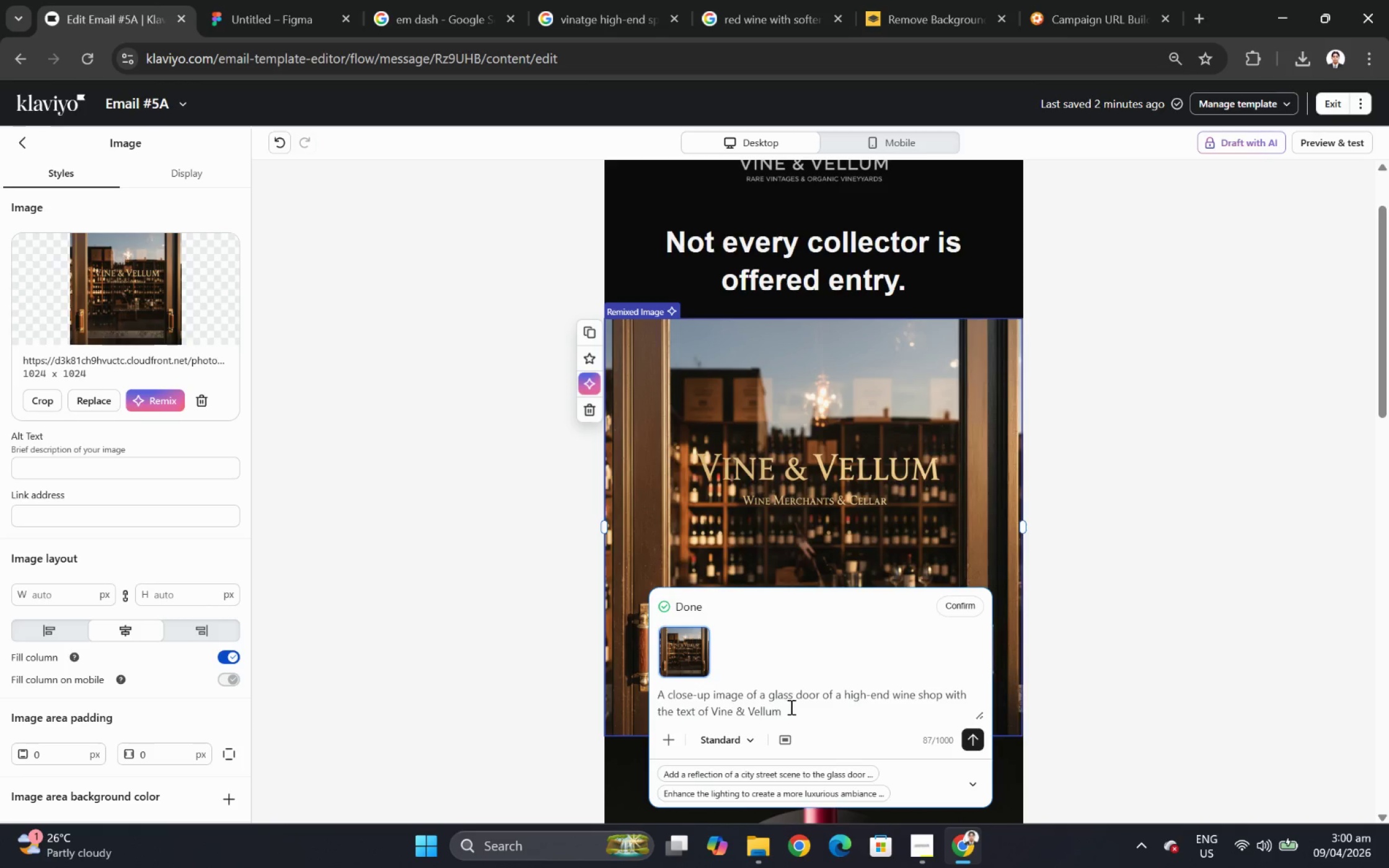 
left_click_drag(start_coordinate=[791, 706], to_coordinate=[651, 686])
 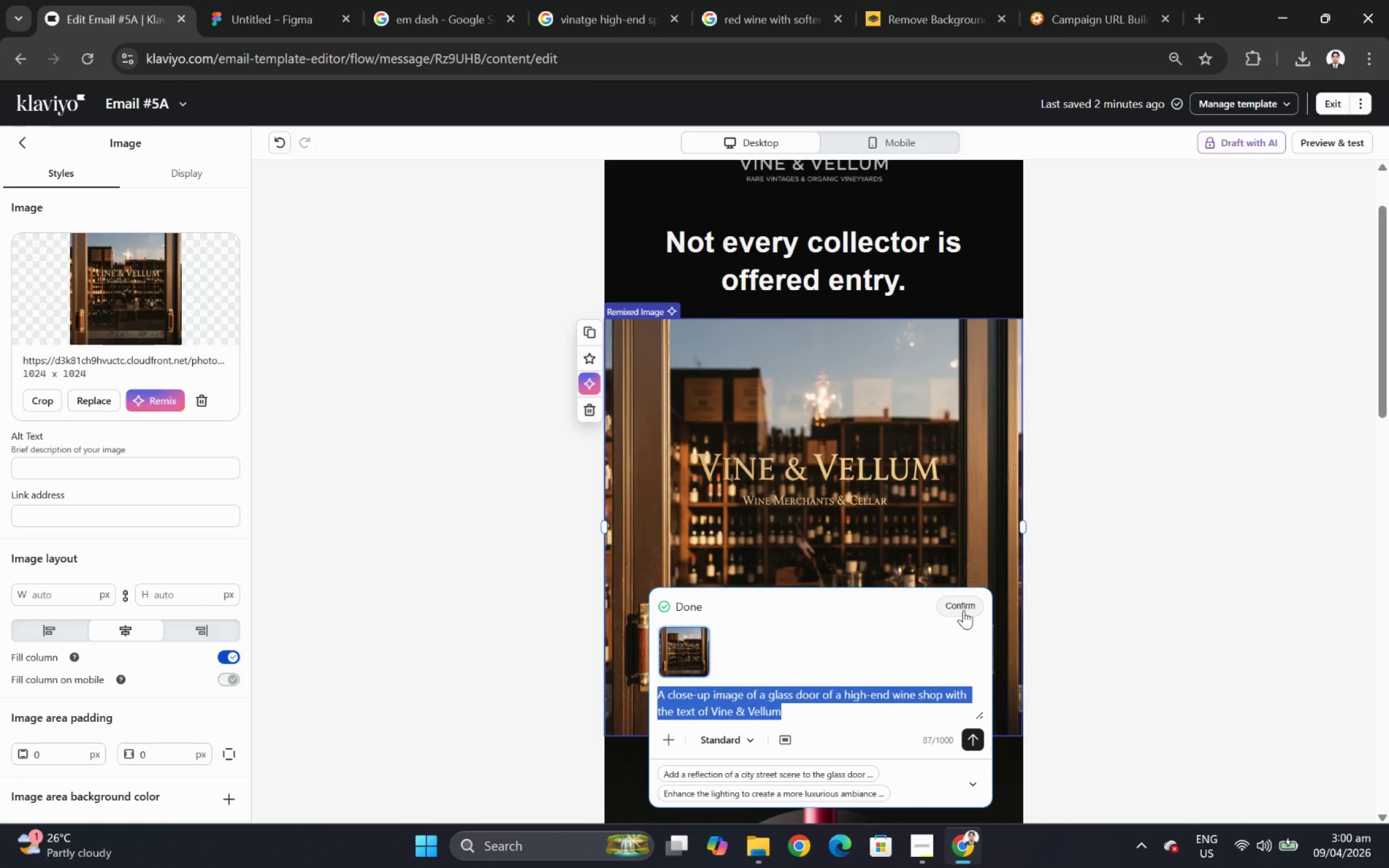 
key(C)
 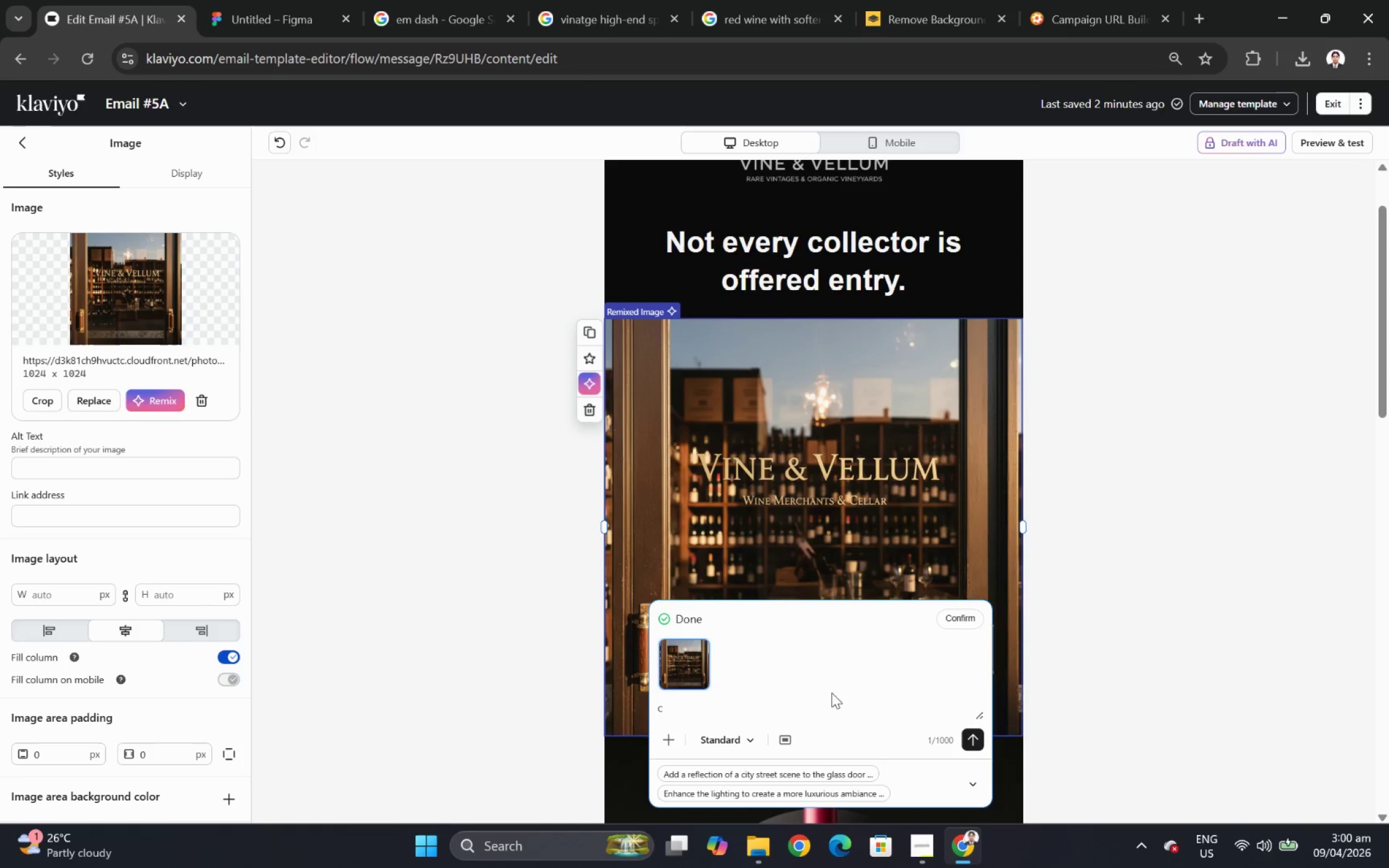 
type(hange the "Wine Merchants )
 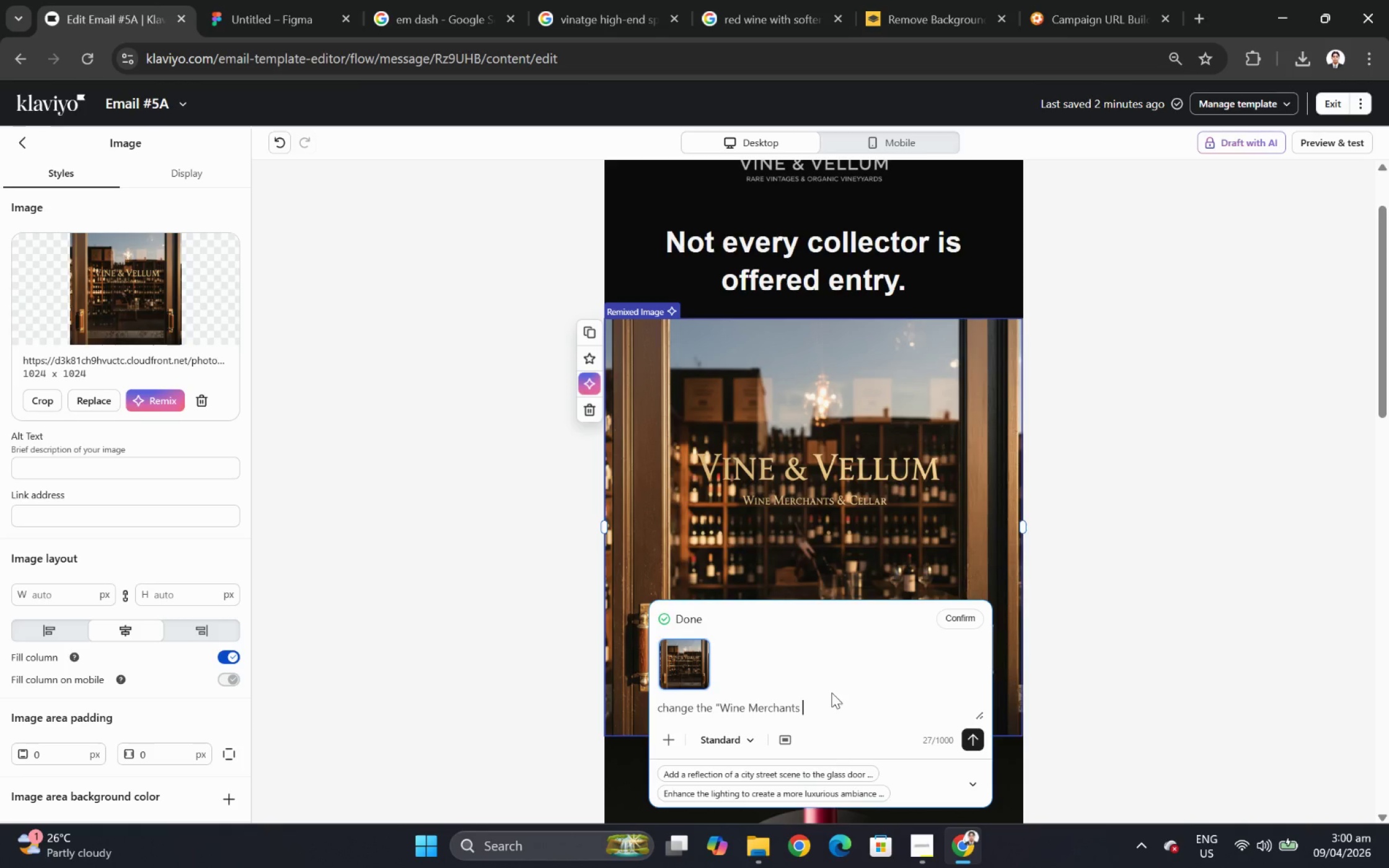 
hold_key(key=ShiftRight, duration=1.53)
 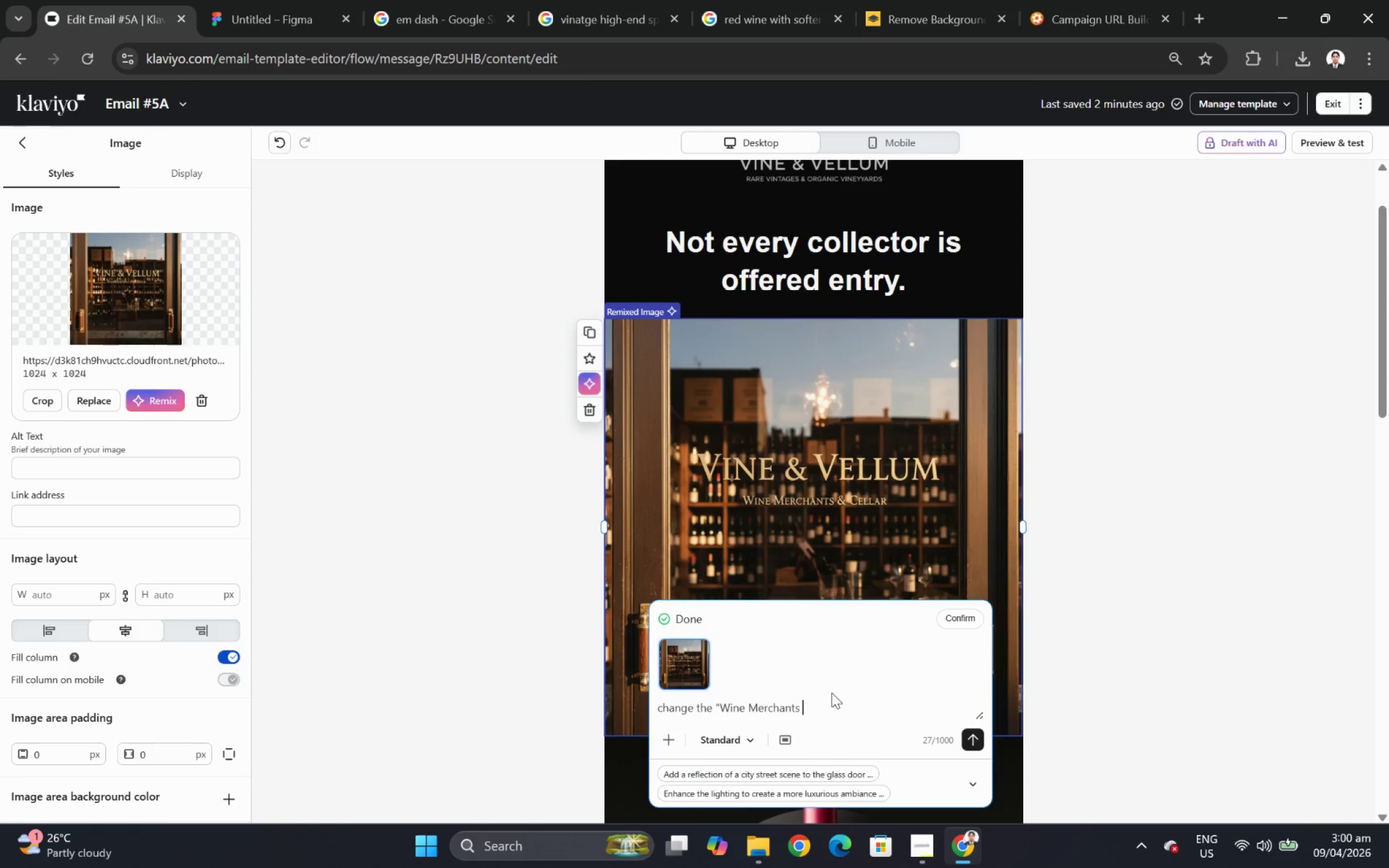 
type(& Cellar )
key(Backspace)
type(" to "Rae Vinatges )
 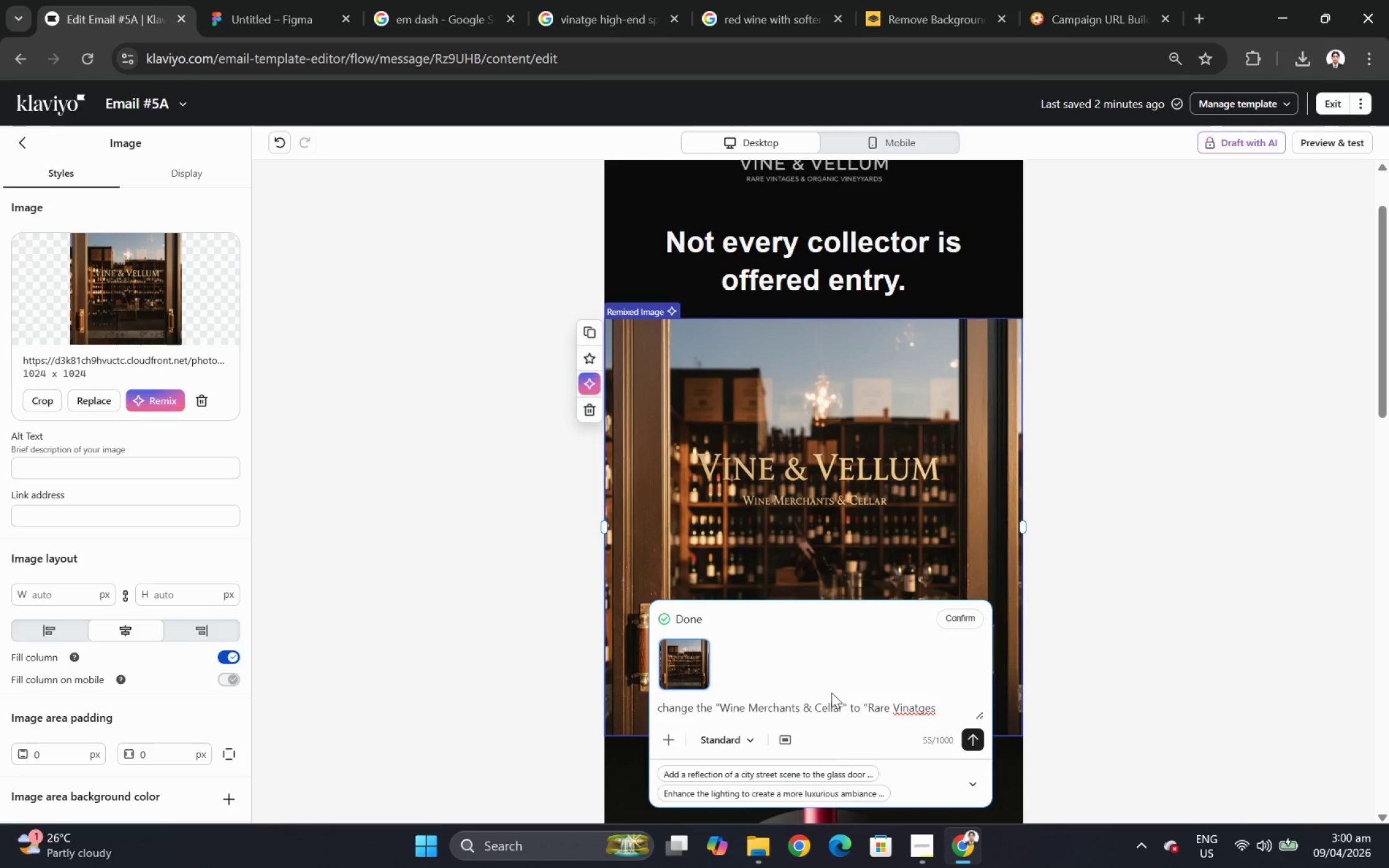 
hold_key(key=ShiftRight, duration=1.5)
 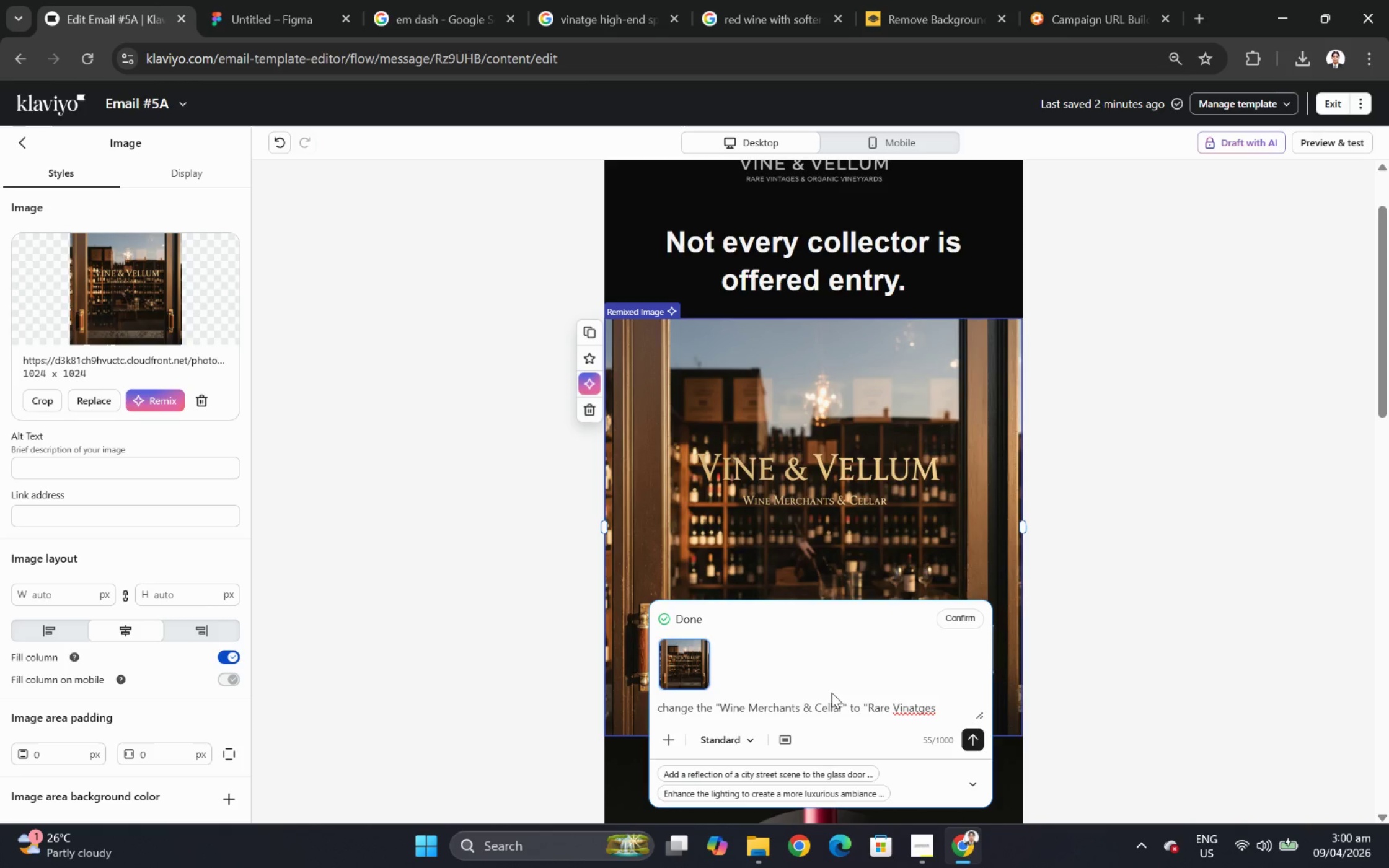 
hold_key(key=ShiftRight, duration=1.52)
 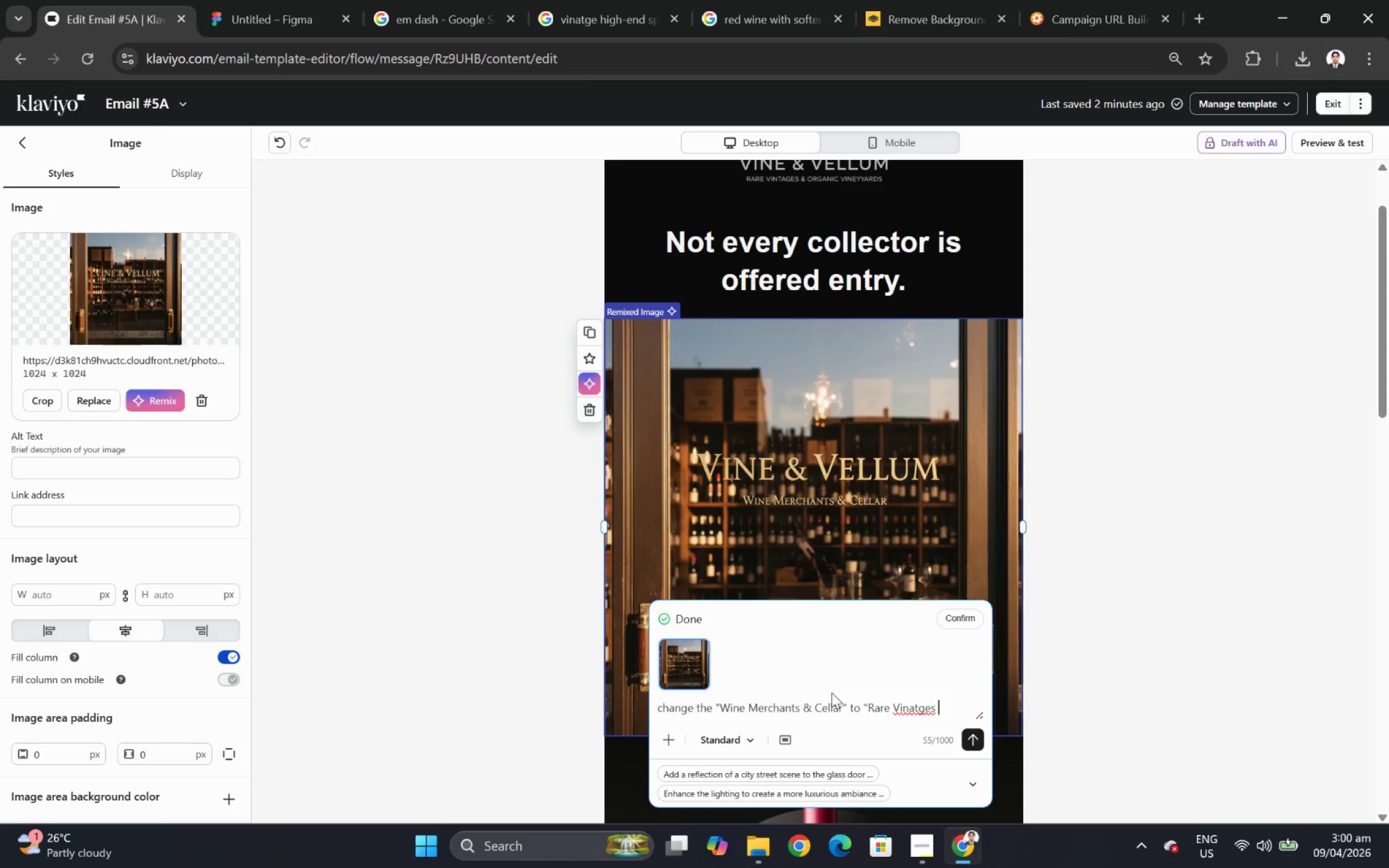 
hold_key(key=ShiftRight, duration=1.28)
 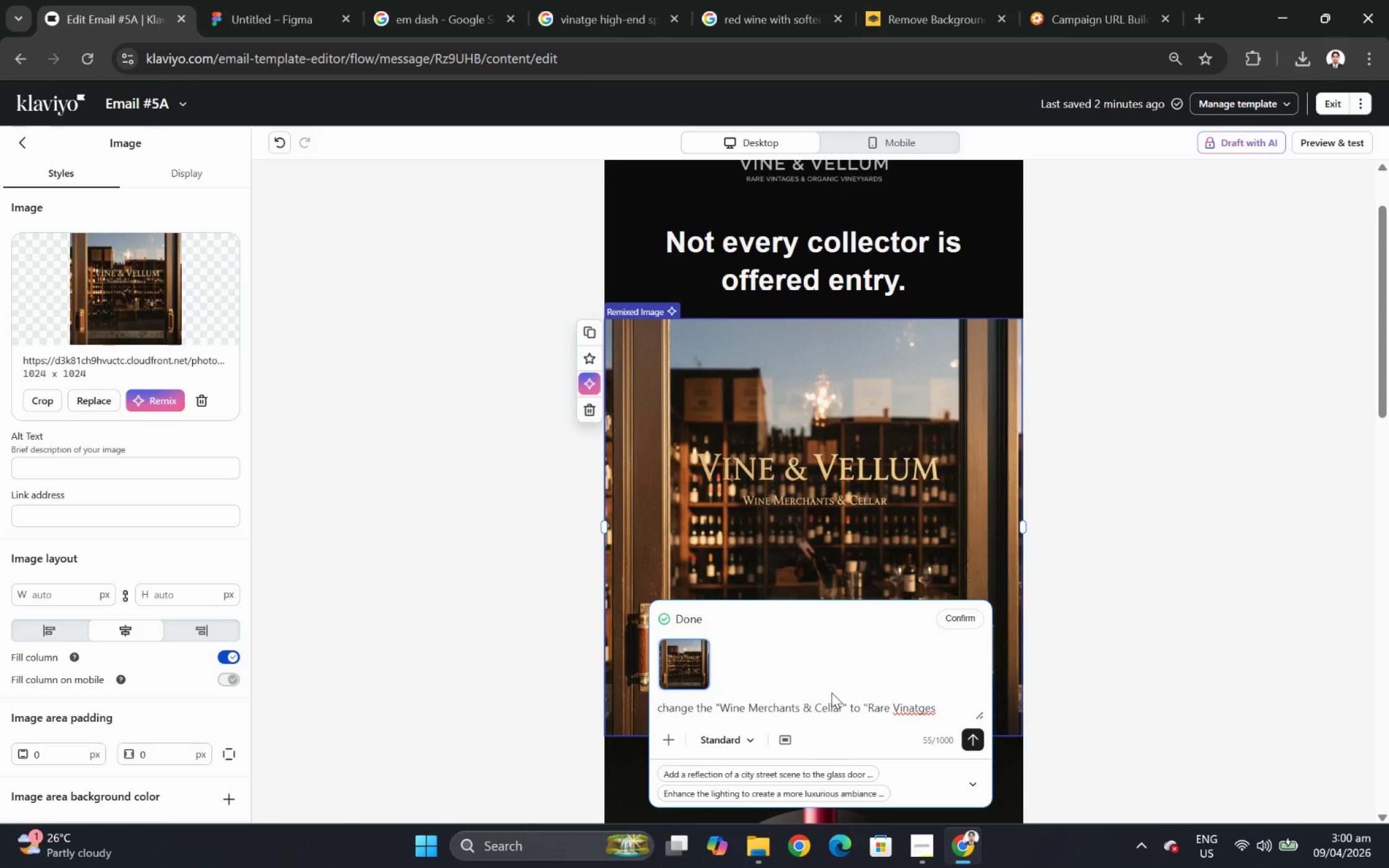 
type(& Organic Vineyards")
 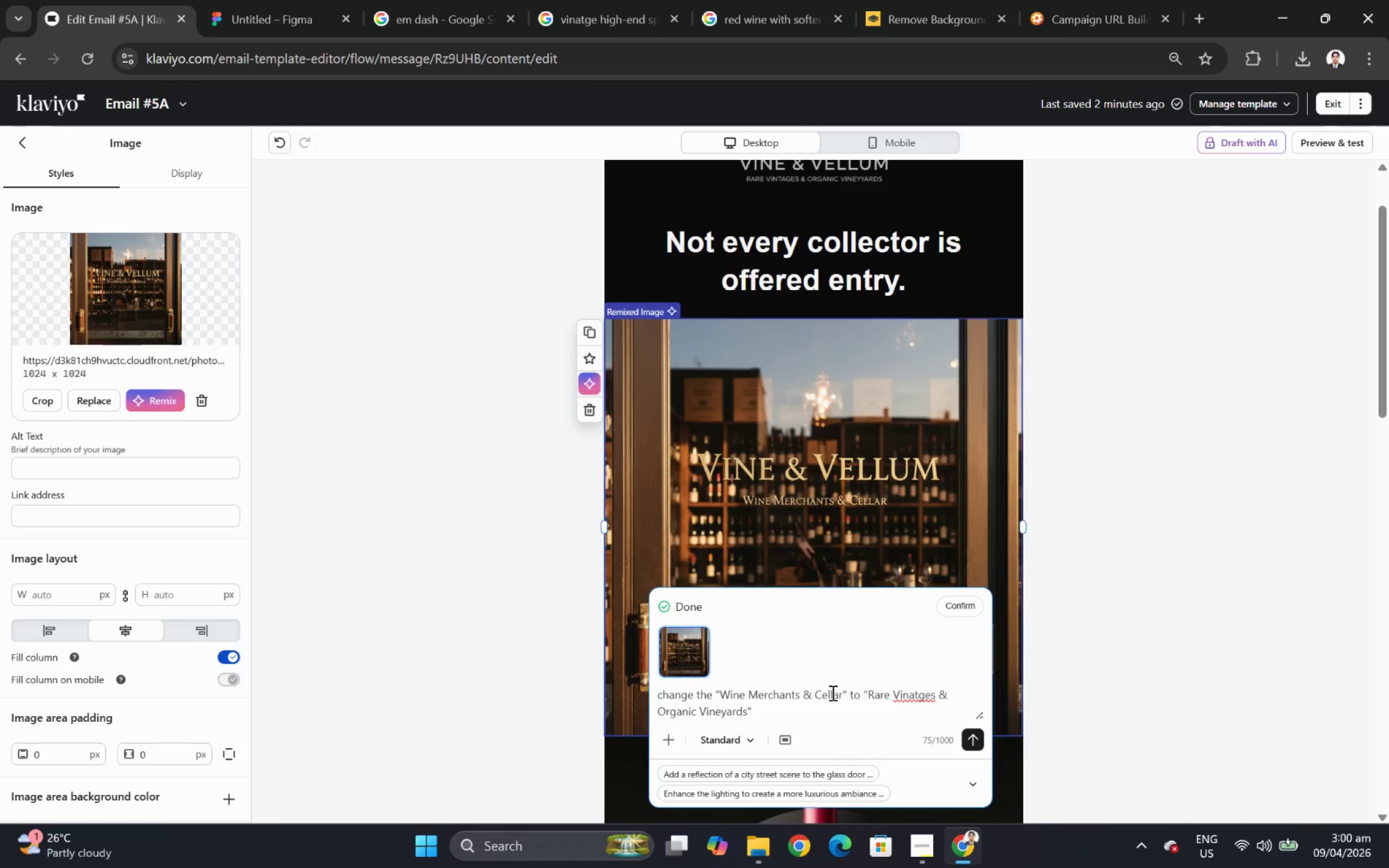 
left_click([917, 694])
 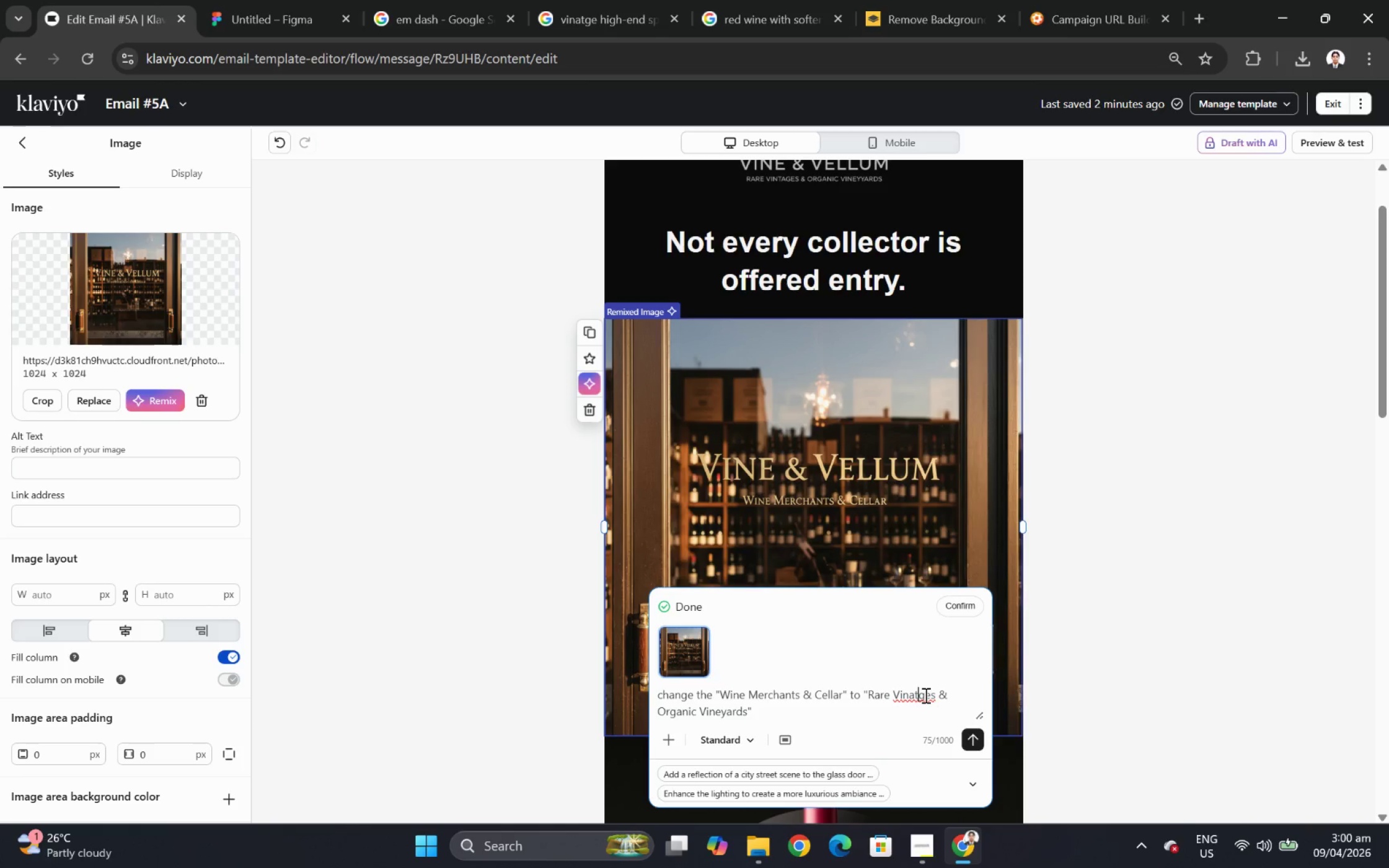 
key(Backspace)
key(Backspace)
type(ta)
 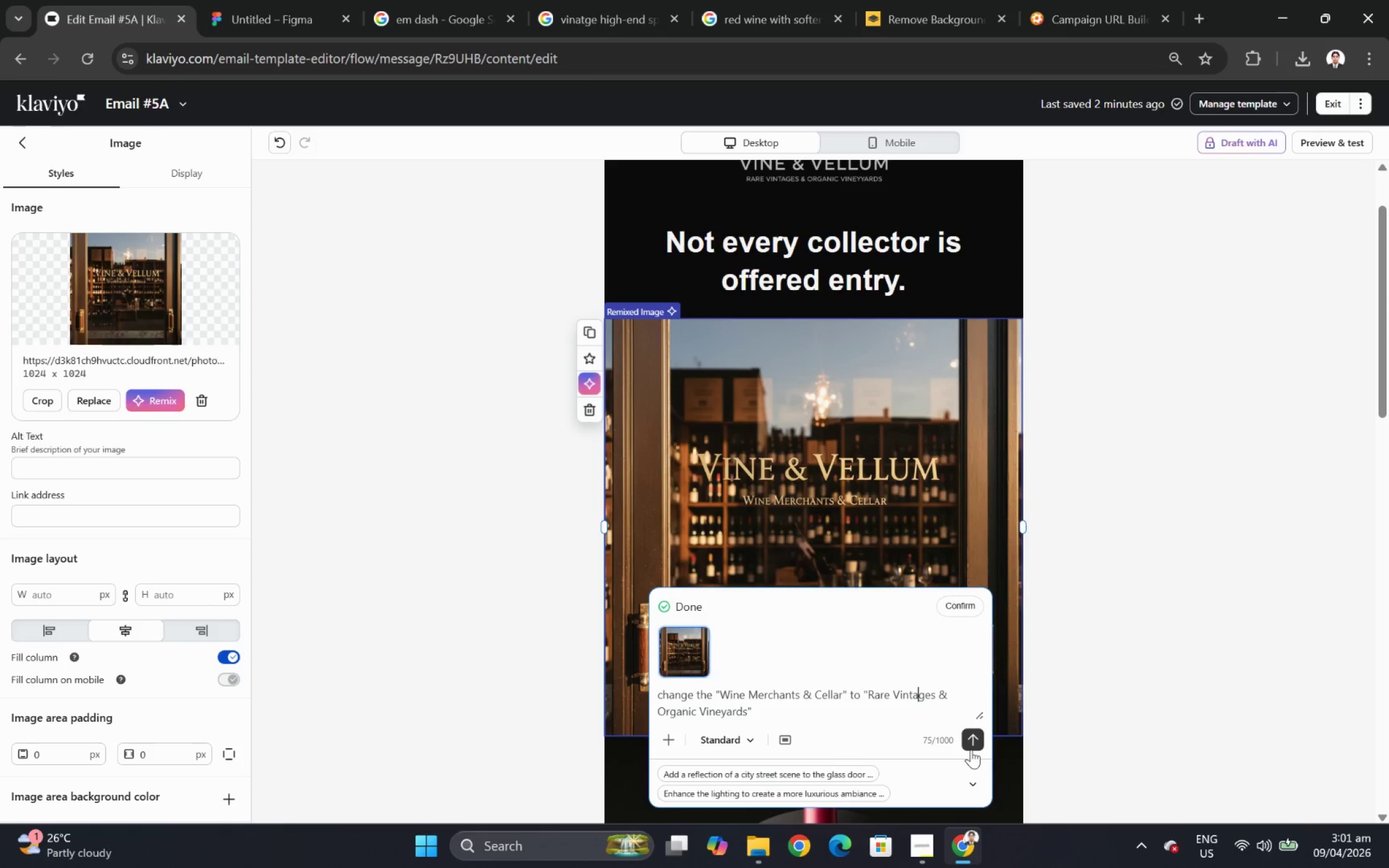 
left_click([972, 742])
 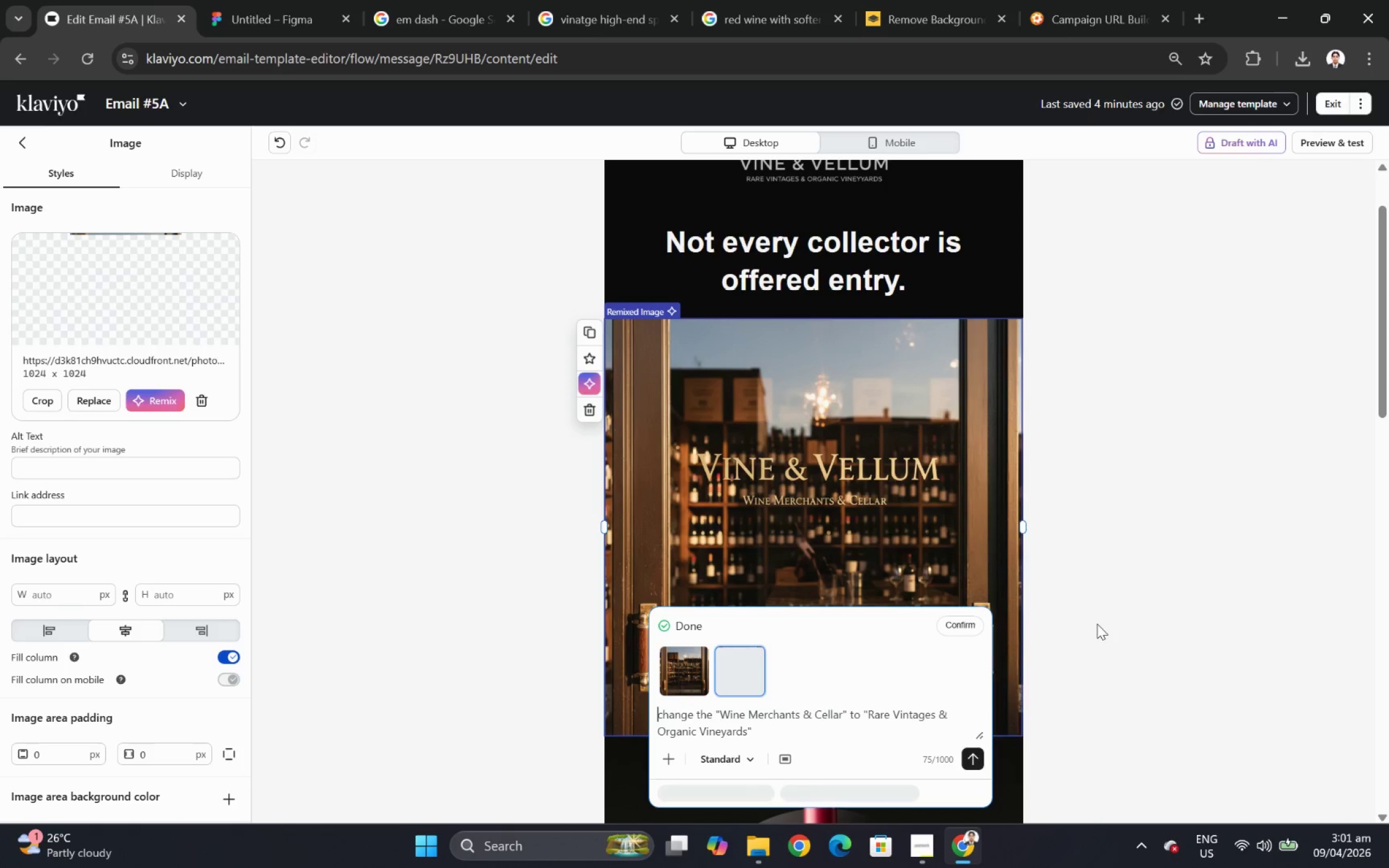 
wait(23.69)
 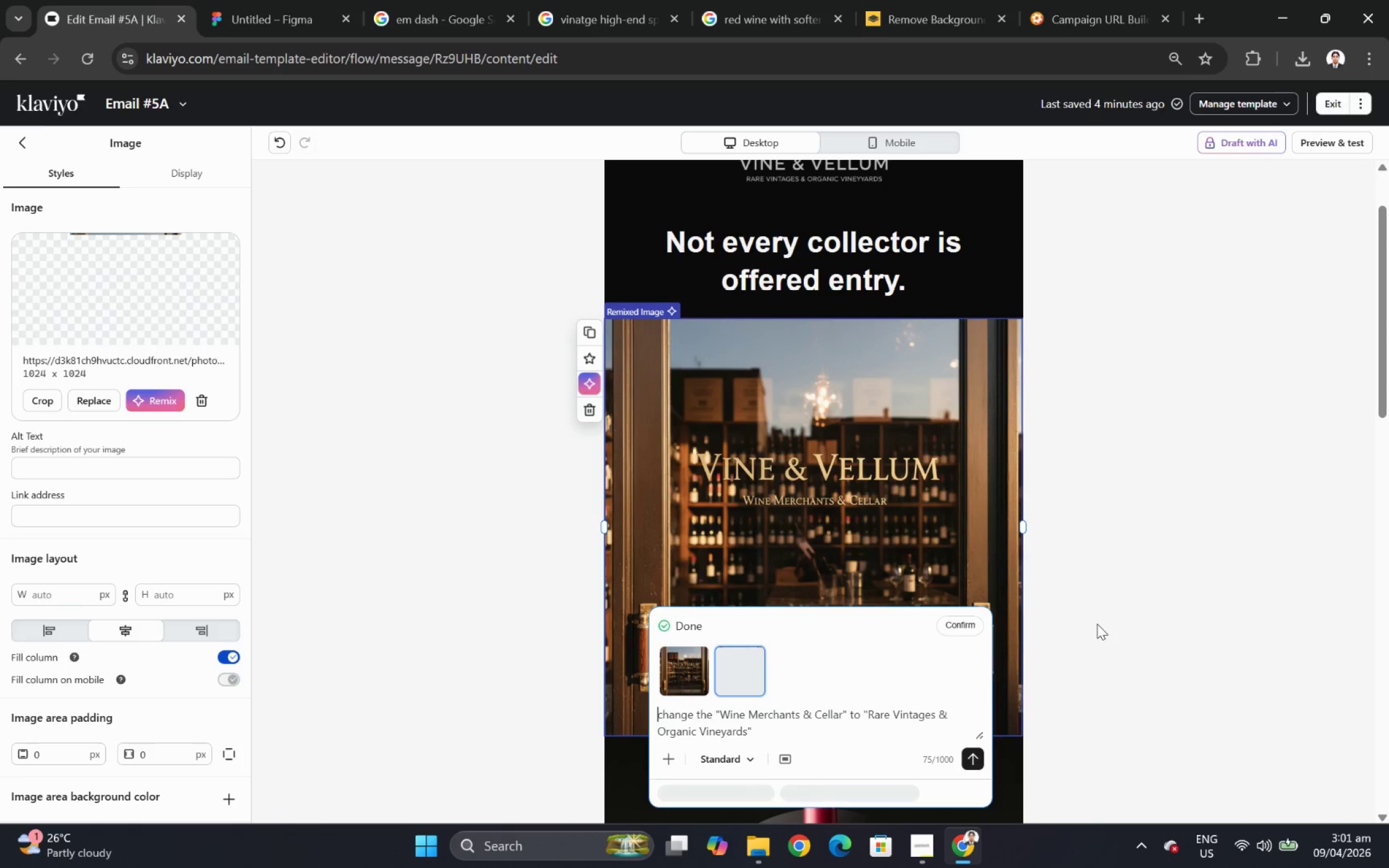 
left_click([950, 602])
 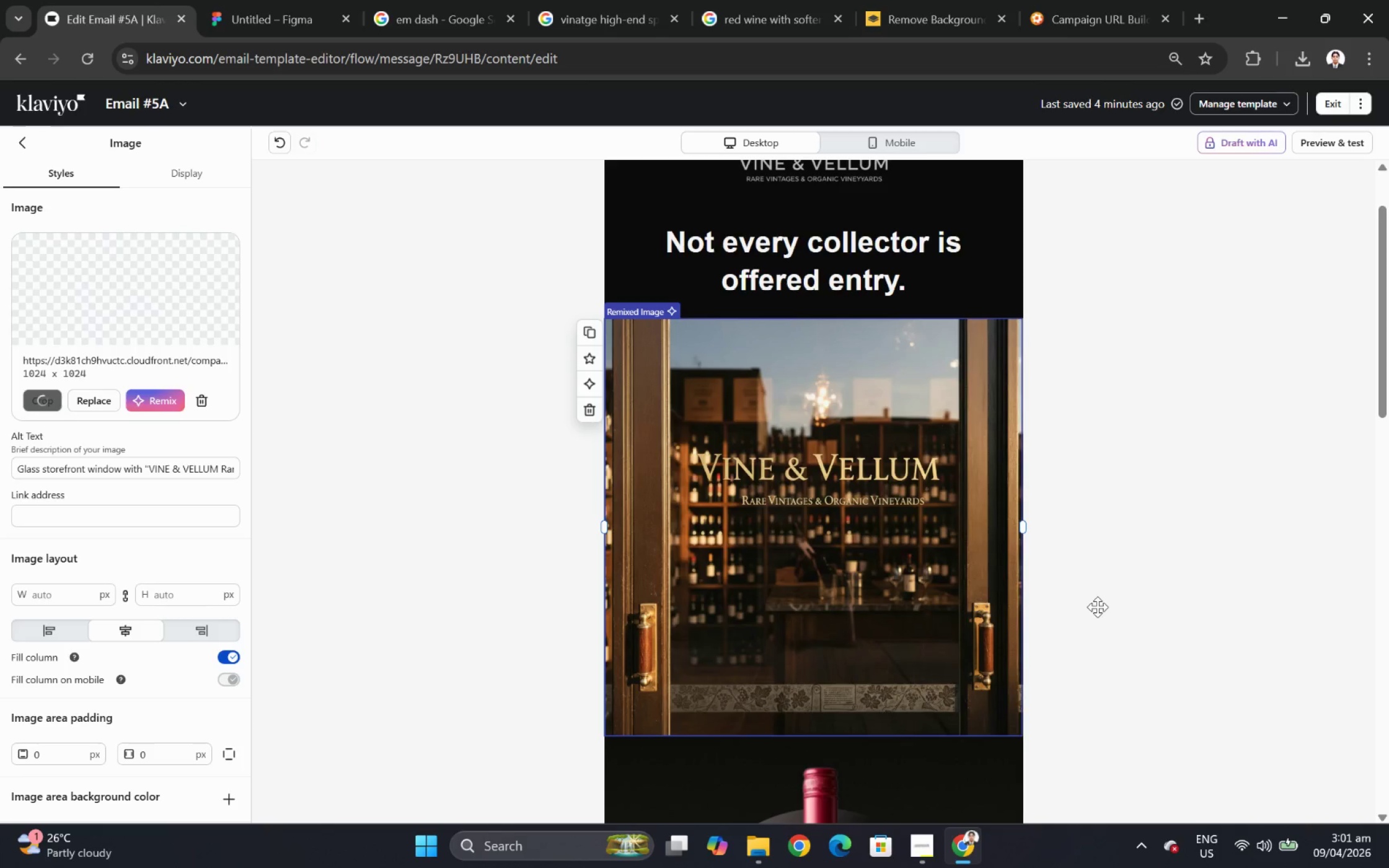 
wait(10.45)
 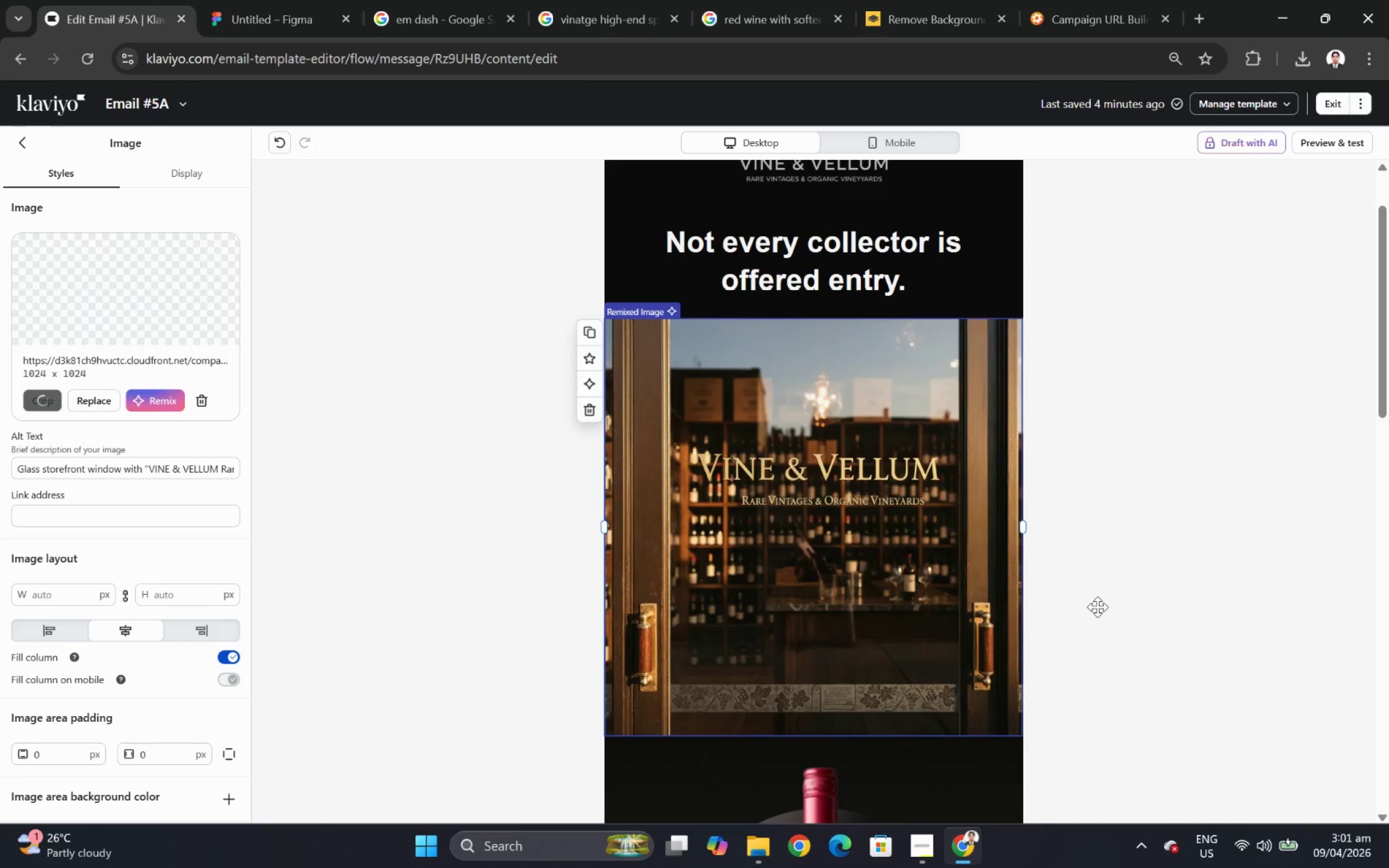 
hold_key(key=ControlLeft, duration=0.47)
 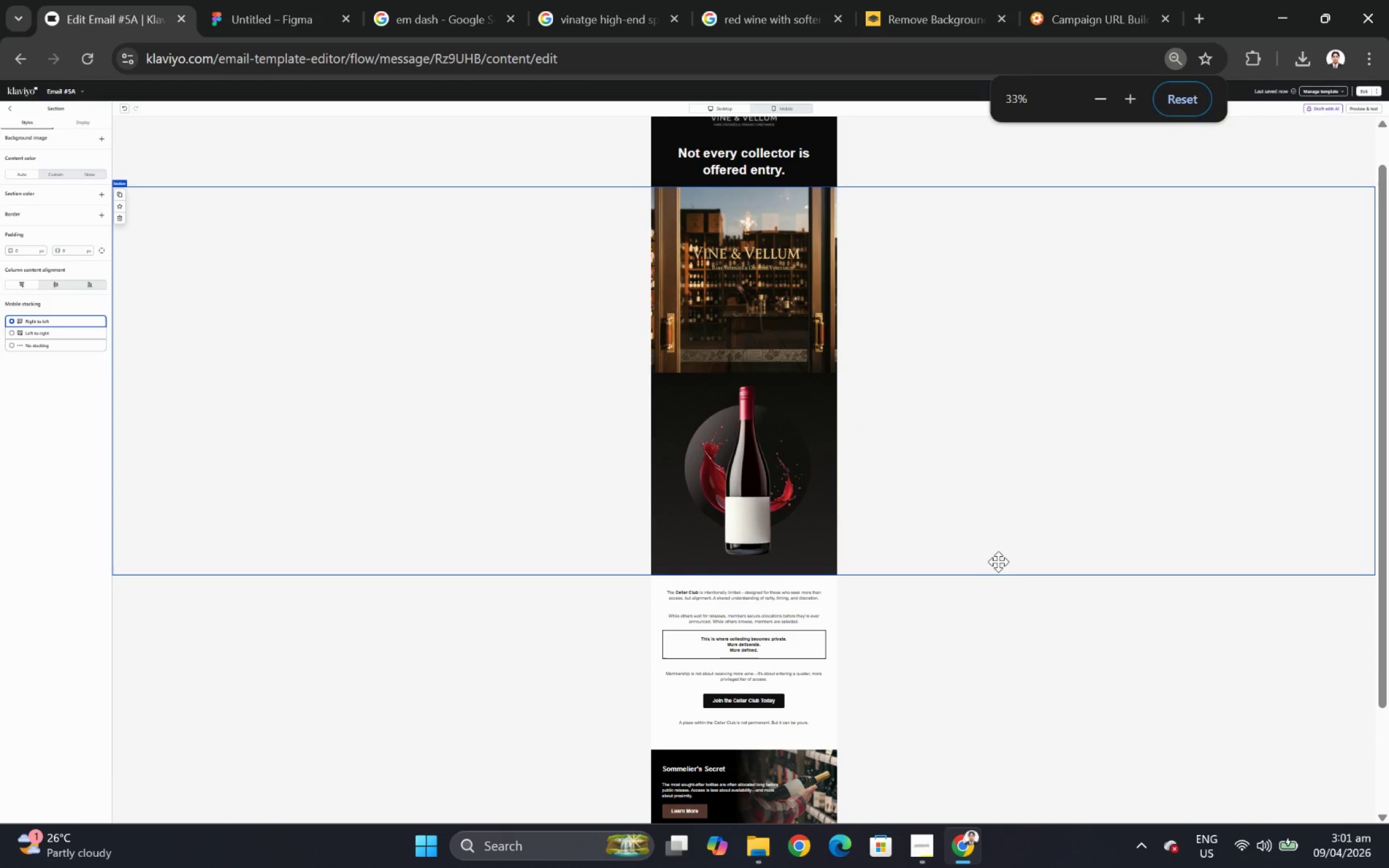 
hold_key(key=ControlLeft, duration=0.64)
 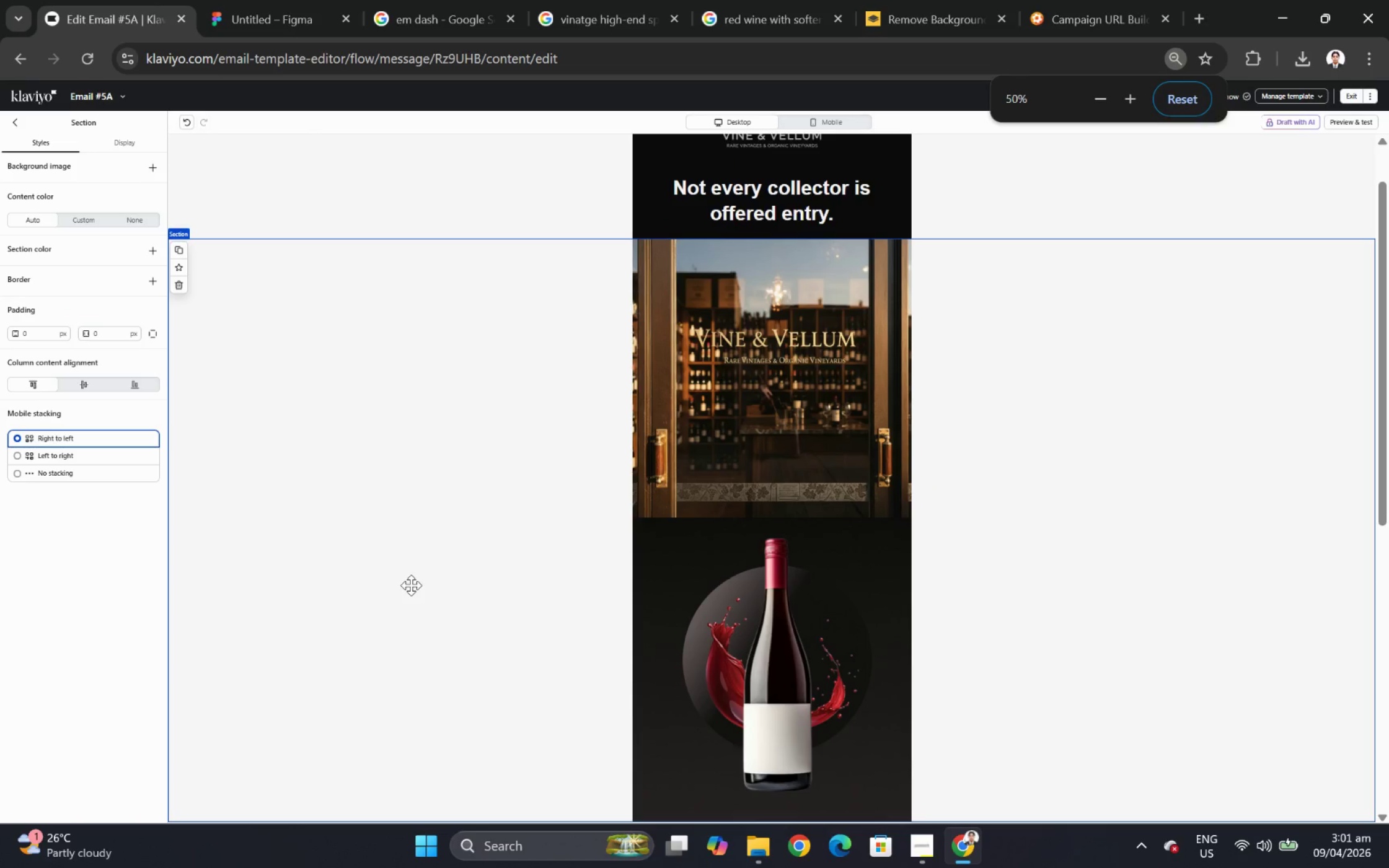 
hold_key(key=ControlLeft, duration=3.73)
left_click([411, 585])
 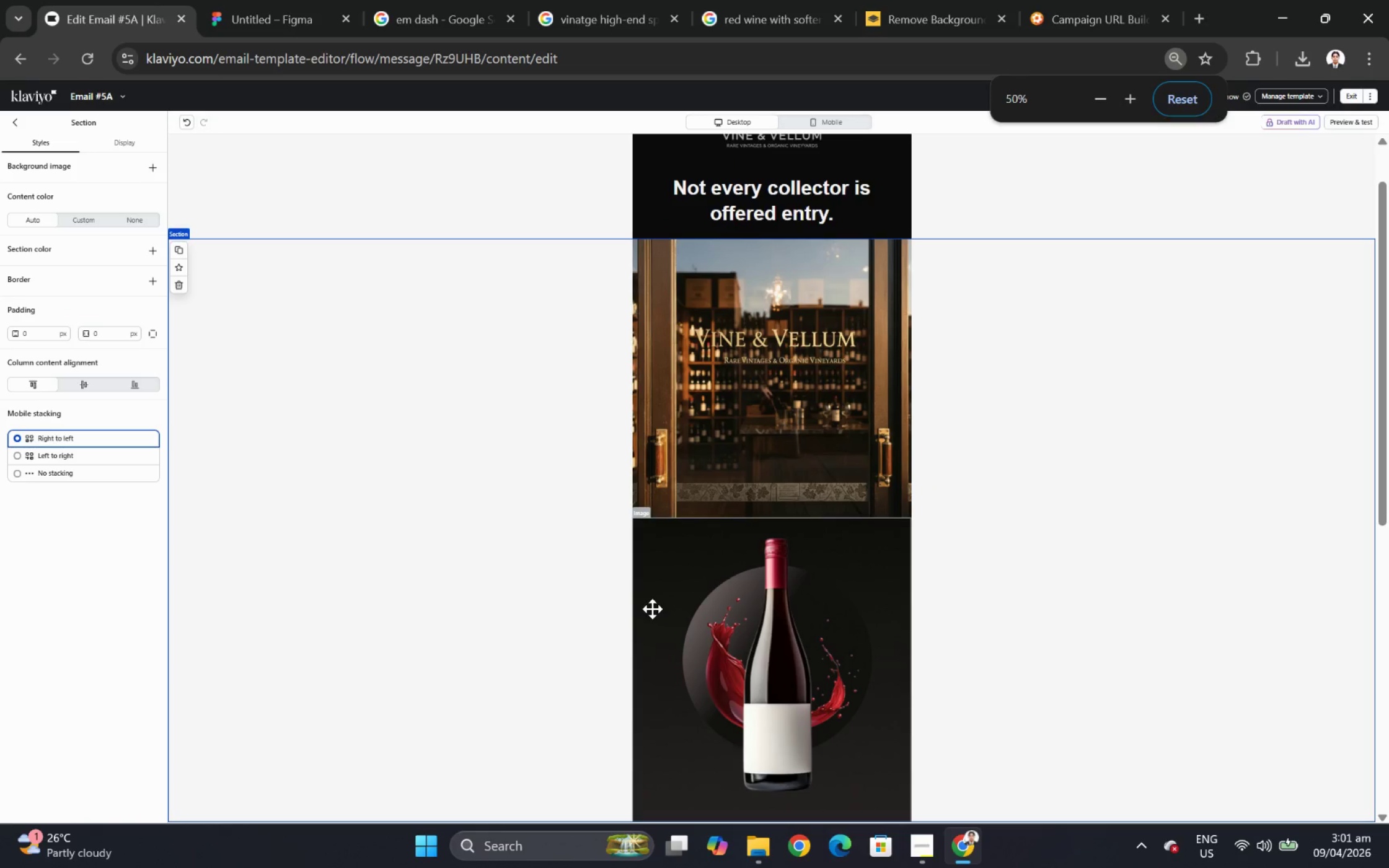 
scroll: coordinate [1259, 678], scroll_direction: down, amount: 3.0
 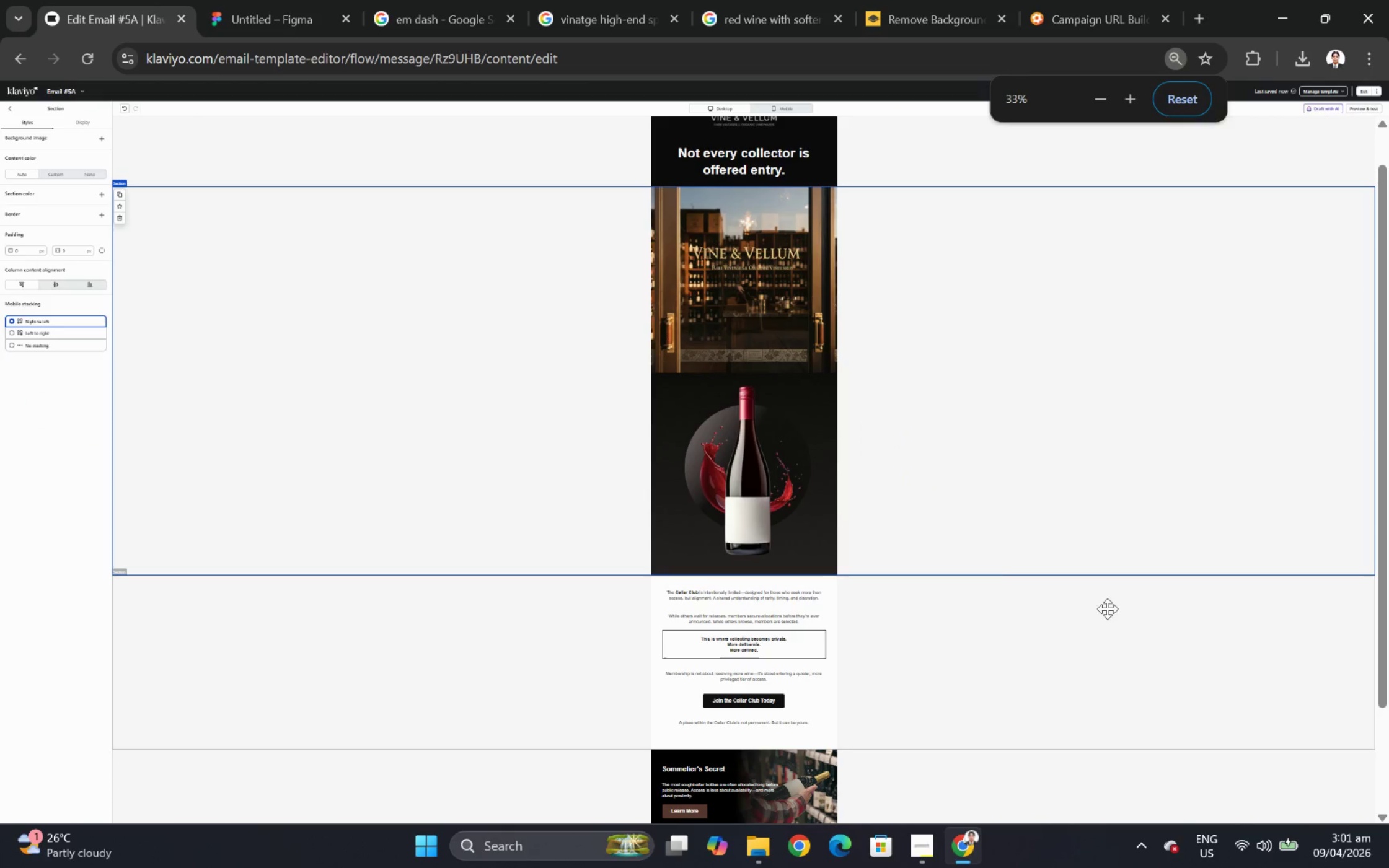 
left_click([653, 608])
 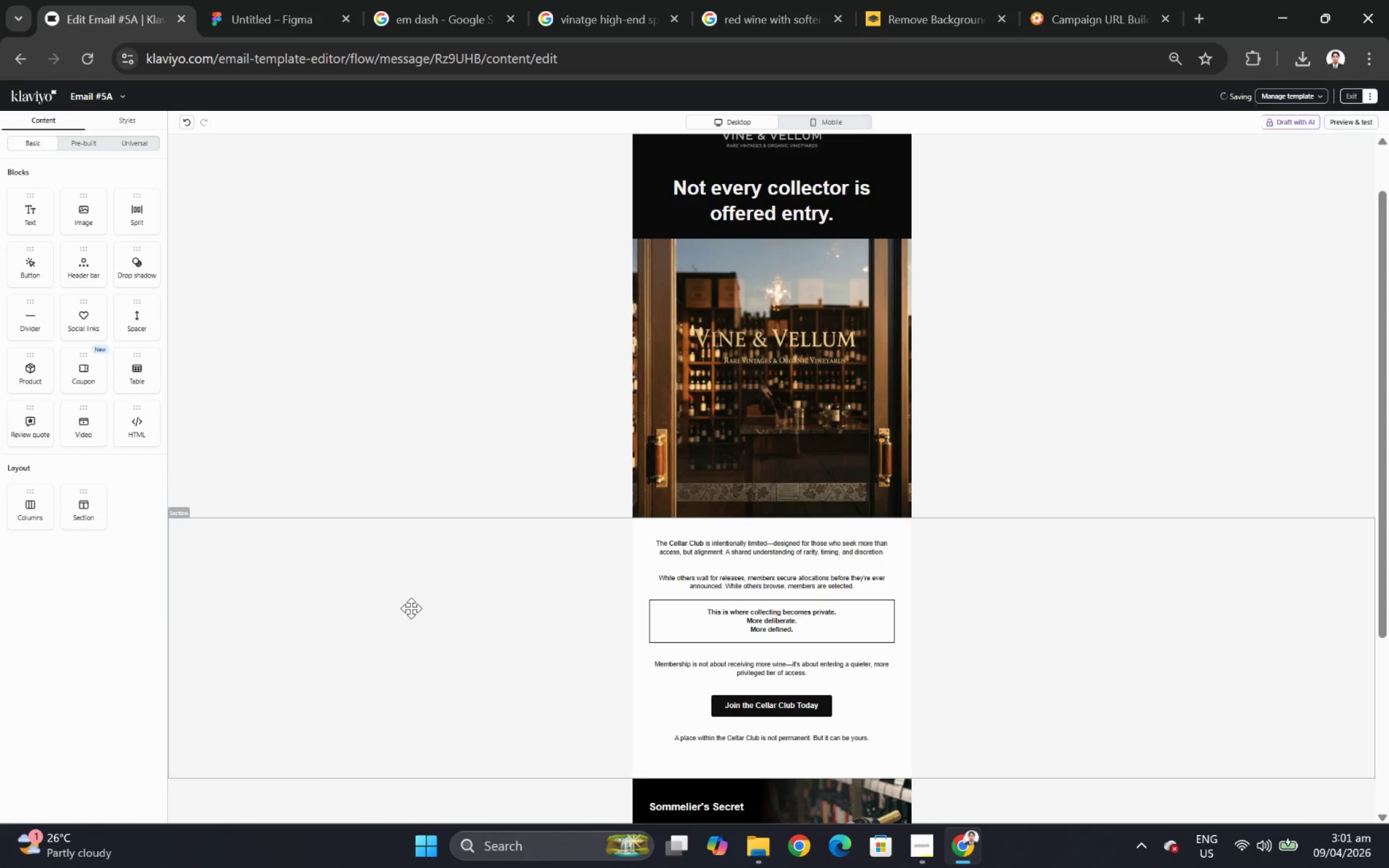 
scroll: coordinate [972, 546], scroll_direction: up, amount: 1.0
 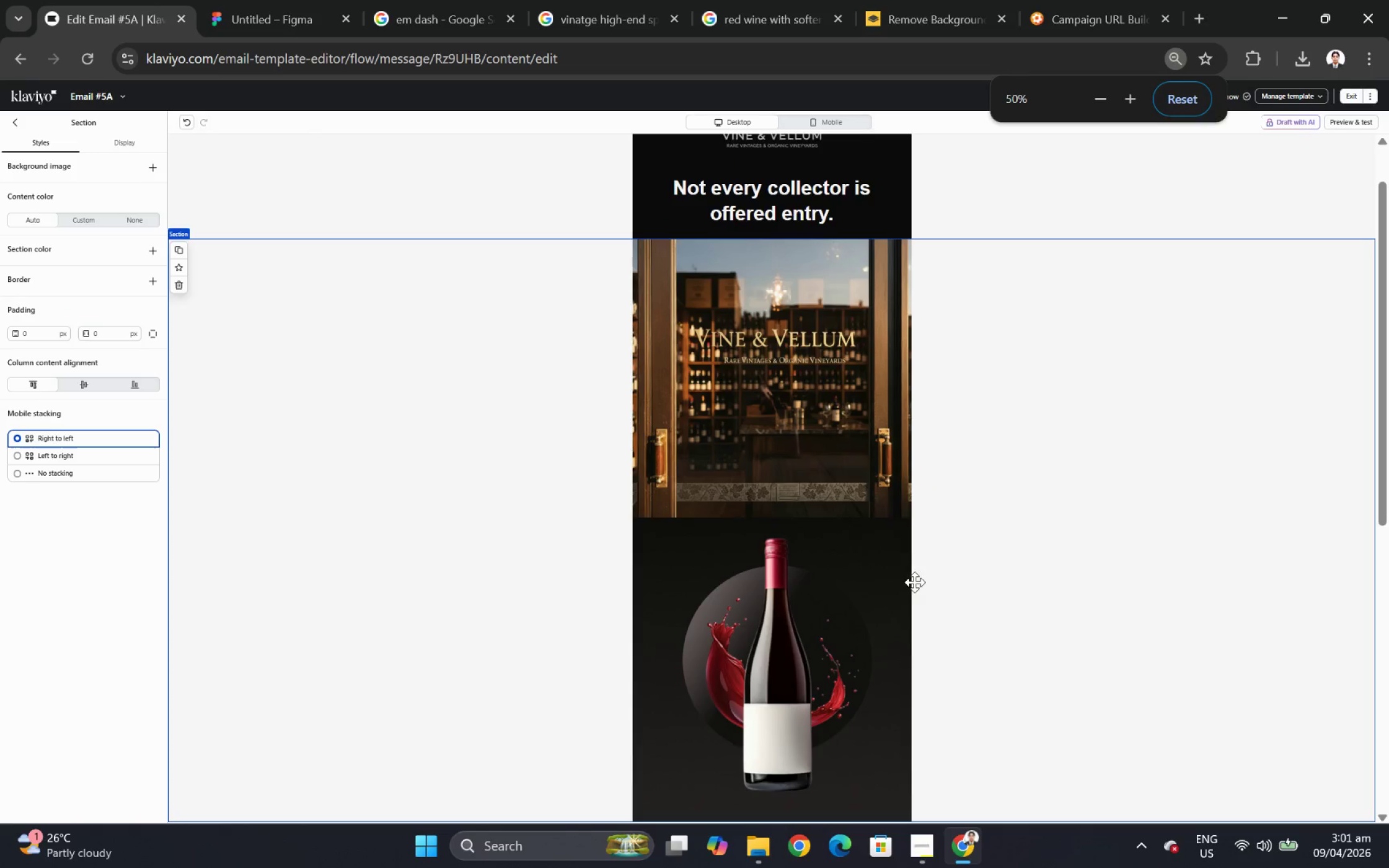 
hold_key(key=ControlLeft, duration=0.44)
 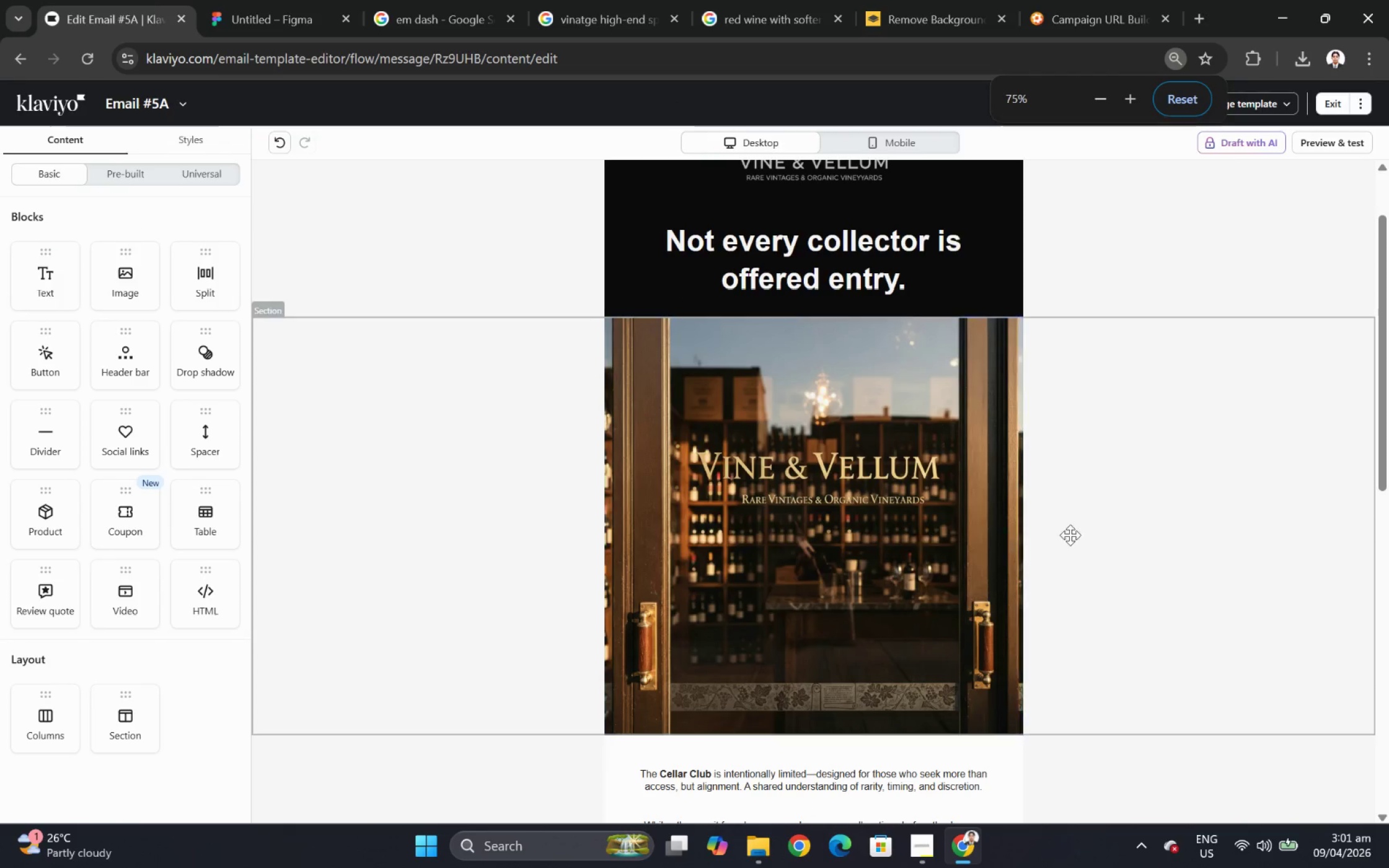 
hold_key(key=ControlLeft, duration=0.39)
 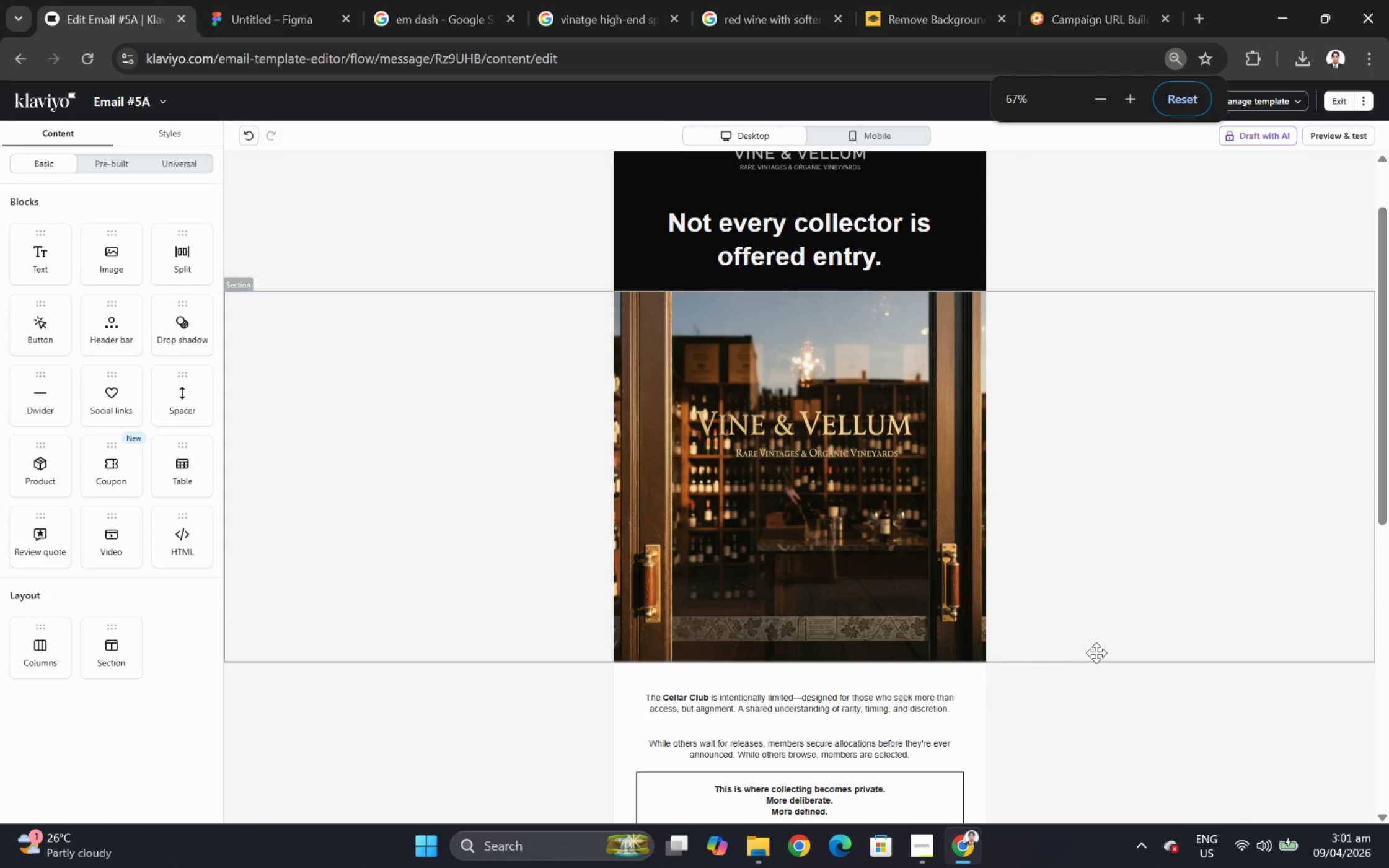 
scroll: coordinate [76, 473], scroll_direction: up, amount: 2.0
 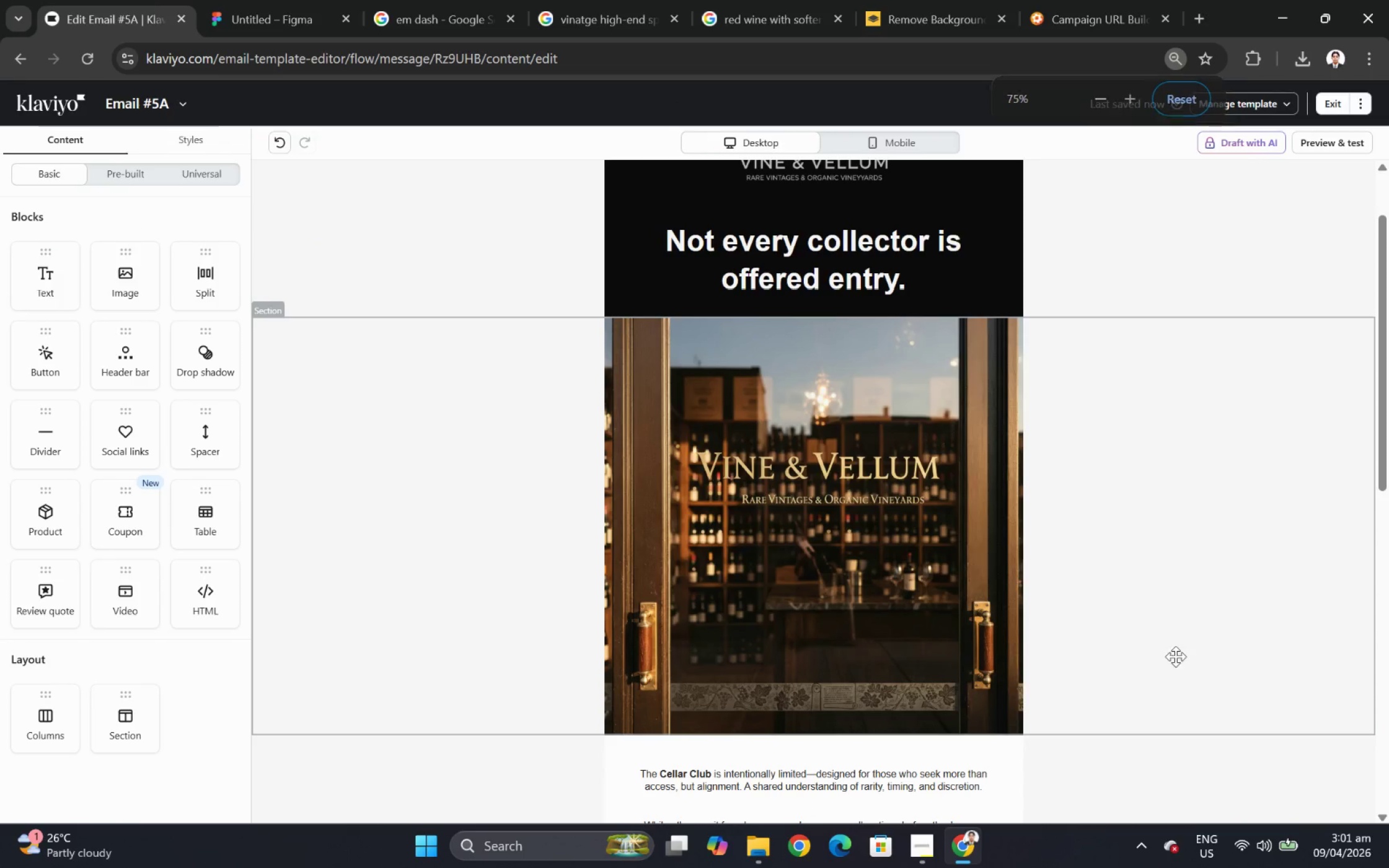 
hold_key(key=ControlLeft, duration=0.31)
 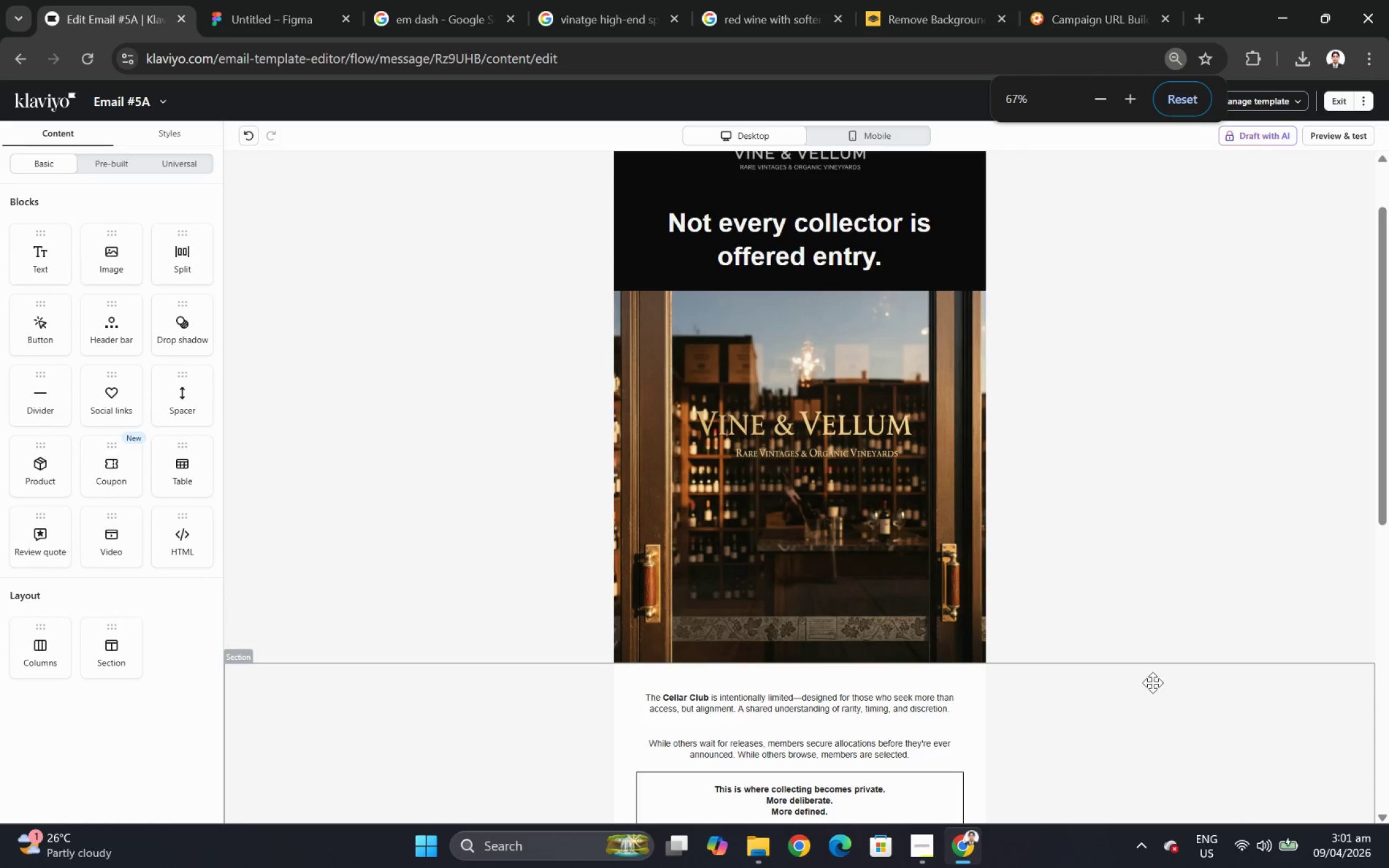 
left_click([1152, 684])
 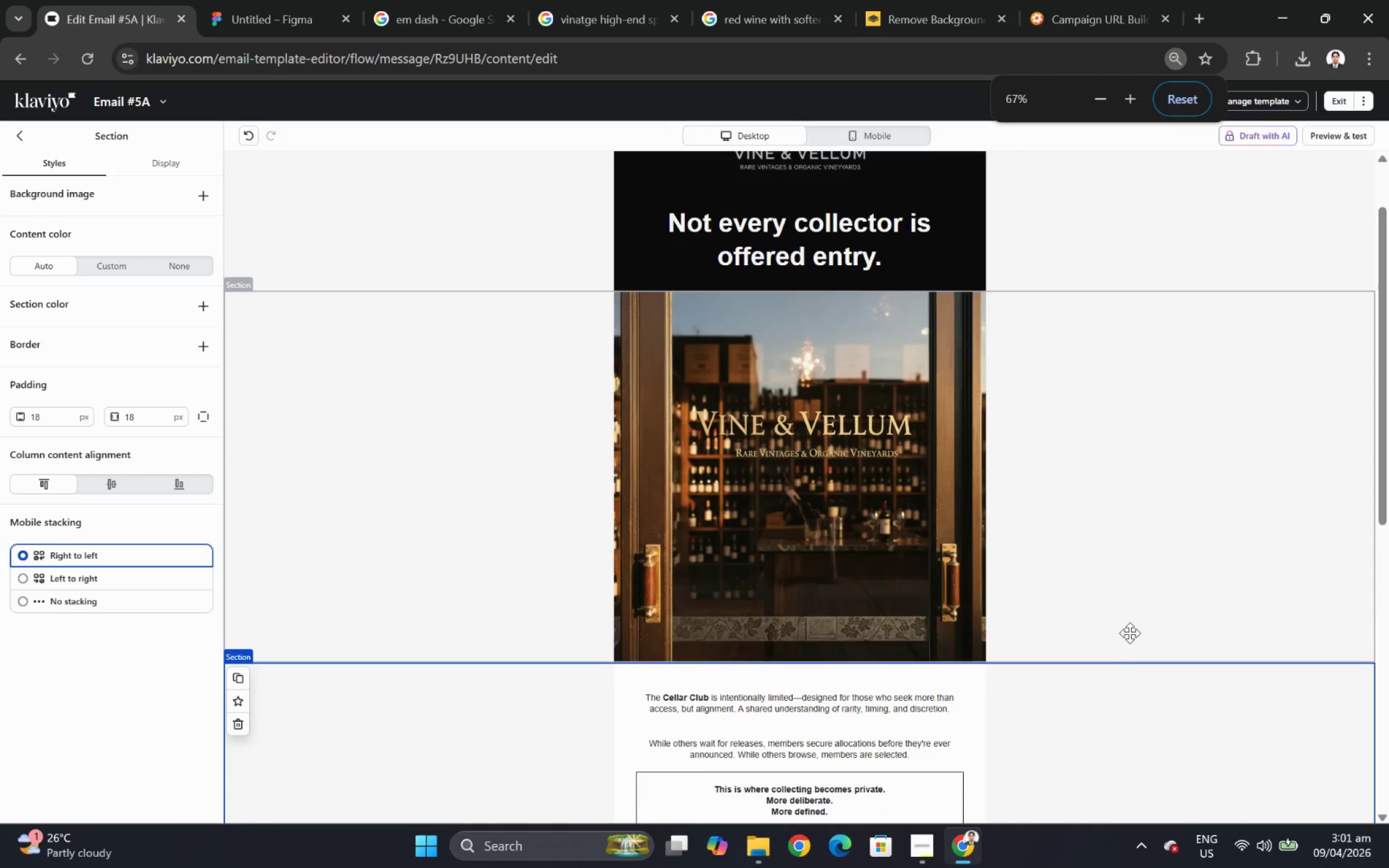 
hold_key(key=ControlLeft, duration=1.0)
 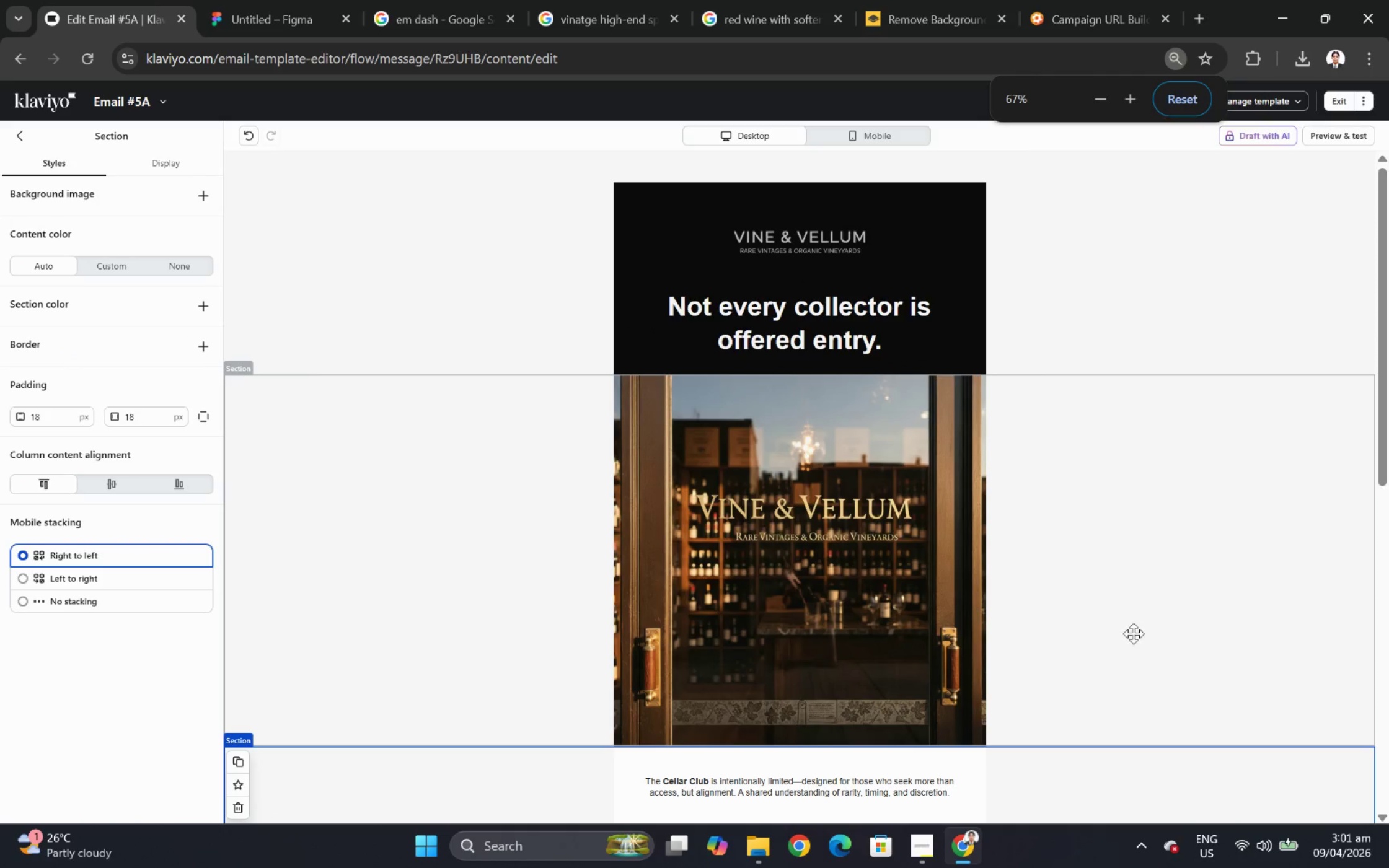 
scroll: coordinate [1135, 658], scroll_direction: down, amount: 2.0
 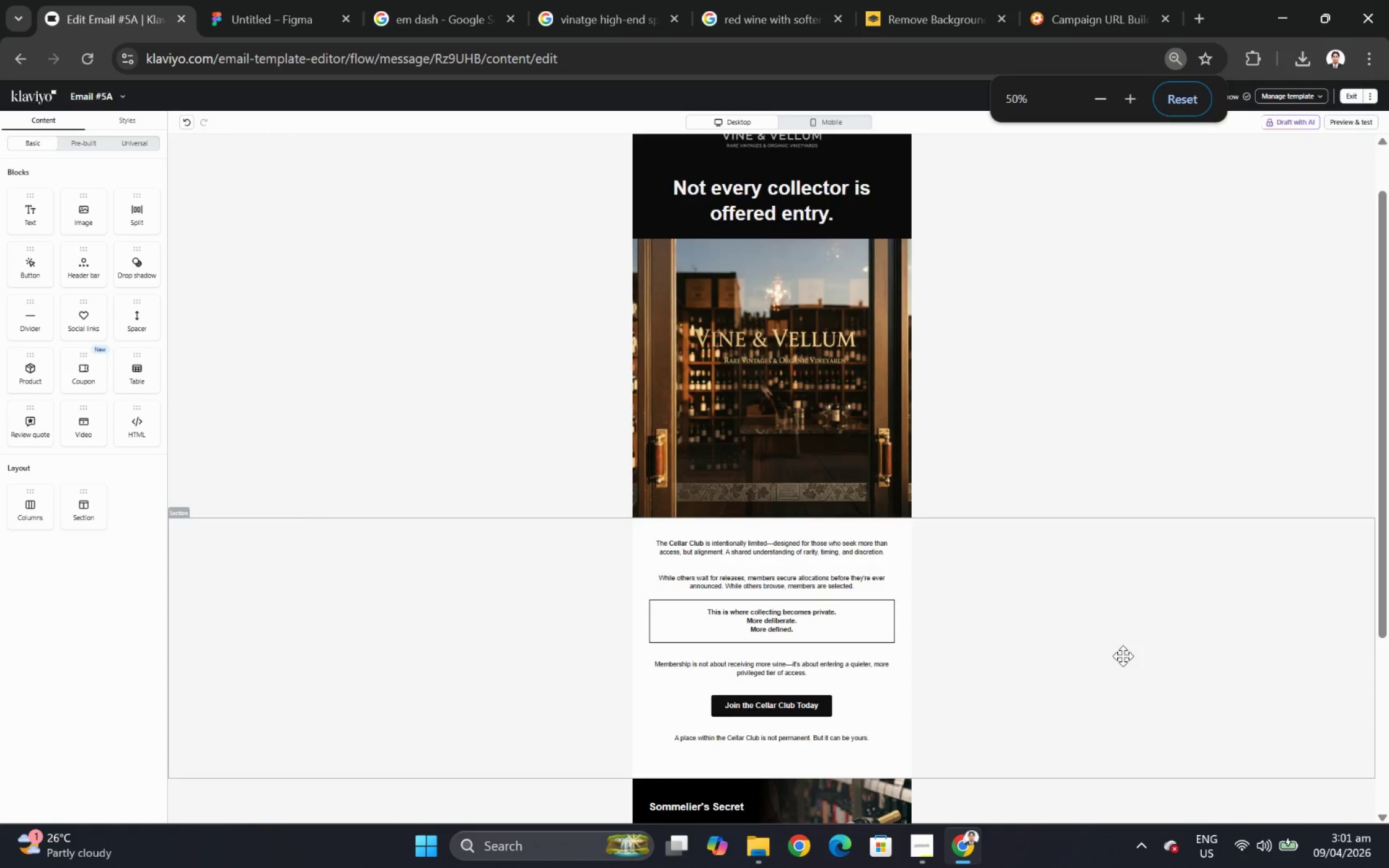 
scroll: coordinate [1095, 652], scroll_direction: up, amount: 1.0
 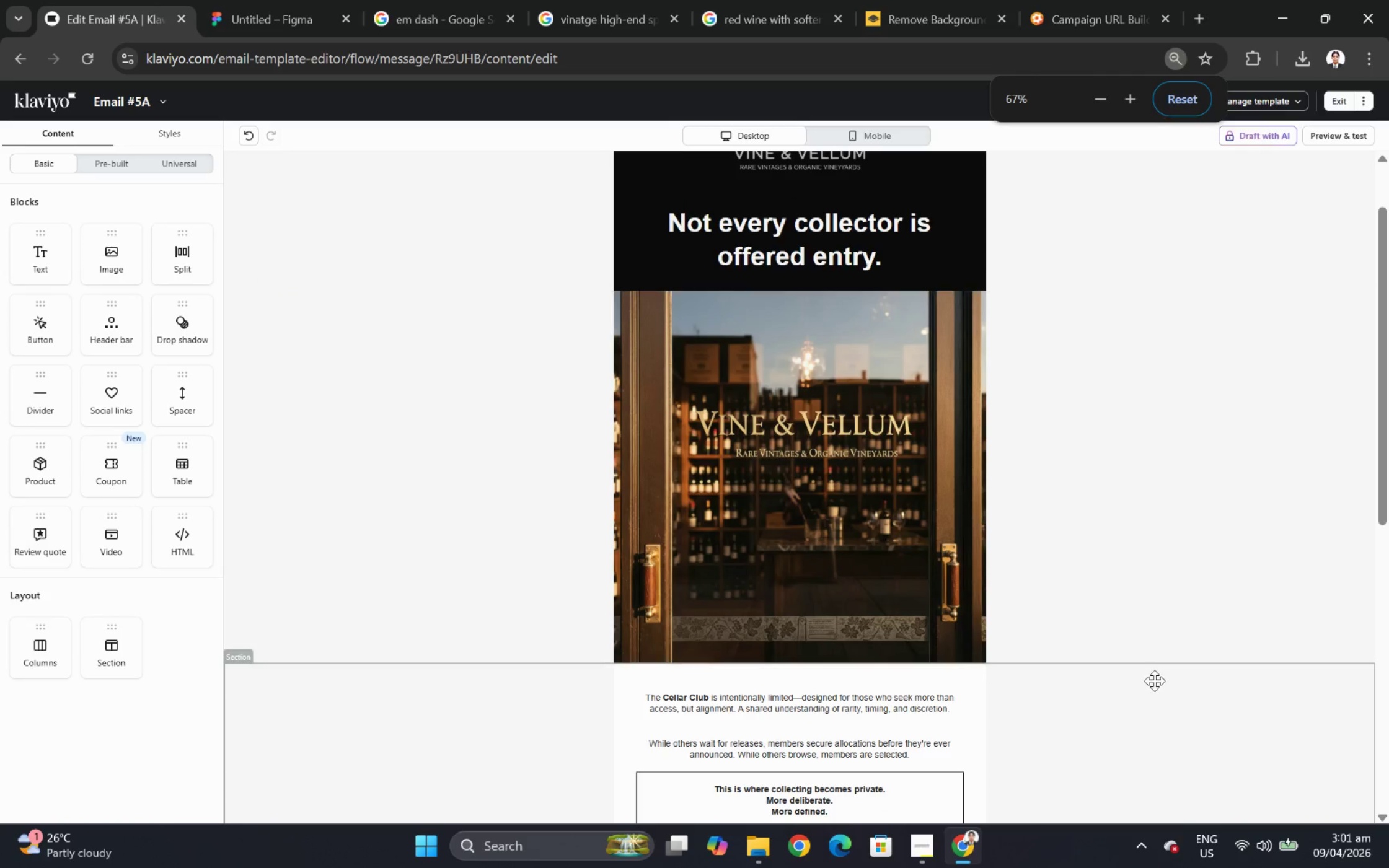 
hold_key(key=ControlLeft, duration=8.78)
 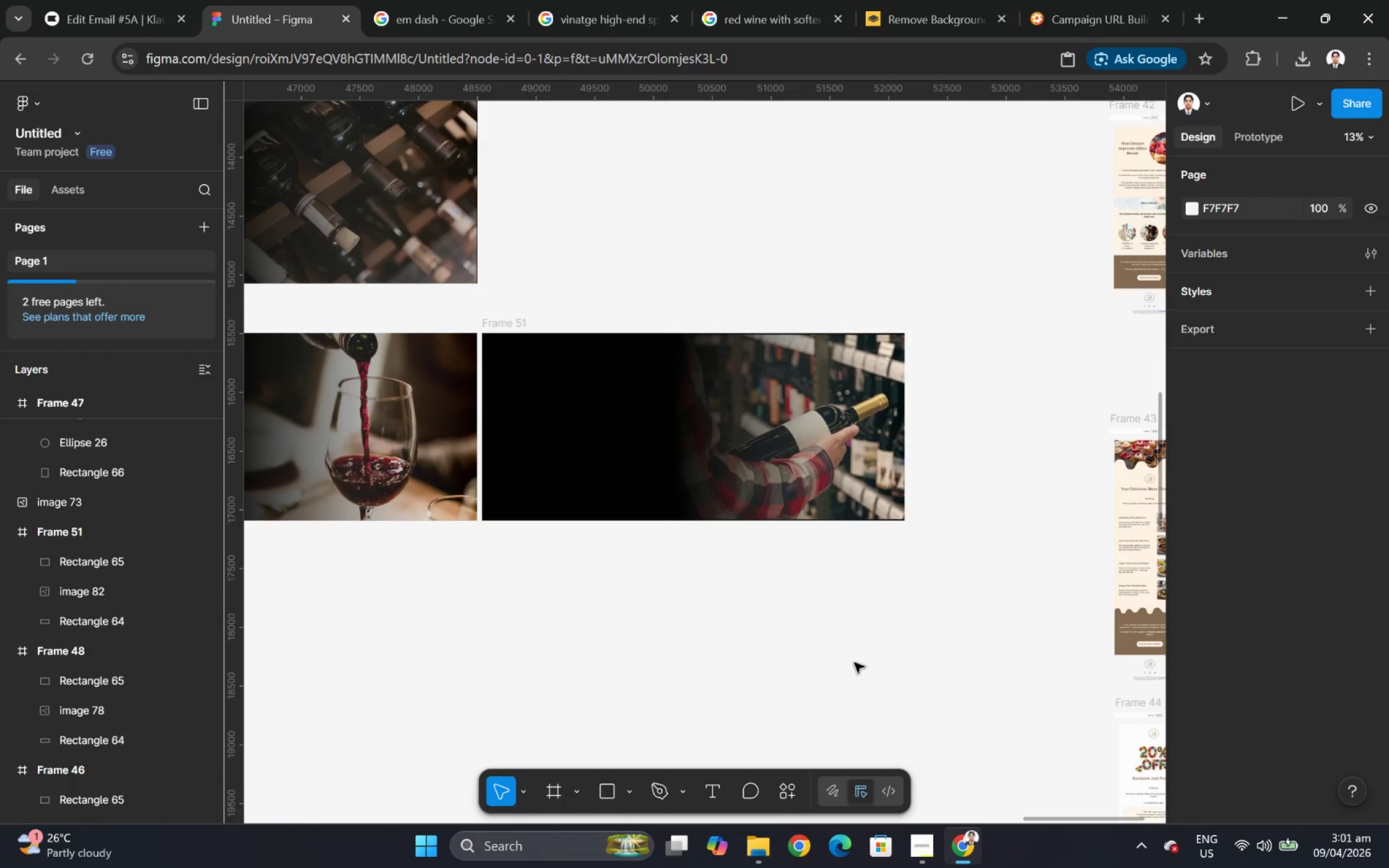 
scroll: coordinate [1104, 611], scroll_direction: up, amount: 2.0
 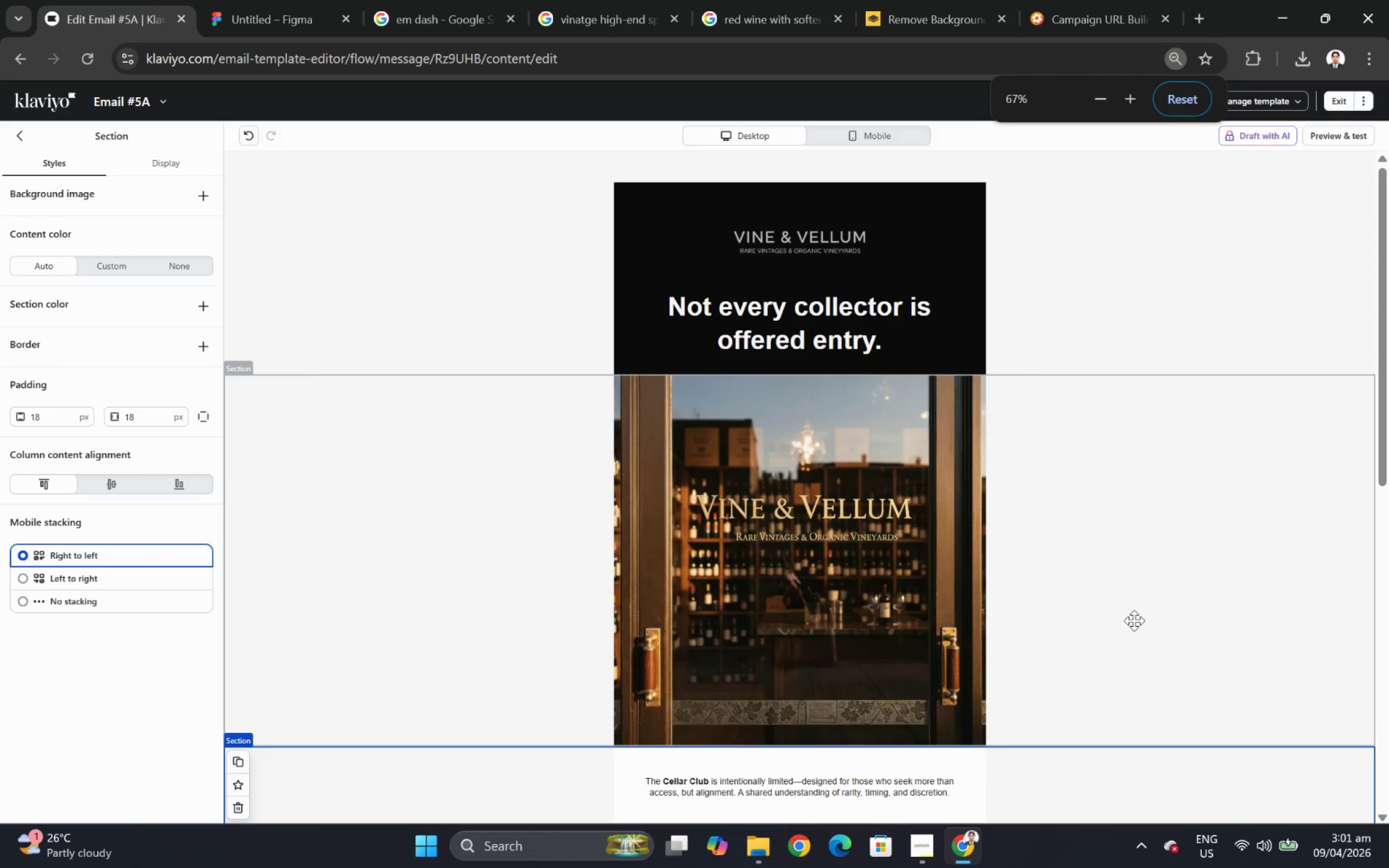 
left_click([919, 482])
 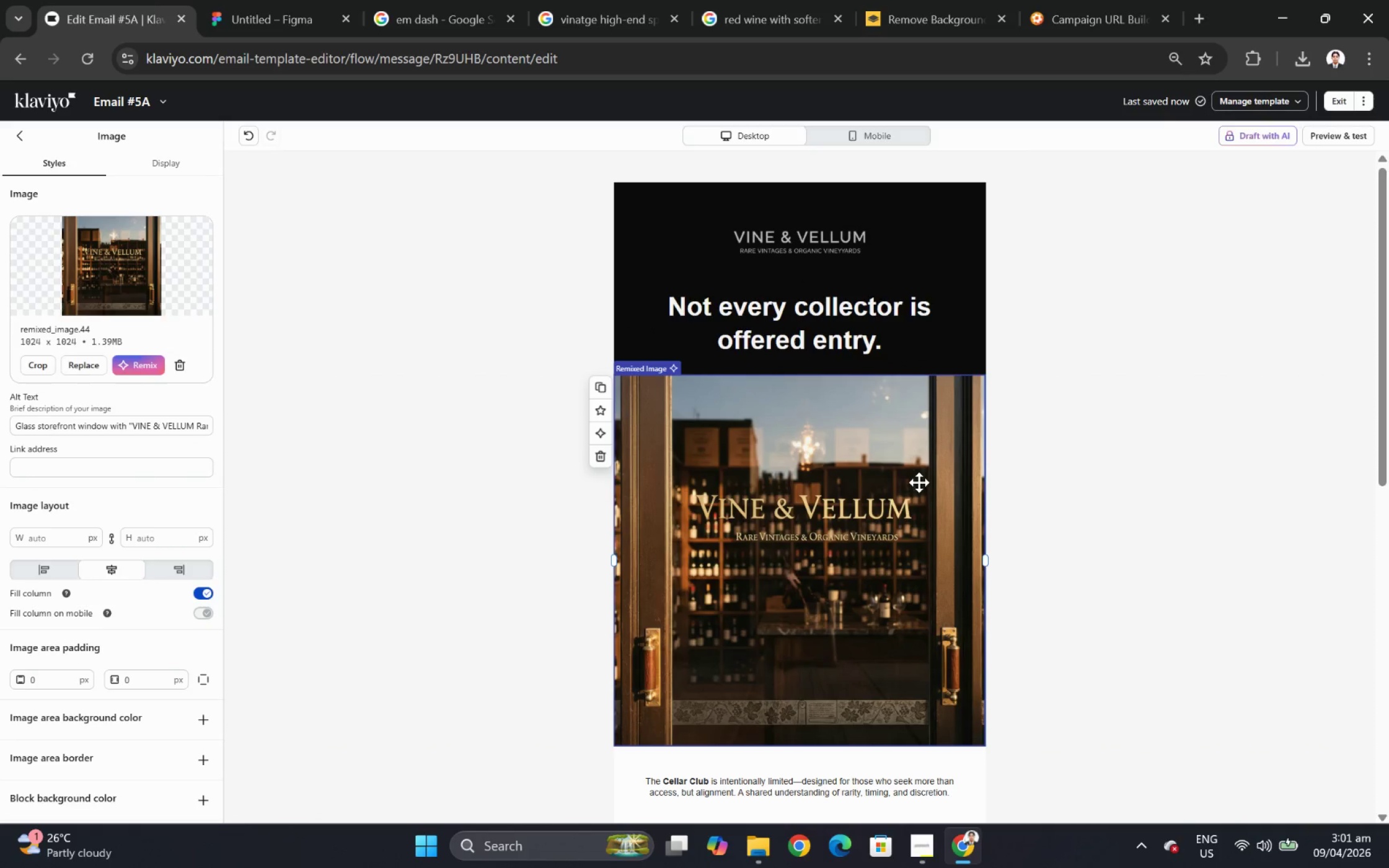 
right_click([919, 482])
 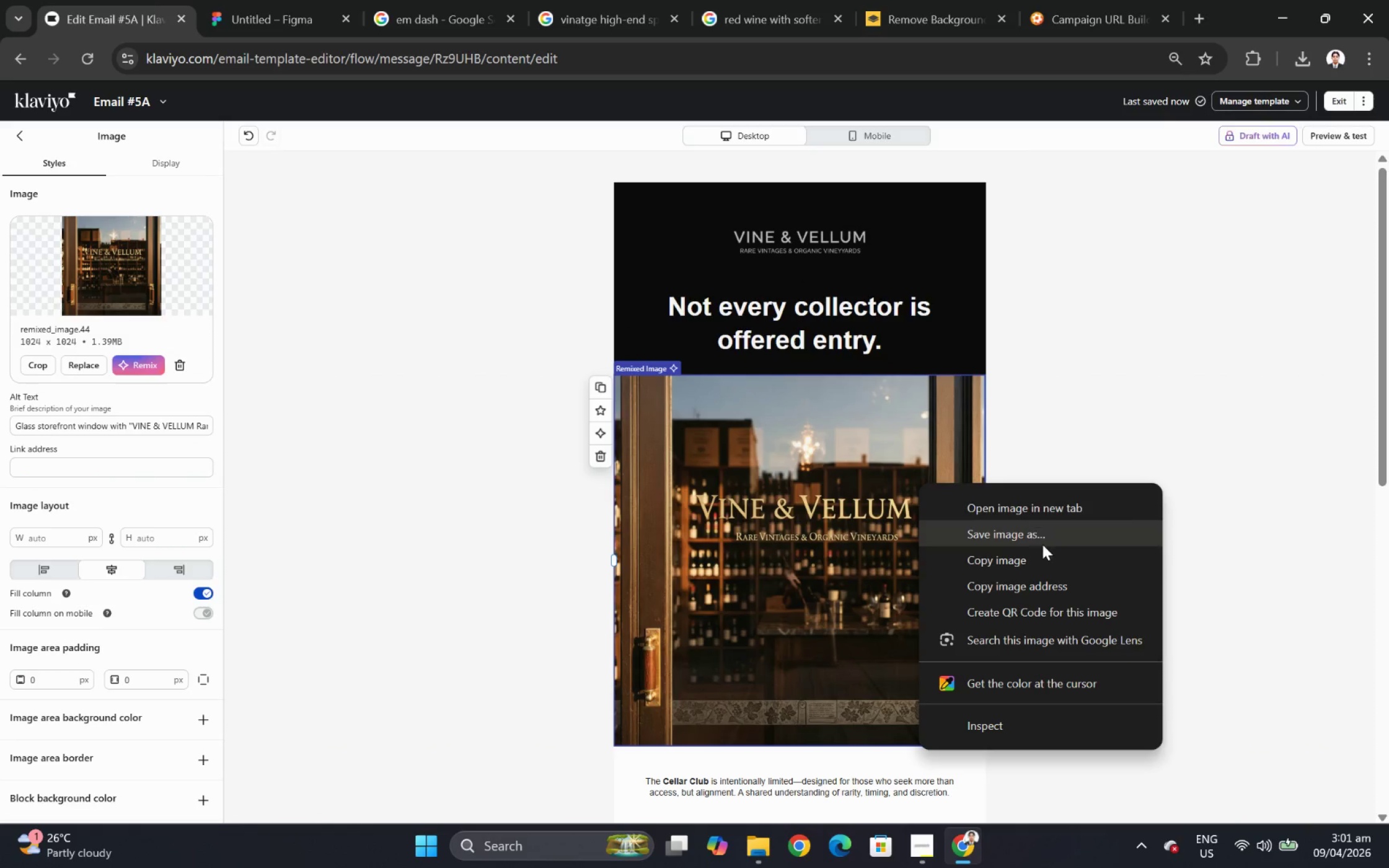 
left_click([1043, 557])
 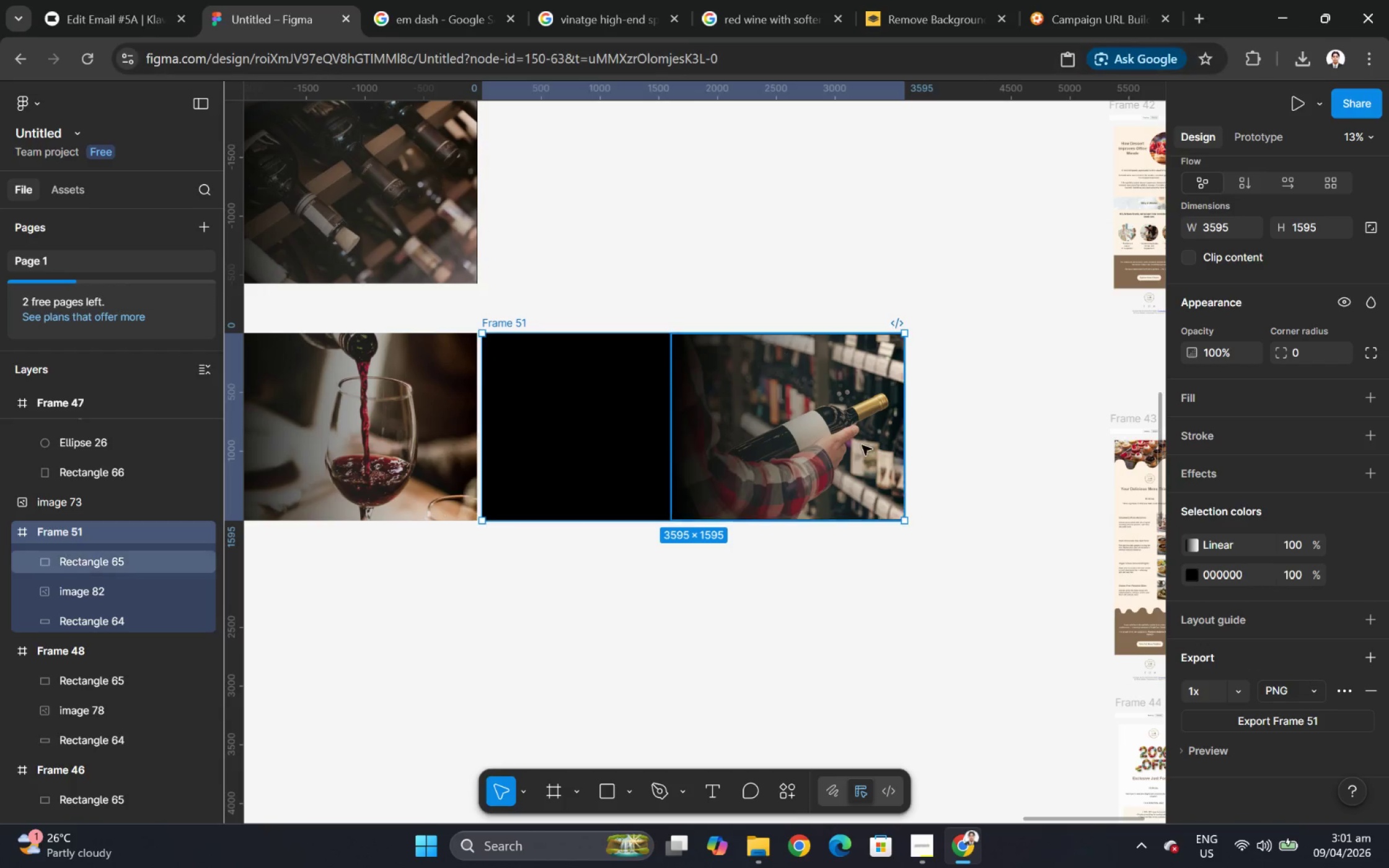 
left_click([849, 662])
 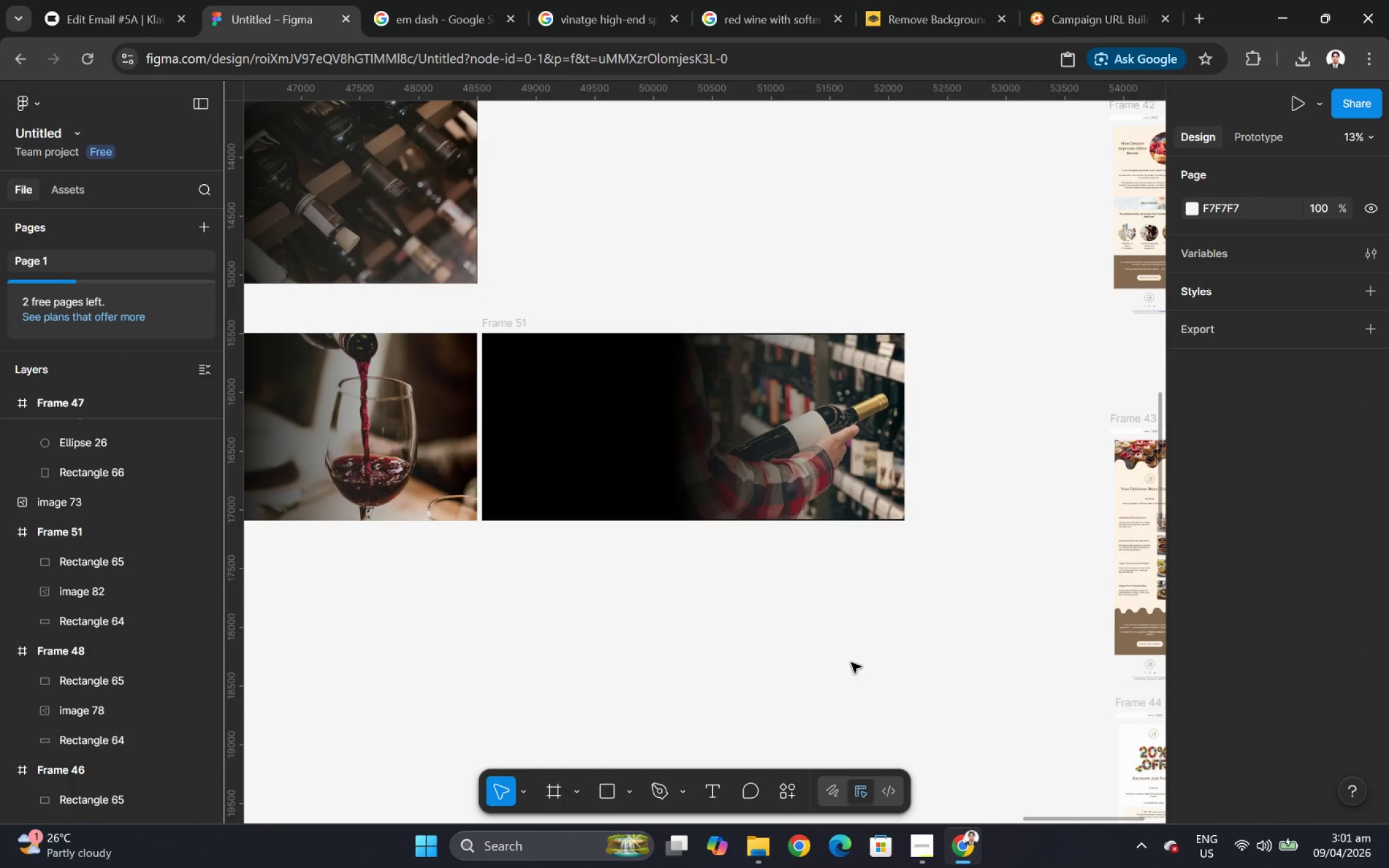 
key(Control+V)
 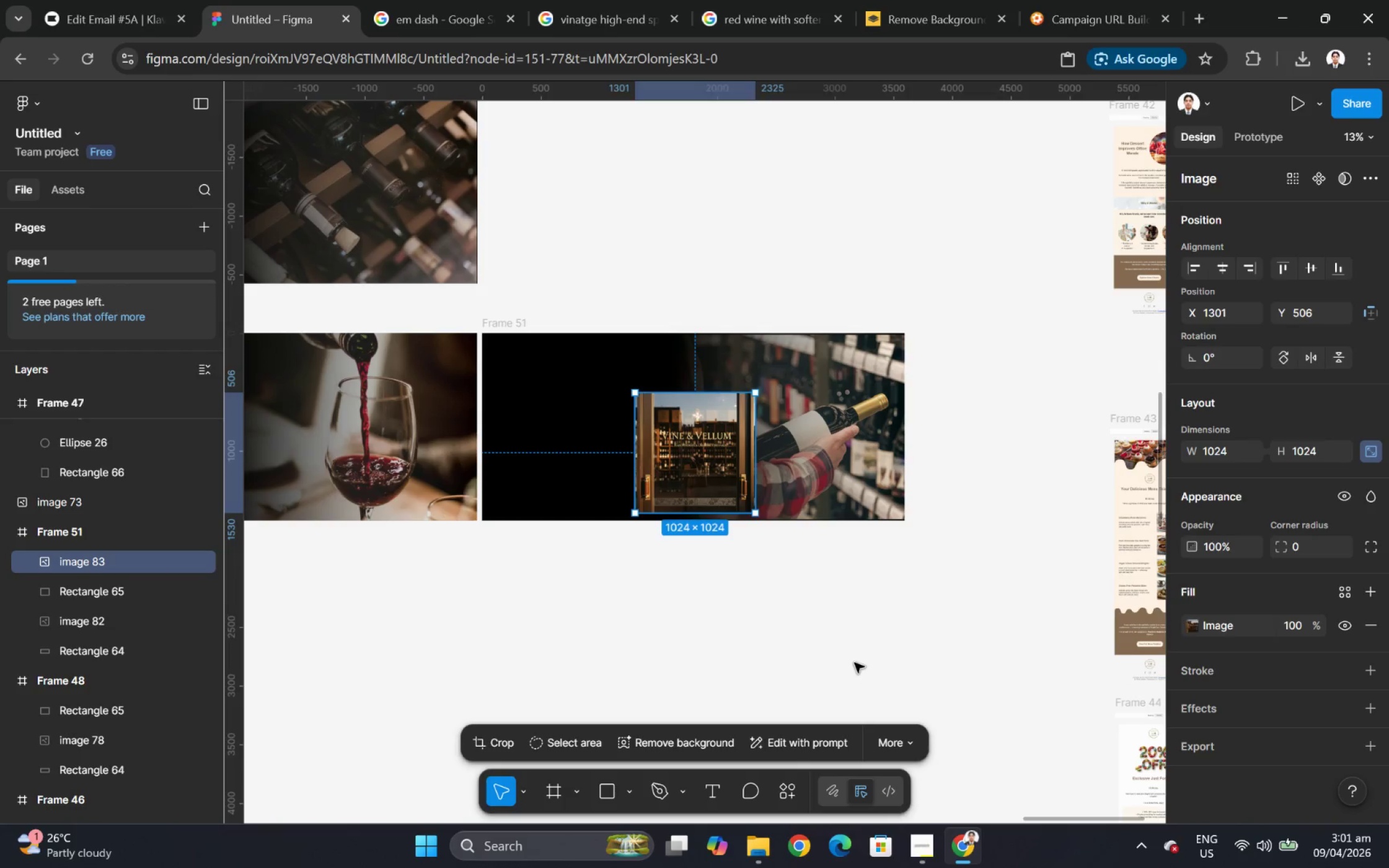 
hold_key(key=ControlLeft, duration=1.3)
 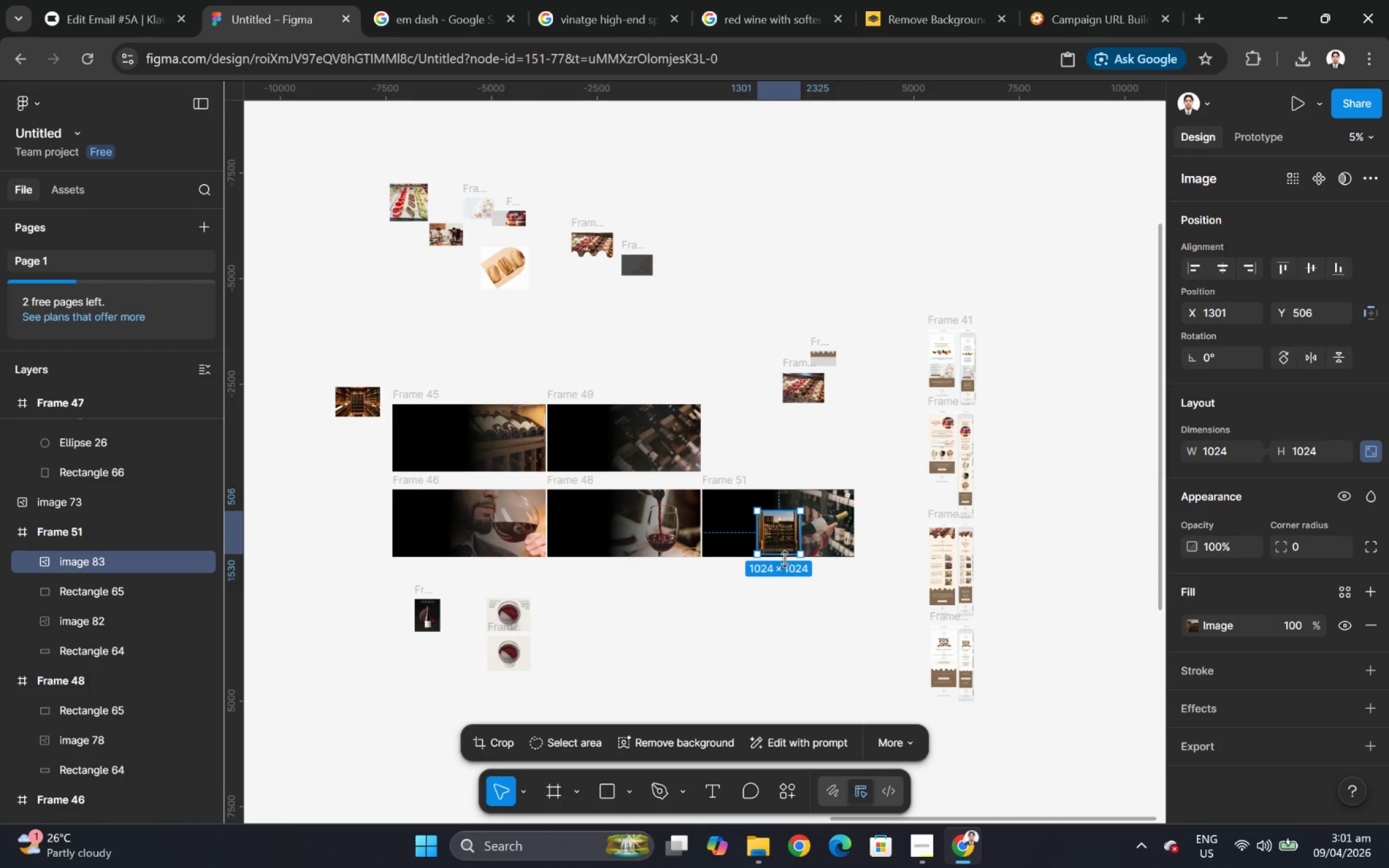 
left_click_drag(start_coordinate=[786, 535], to_coordinate=[438, 675])
 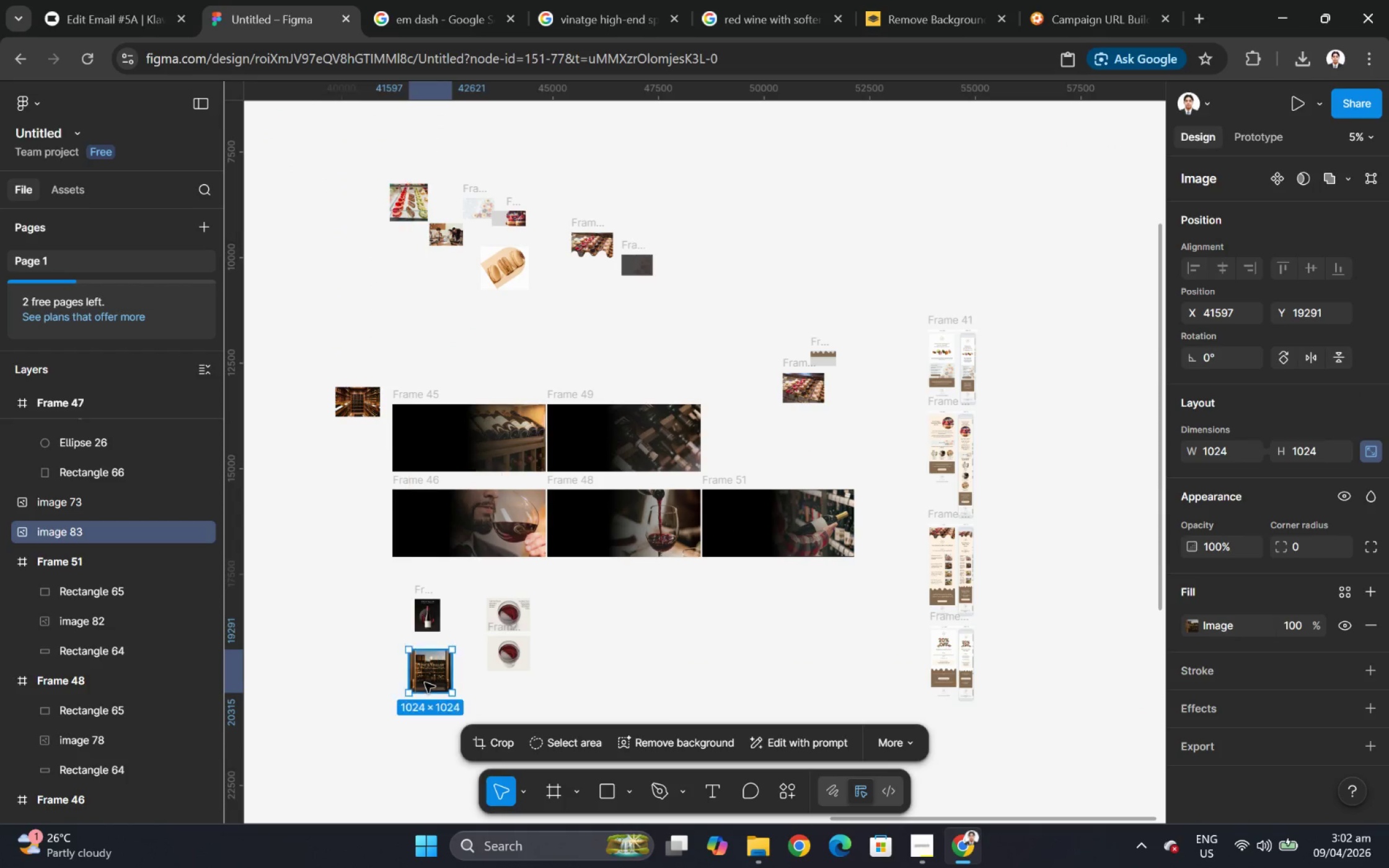 
scroll: coordinate [812, 579], scroll_direction: down, amount: 10.0
 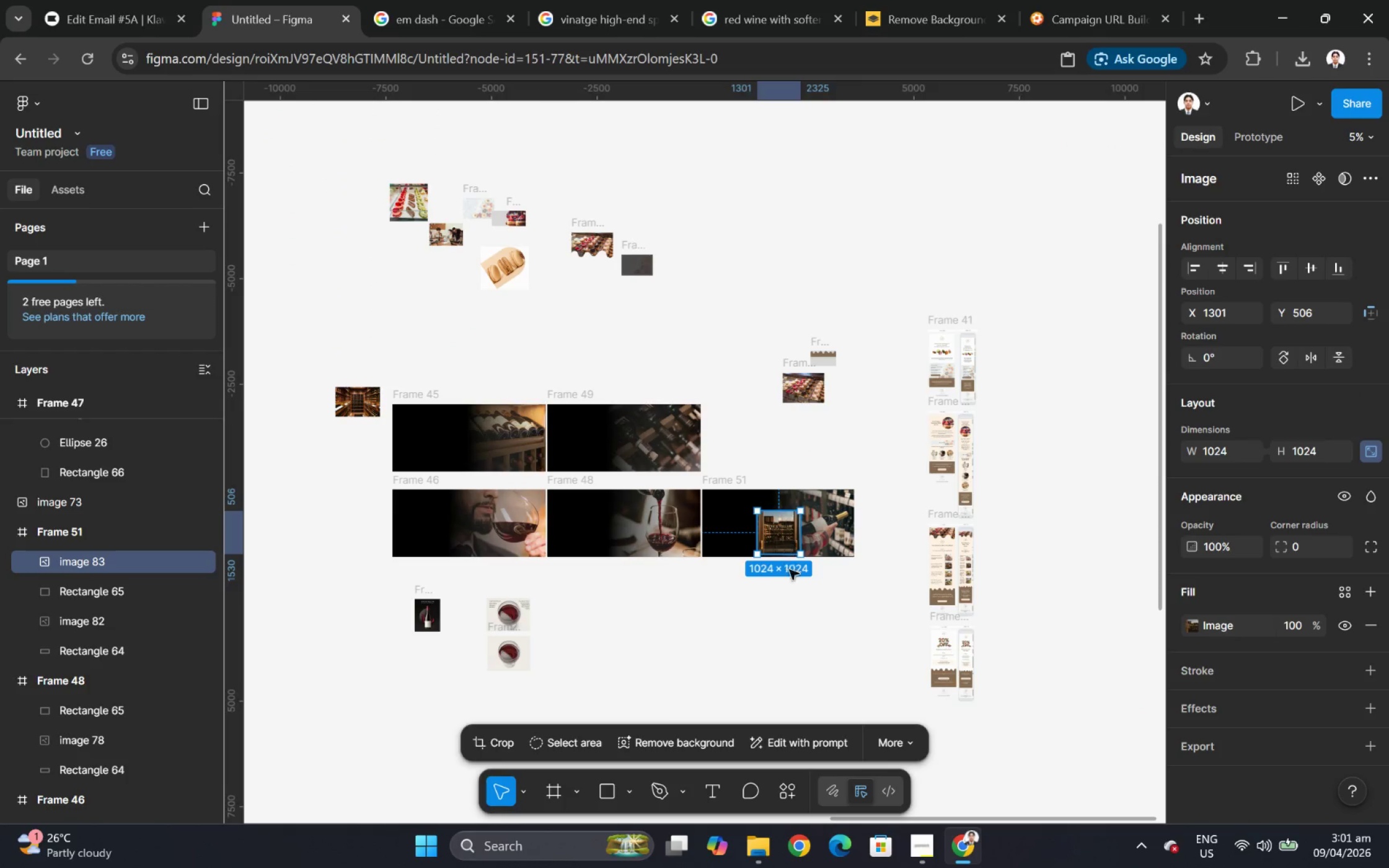 
hold_key(key=ControlLeft, duration=1.33)
 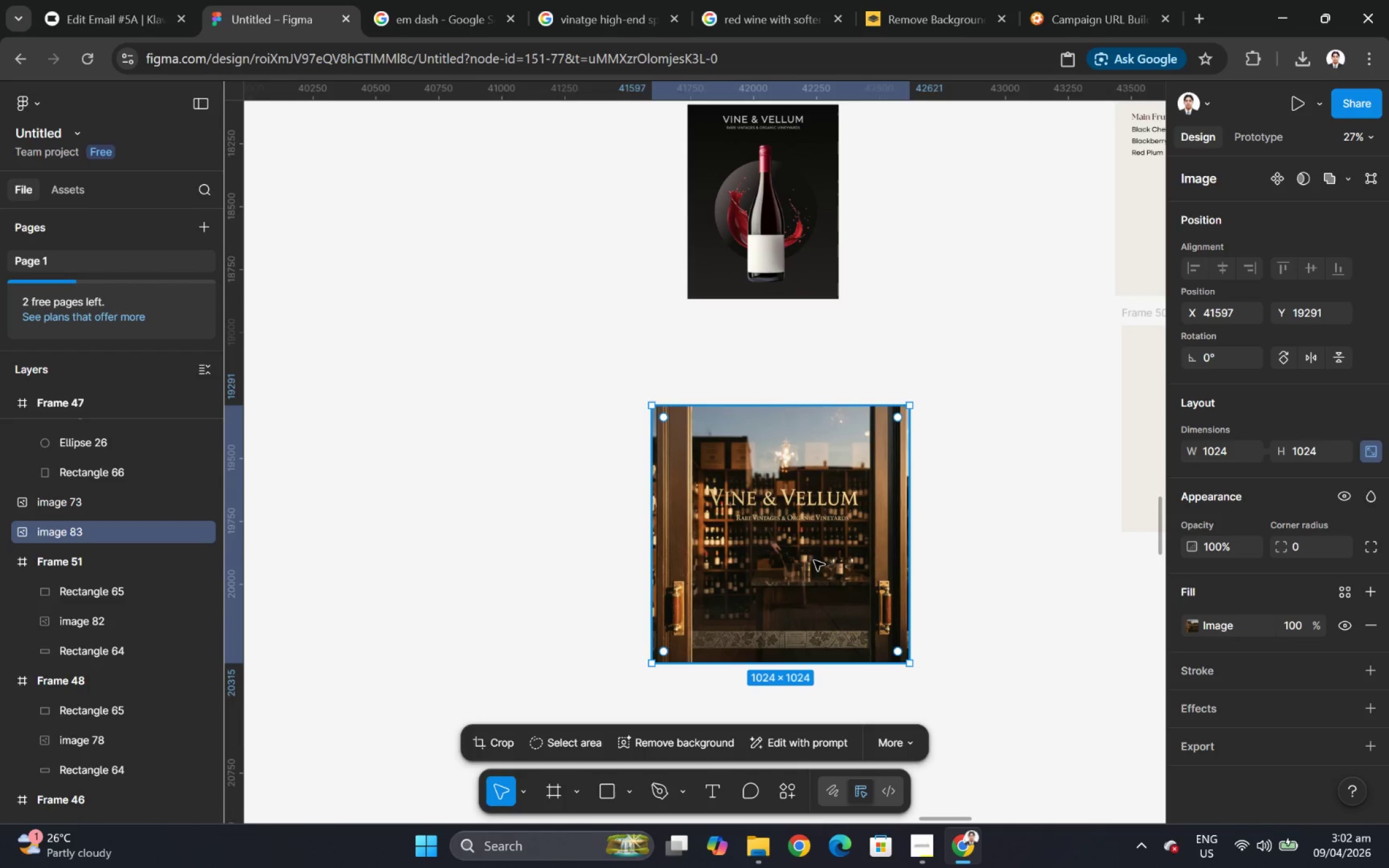 
left_click_drag(start_coordinate=[802, 562], to_coordinate=[840, 610])
 